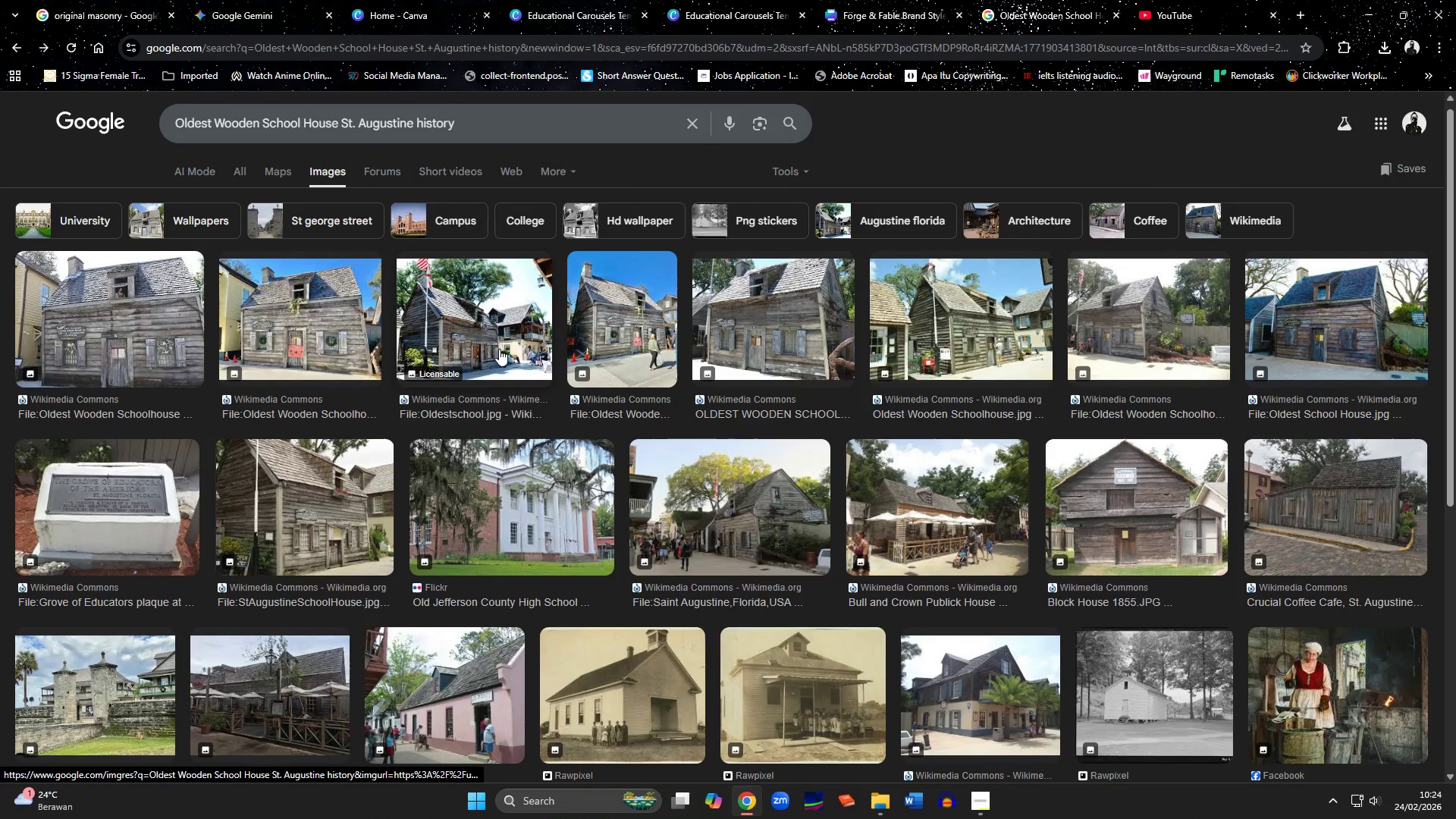 
middle_click([499, 349])
 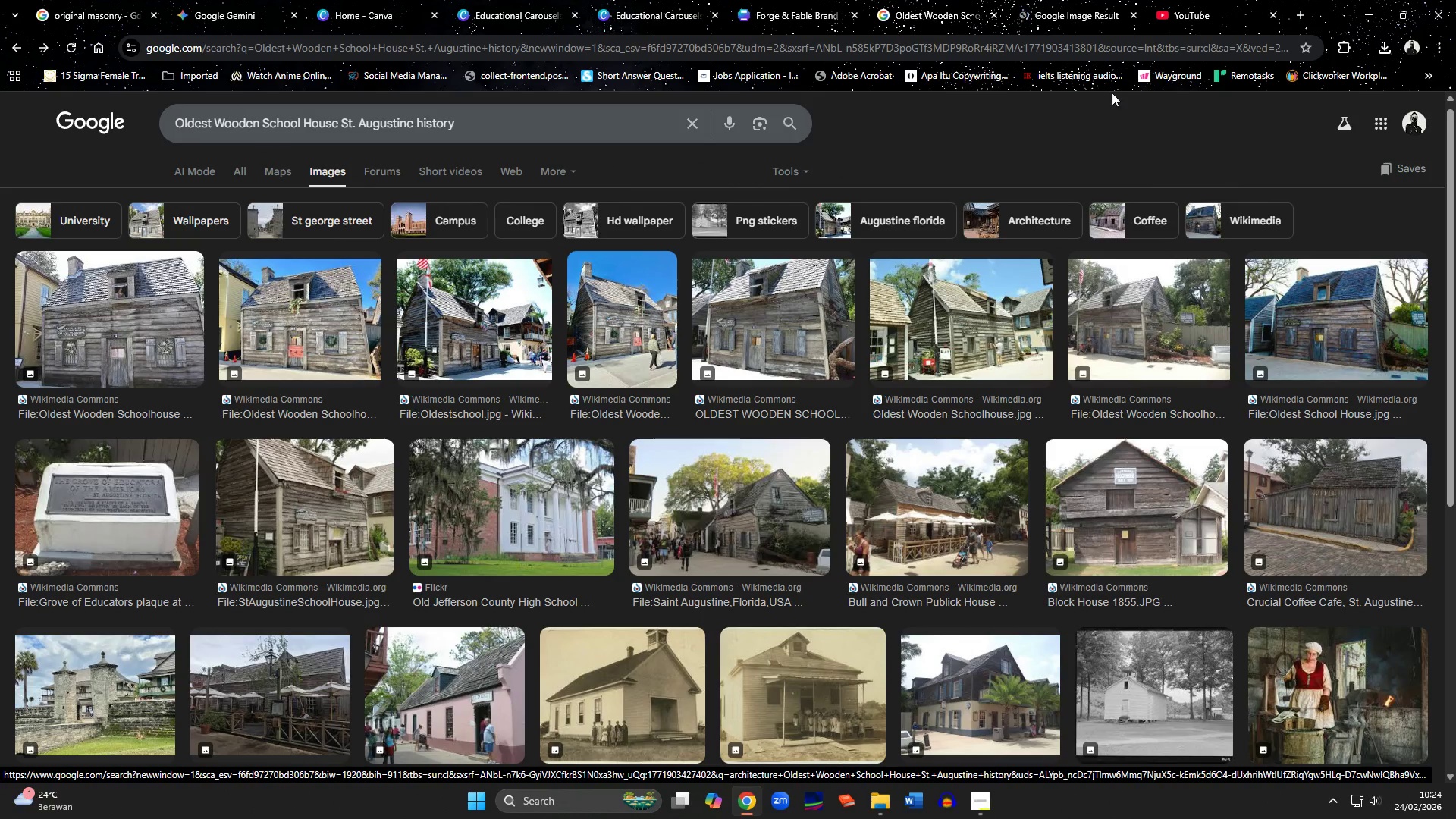 
left_click([1058, 2])
 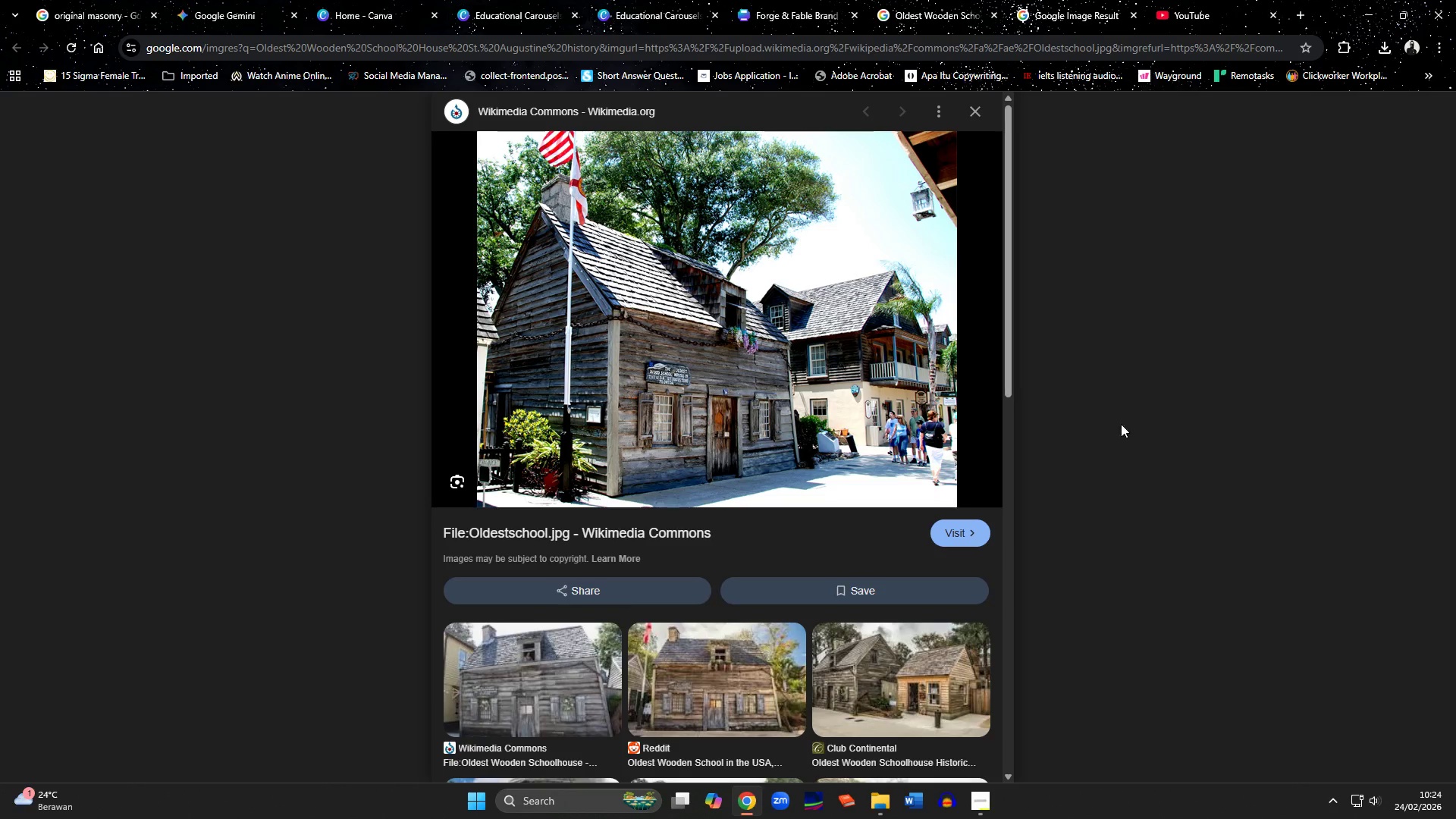 
right_click([789, 345])
 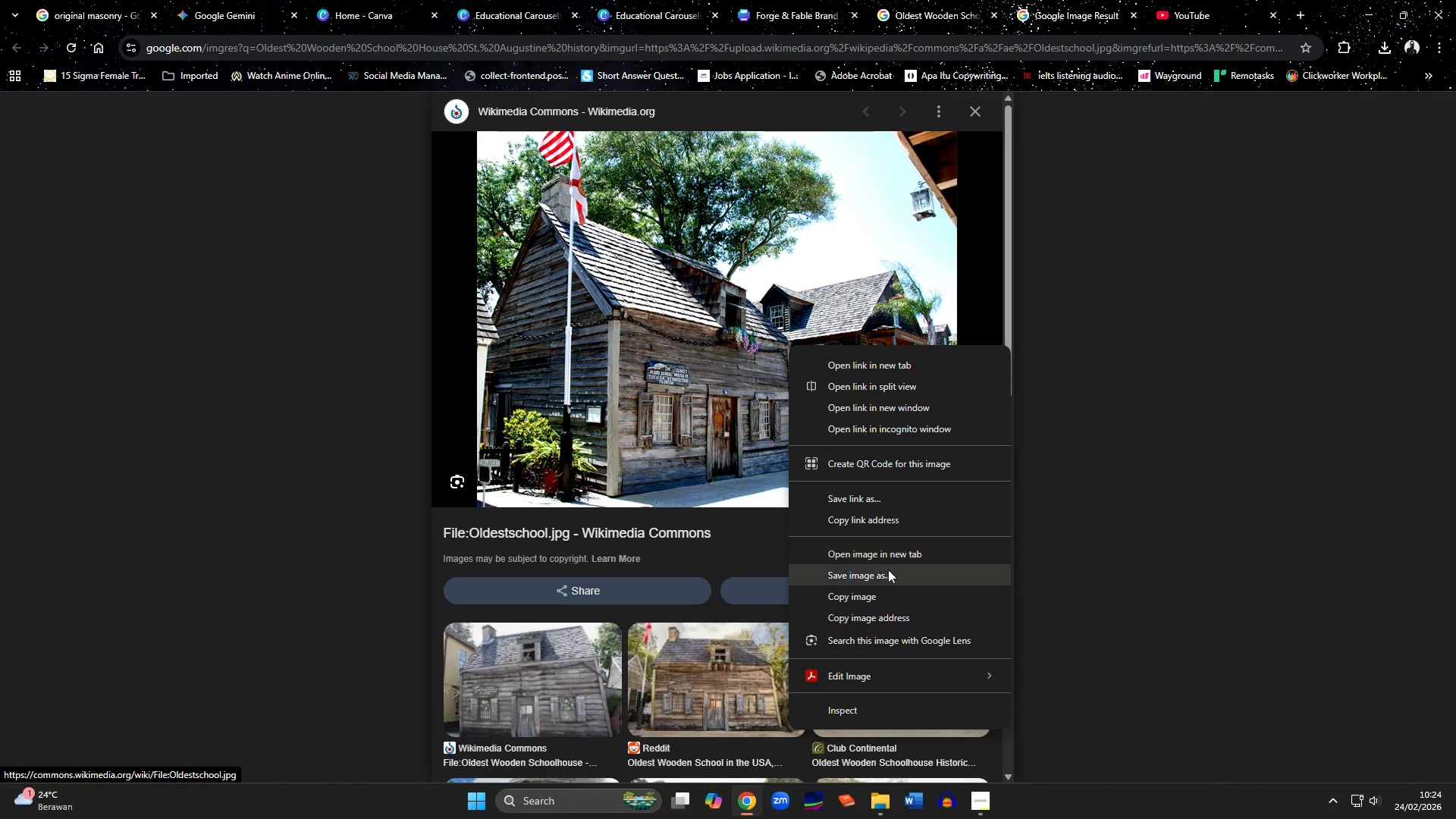 
left_click([886, 578])
 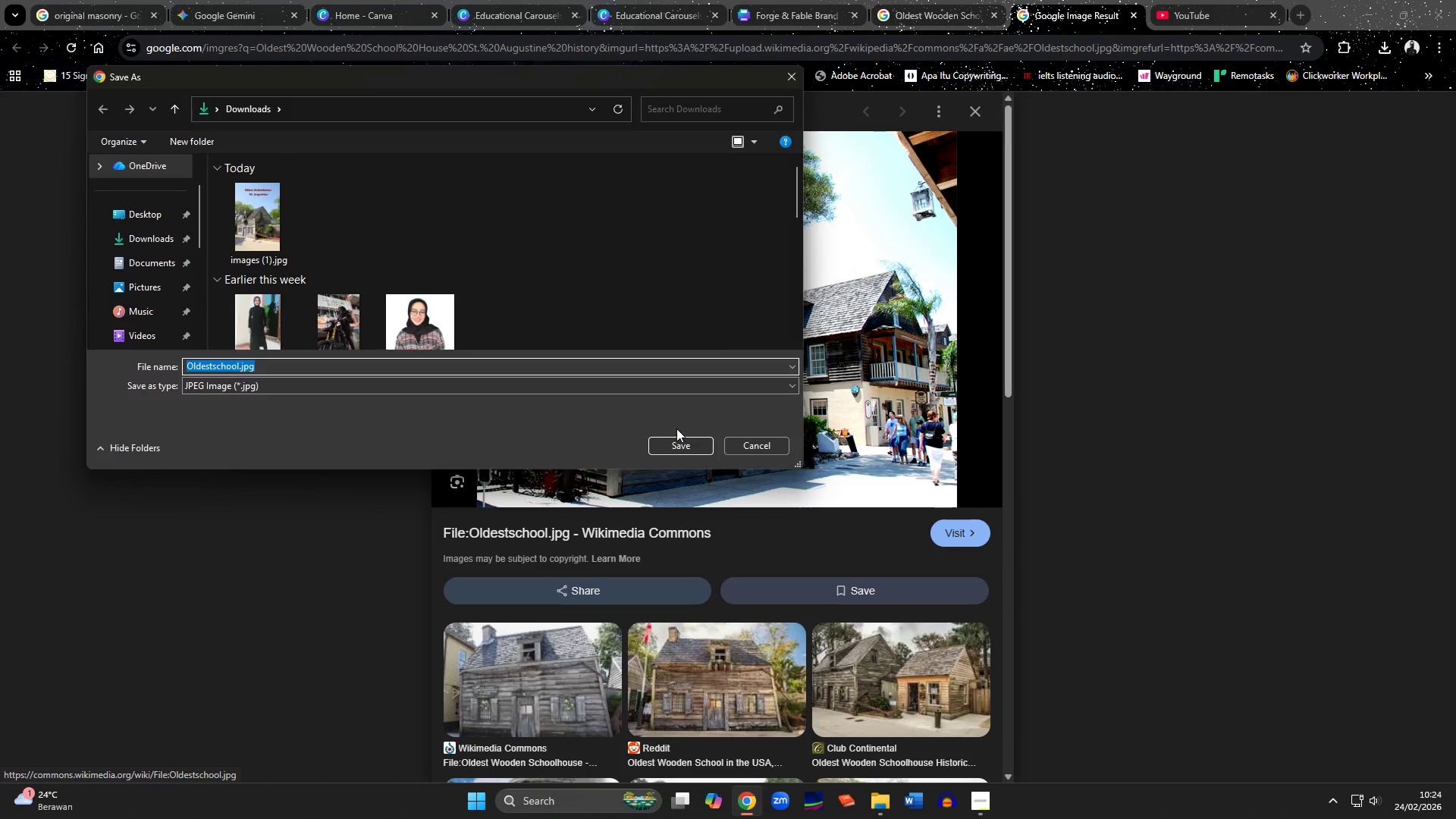 
left_click([674, 442])
 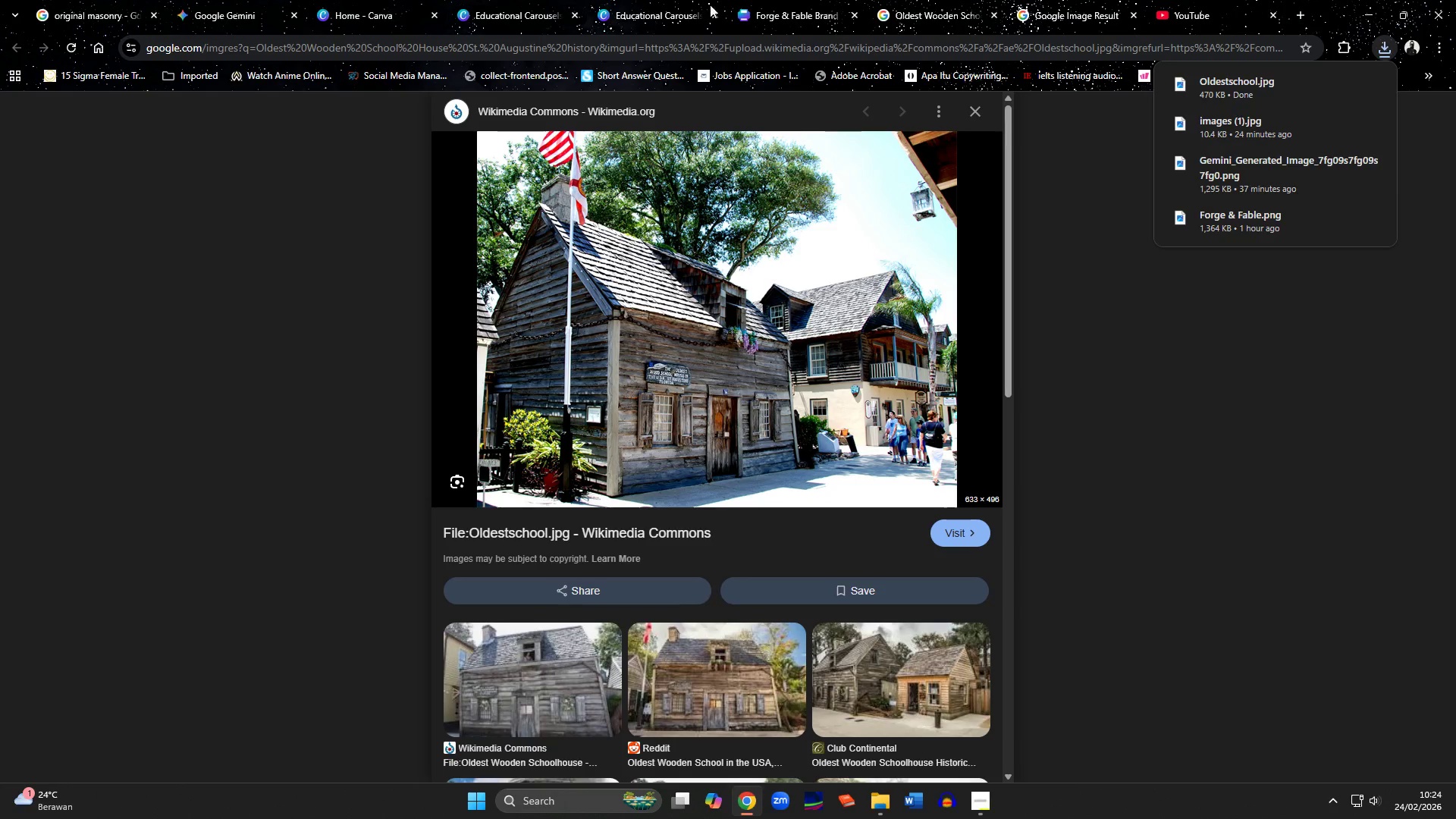 
left_click([776, 7])
 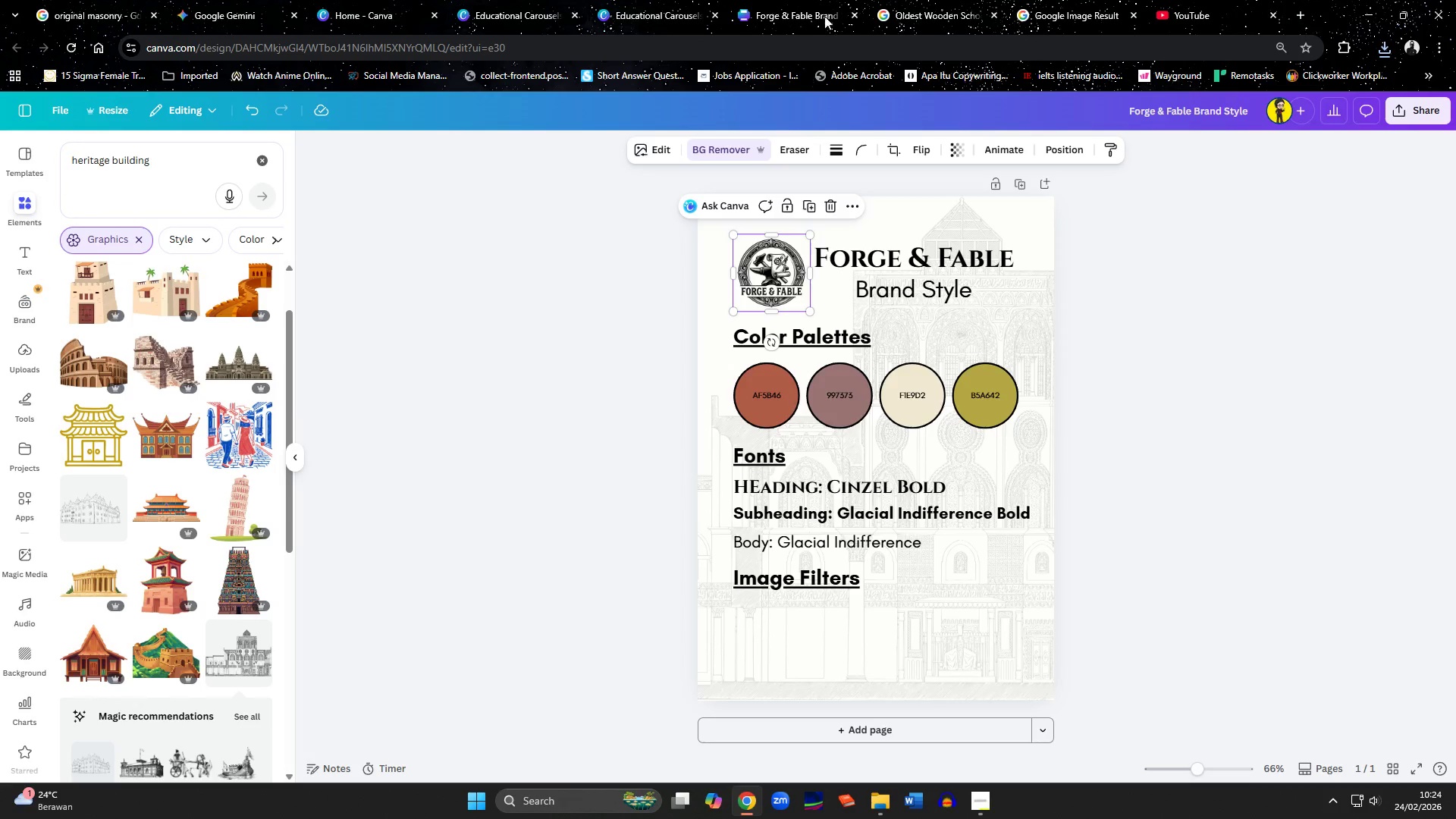 
left_click([856, 14])
 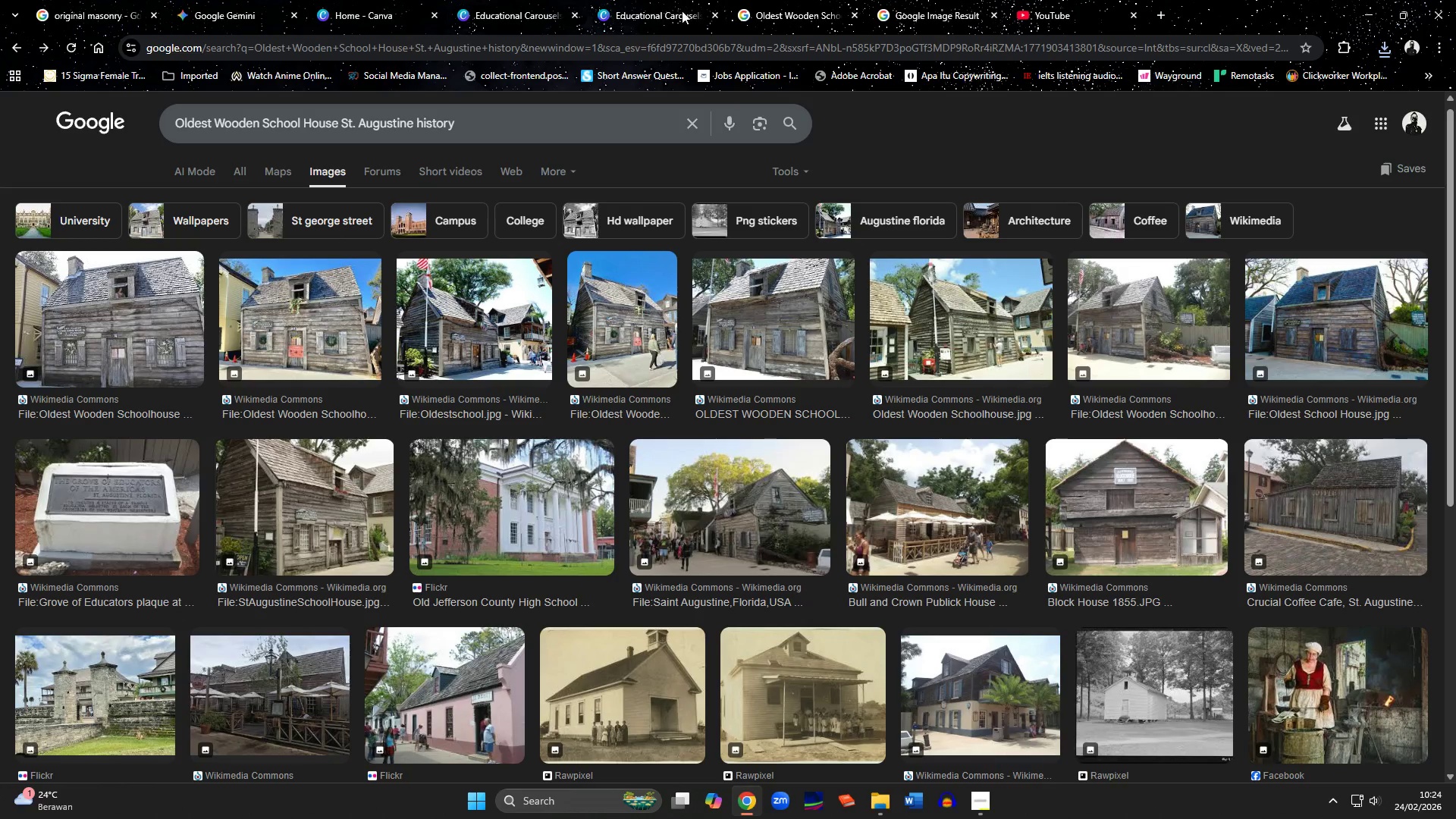 
left_click([667, 11])
 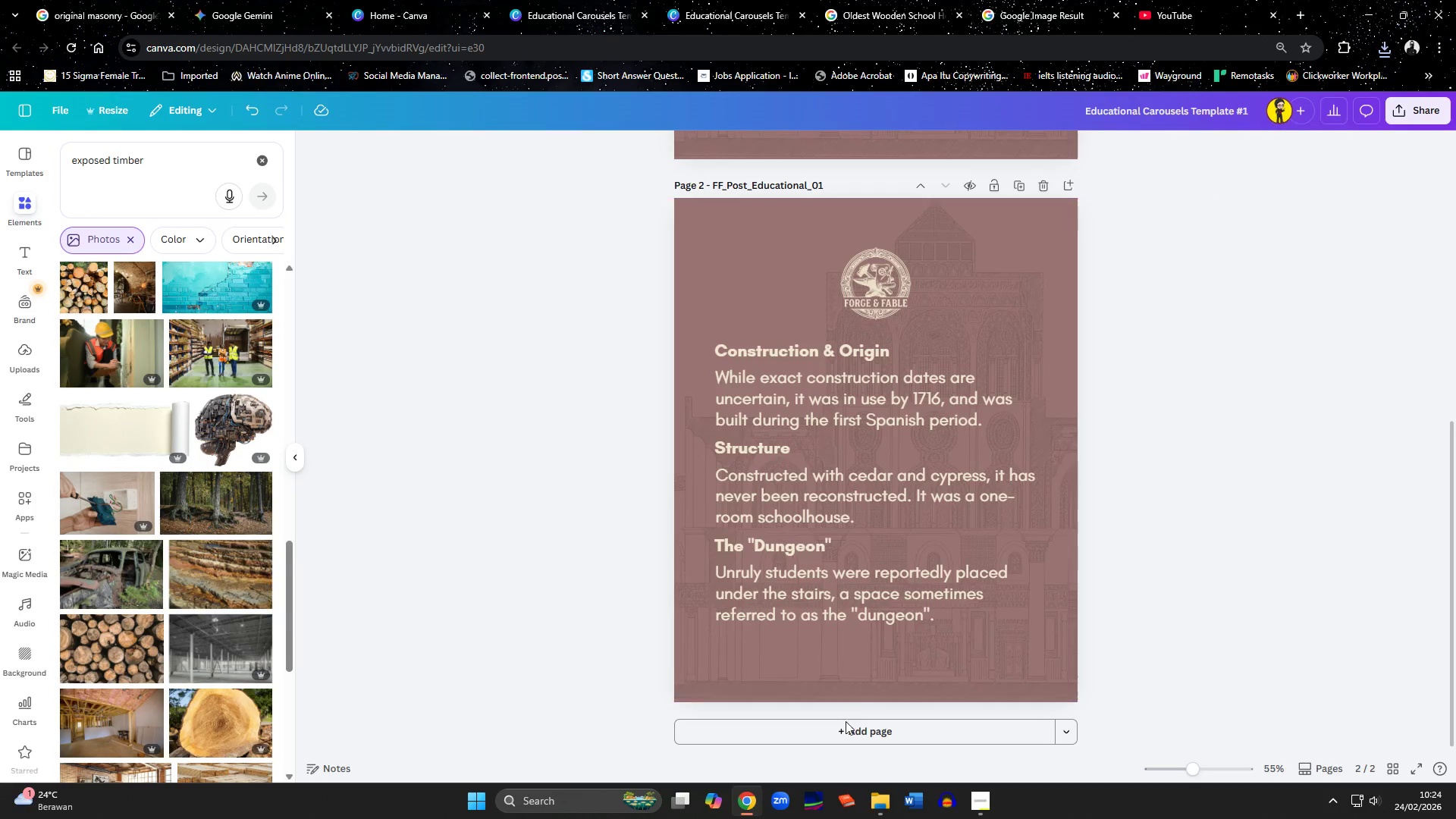 
left_click([845, 733])
 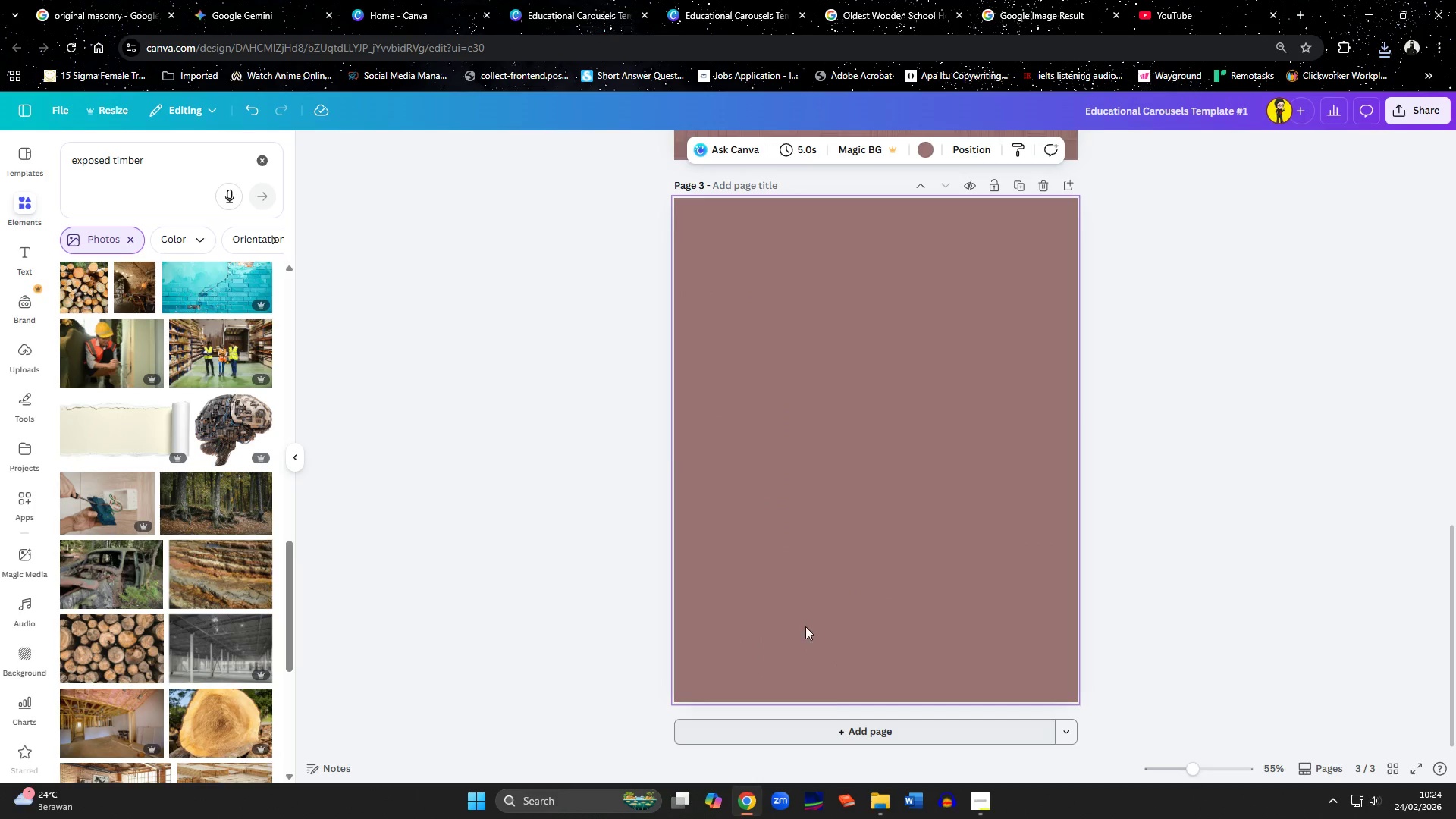 
scroll: coordinate [856, 541], scroll_direction: up, amount: 4.0
 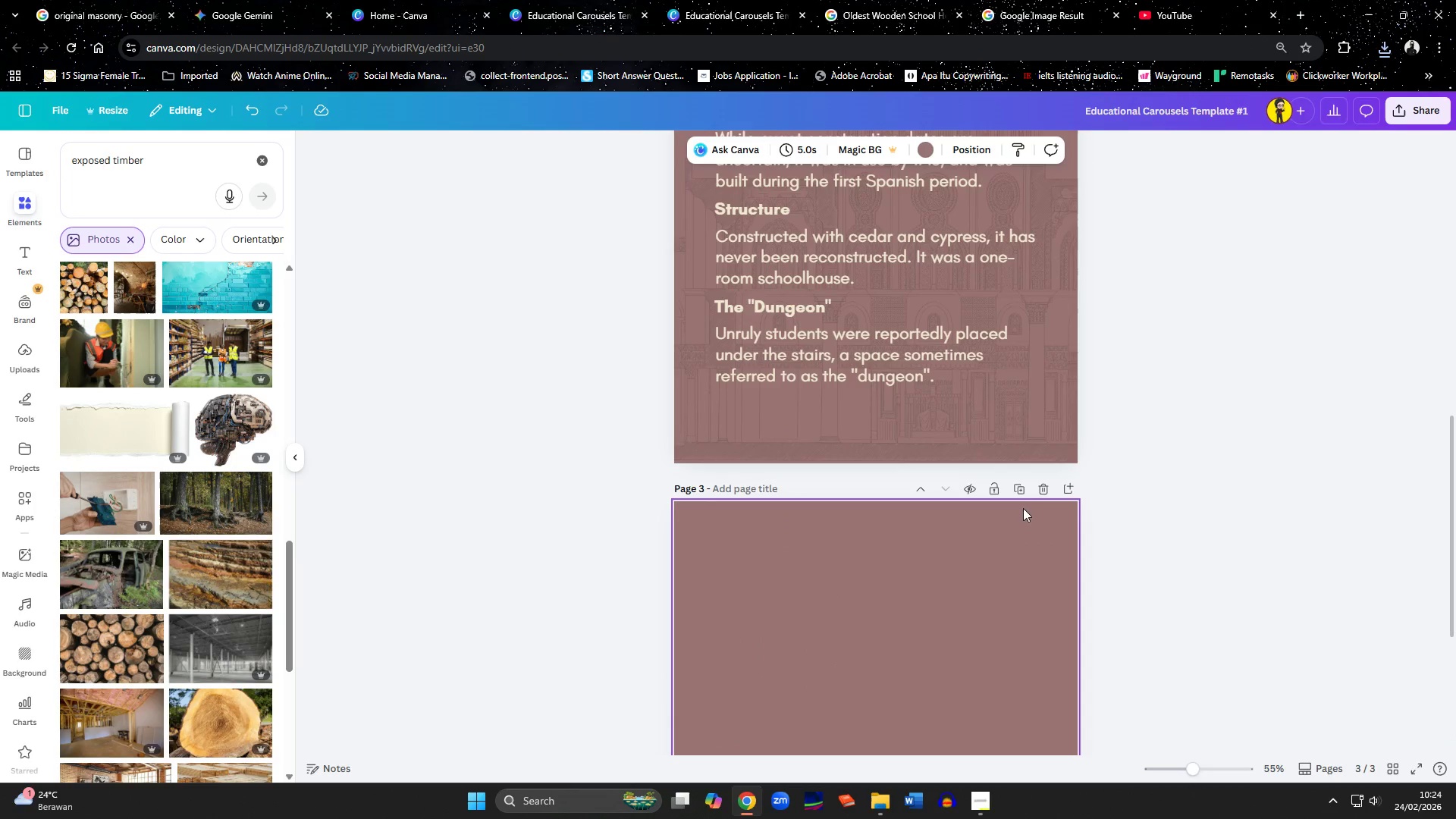 
left_click([1047, 489])
 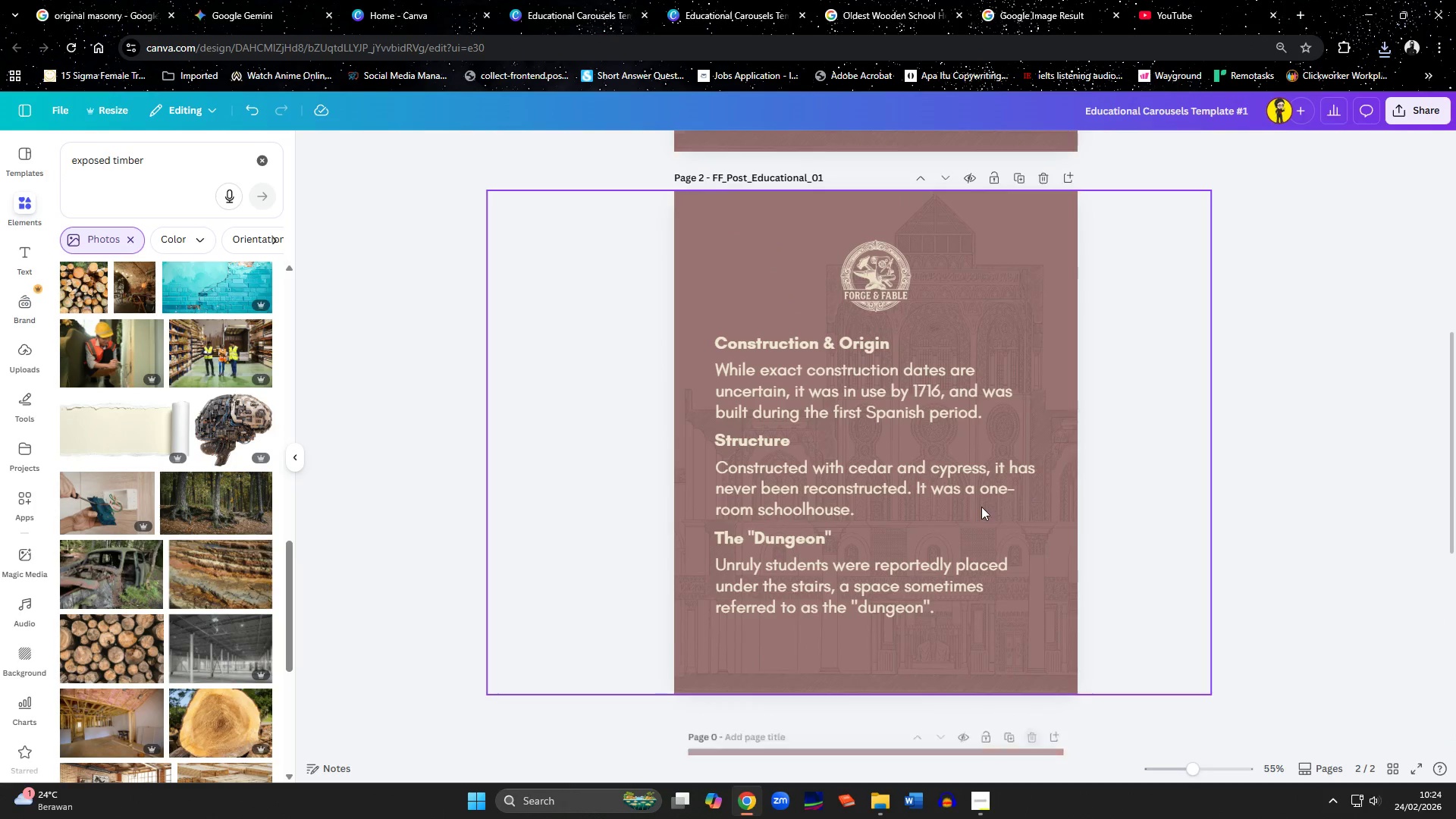 
scroll: coordinate [975, 508], scroll_direction: up, amount: 1.0
 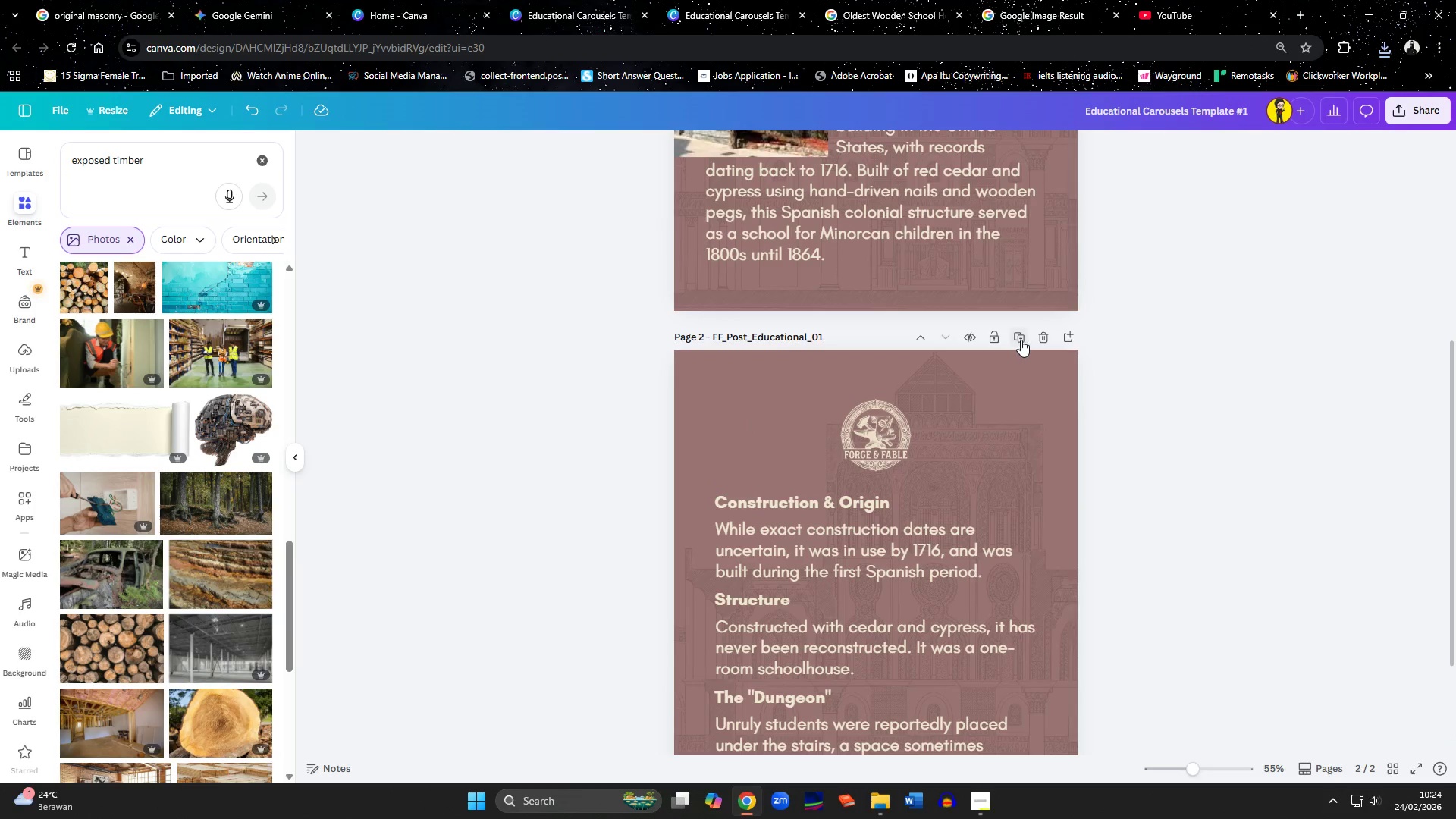 
left_click([1022, 339])
 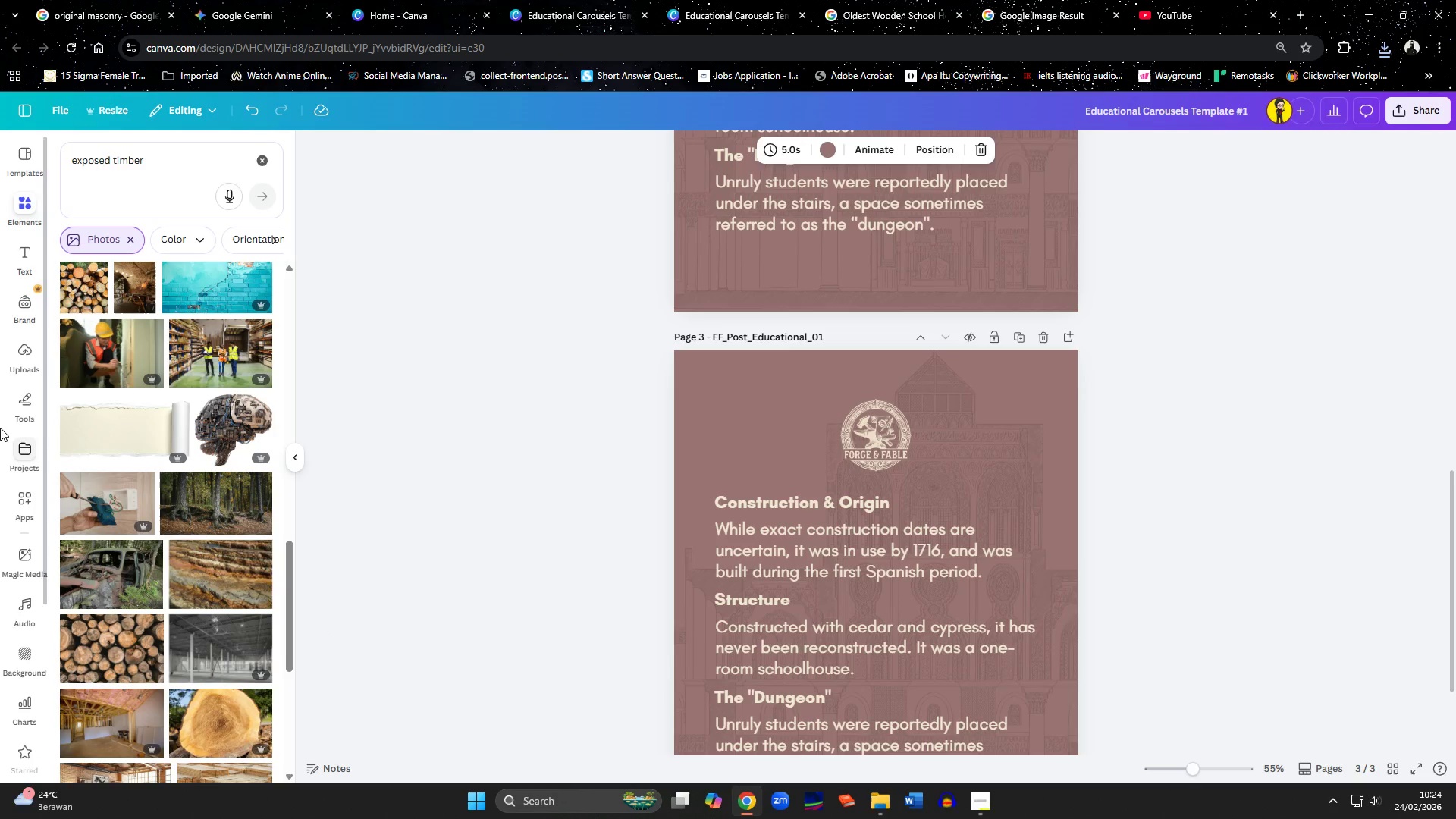 
left_click([37, 362])
 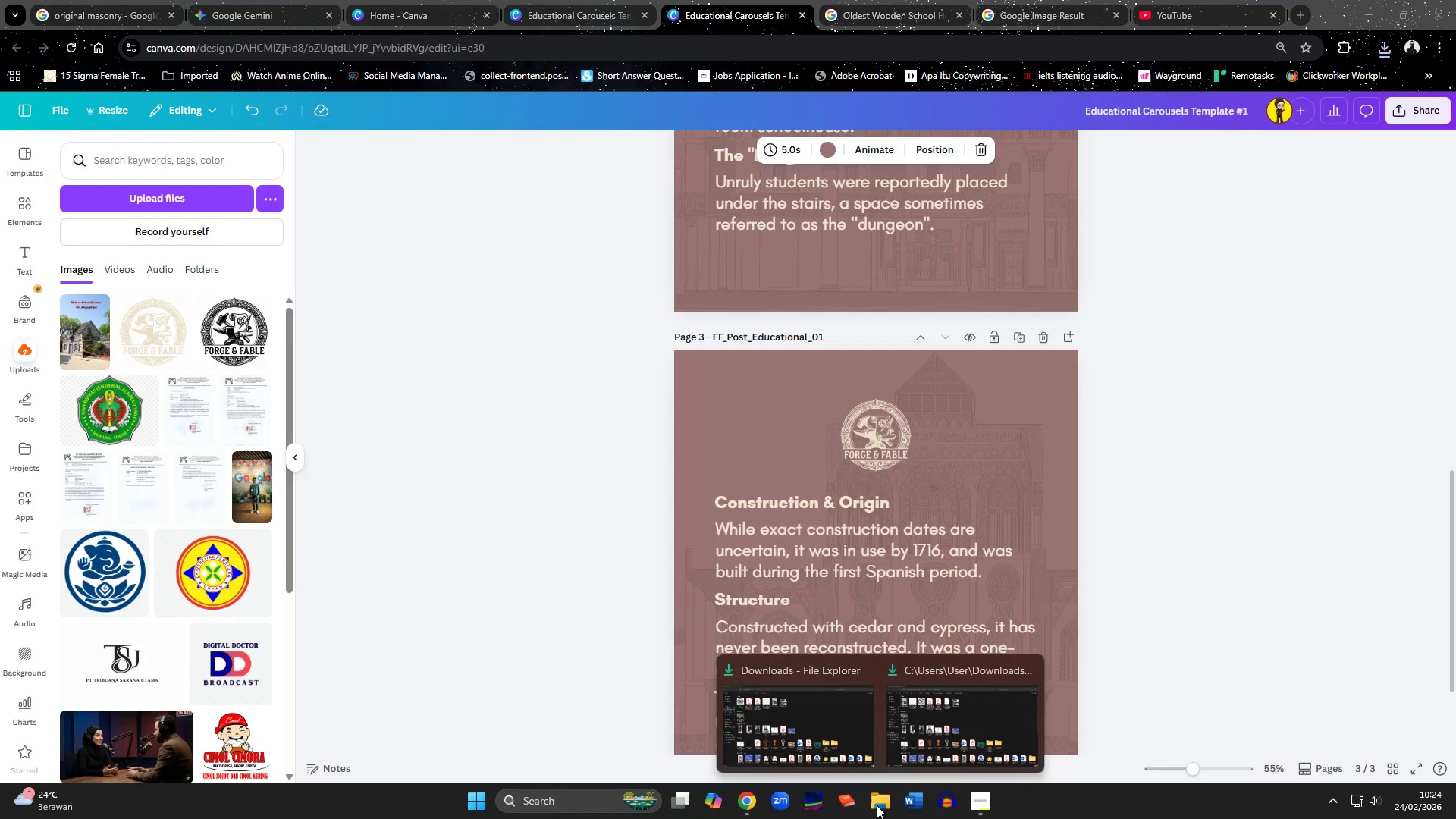 
left_click([817, 733])
 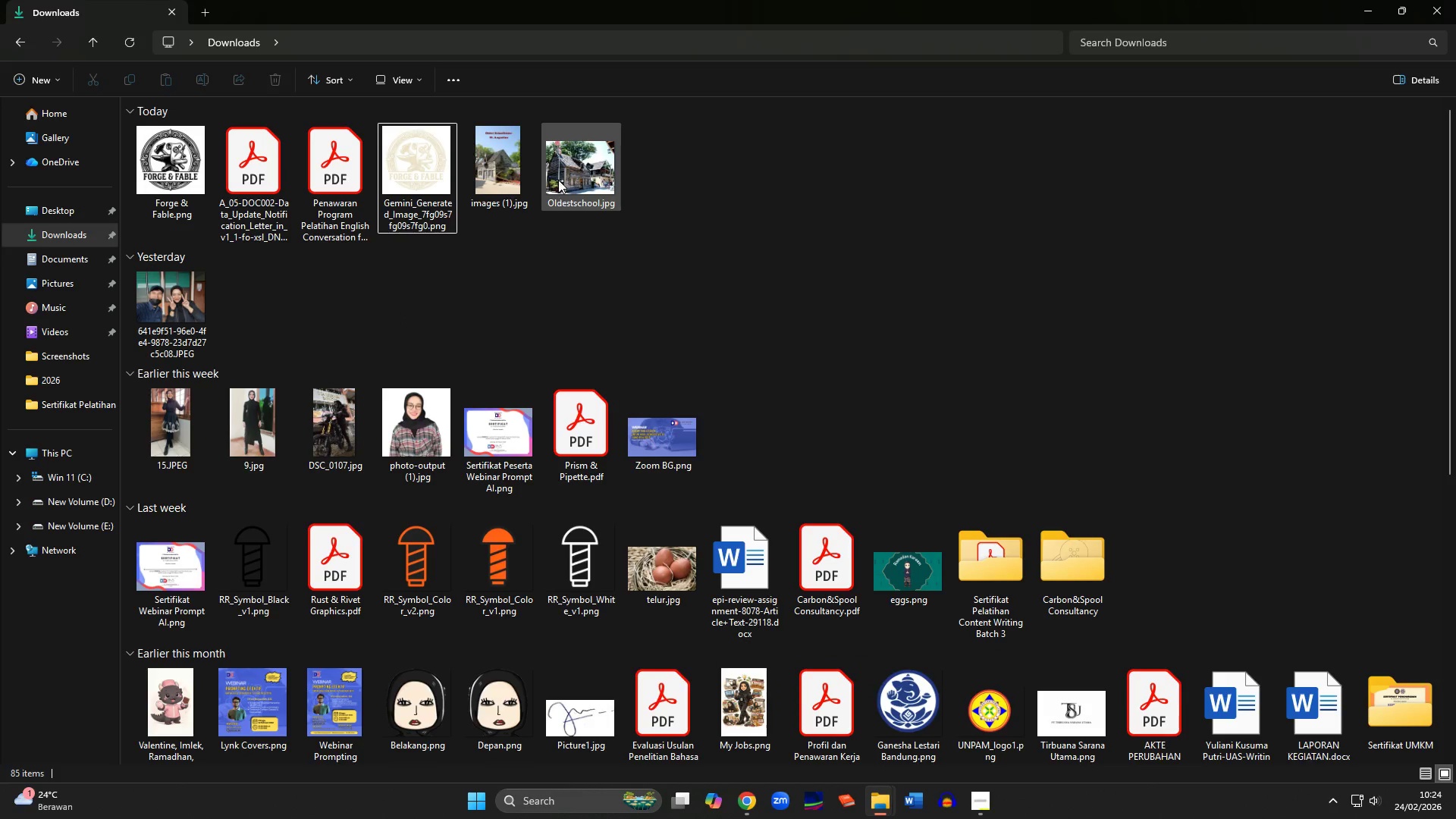 
left_click_drag(start_coordinate=[558, 180], to_coordinate=[202, 420])
 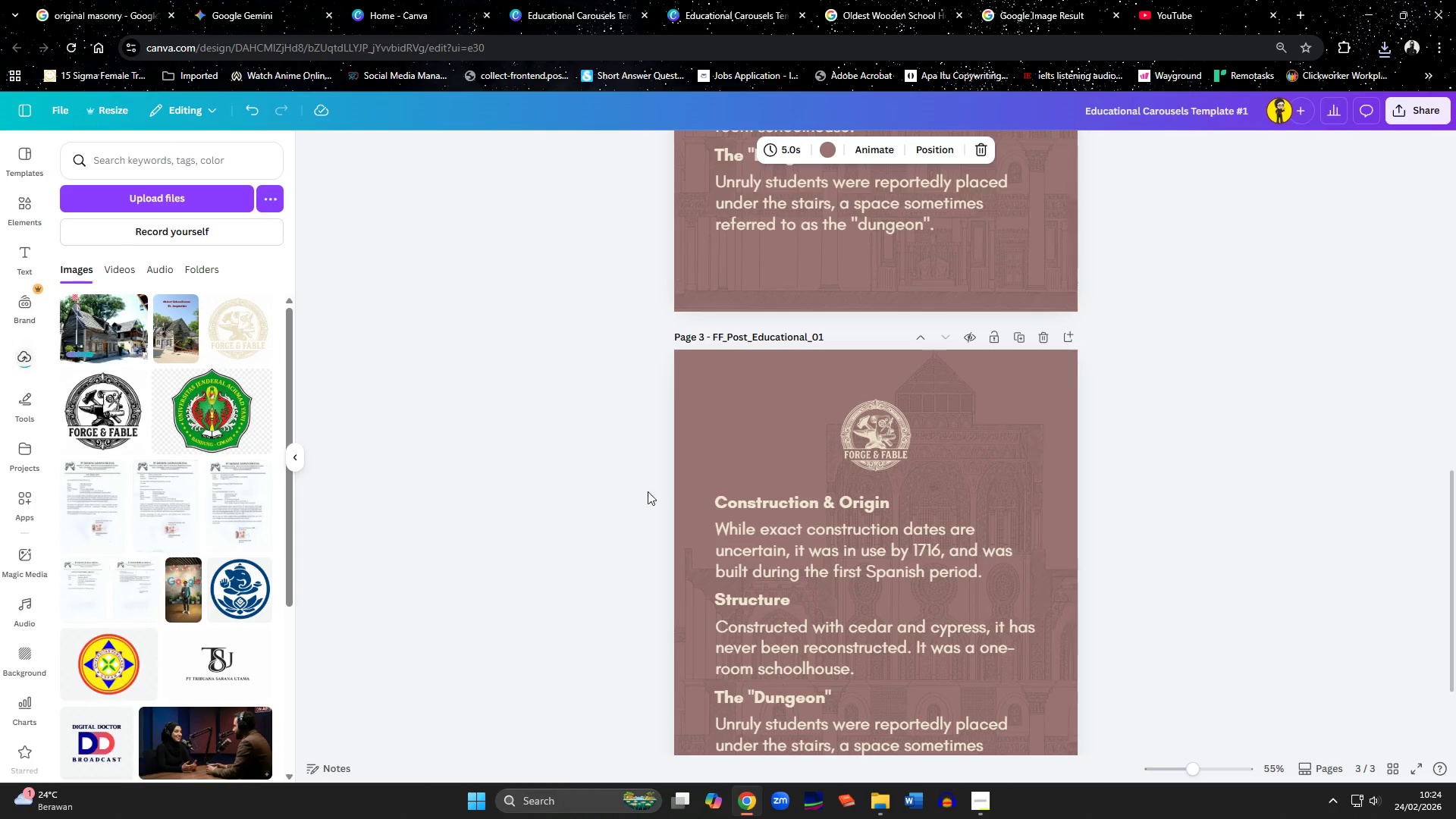 
scroll: coordinate [704, 474], scroll_direction: down, amount: 2.0
 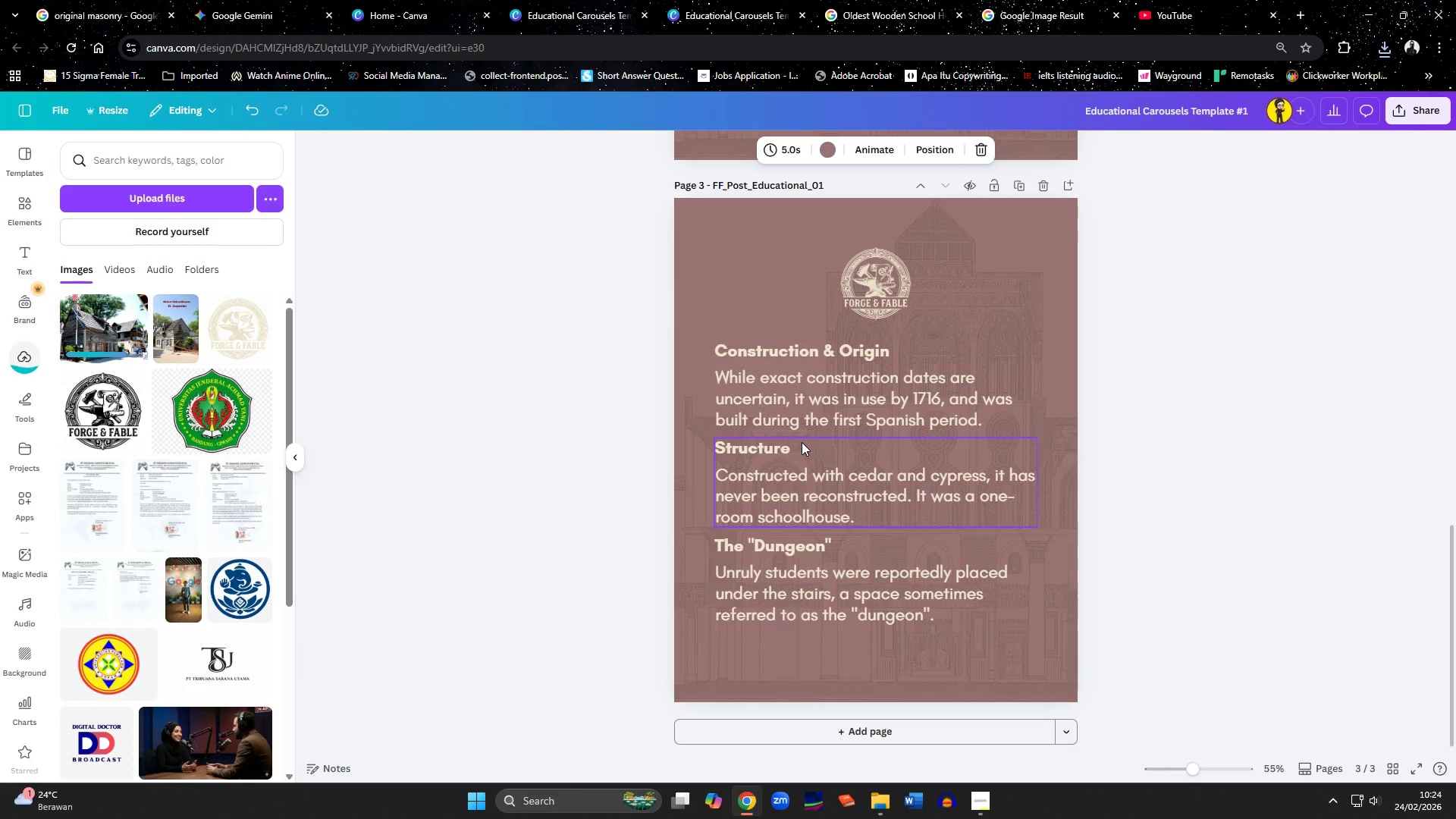 
left_click([802, 442])
 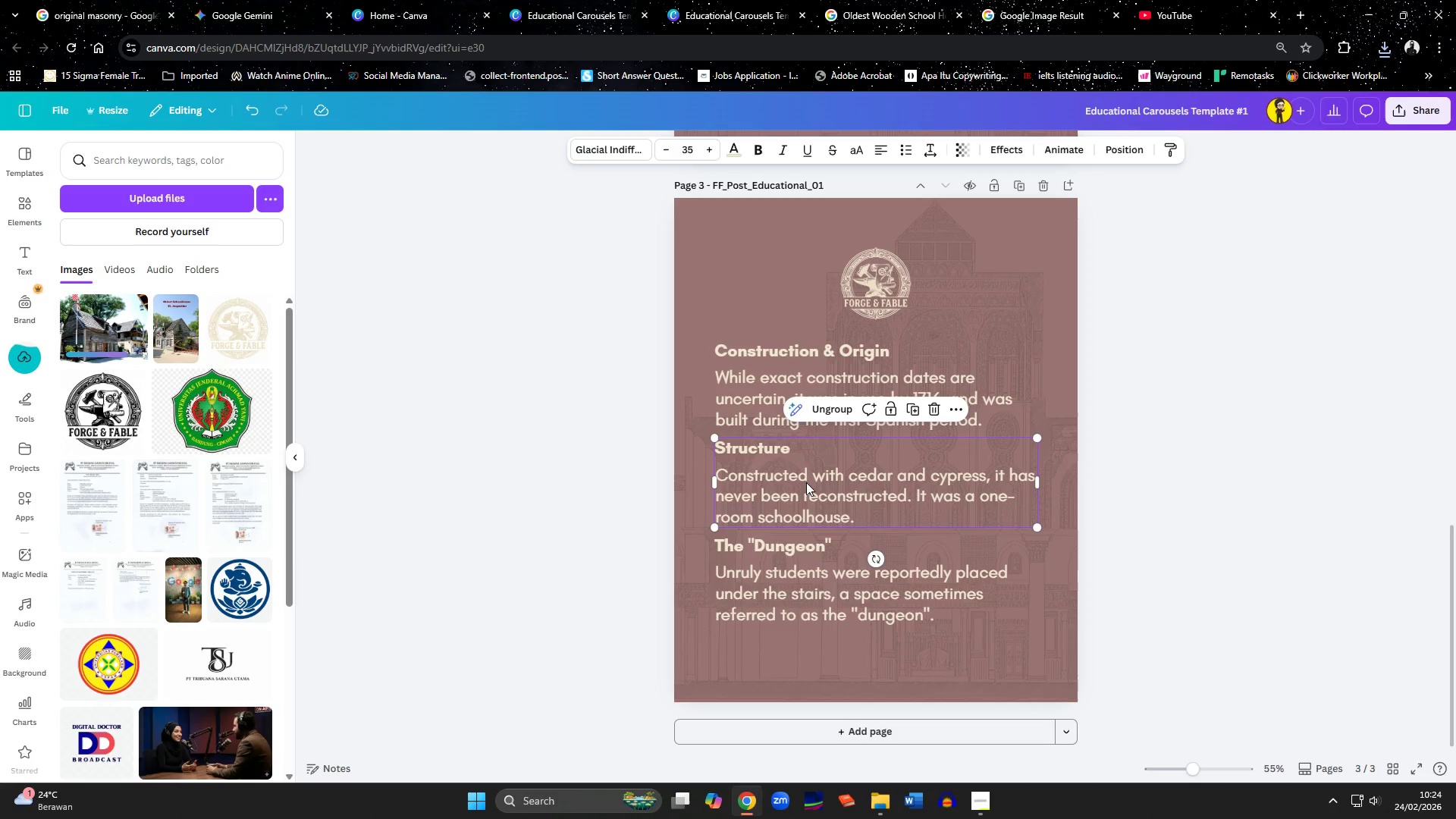 
key(Delete)
 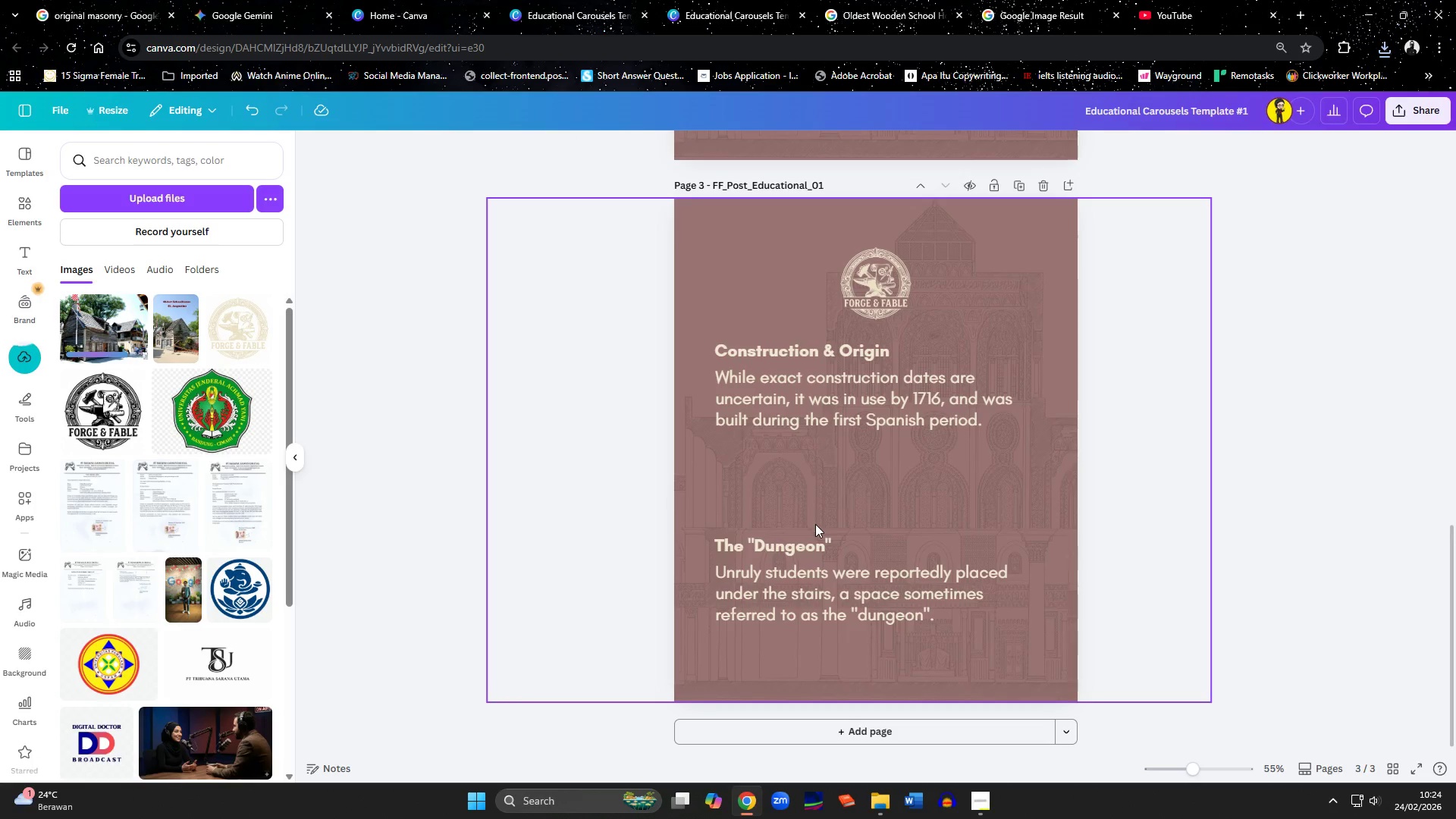 
left_click([814, 601])
 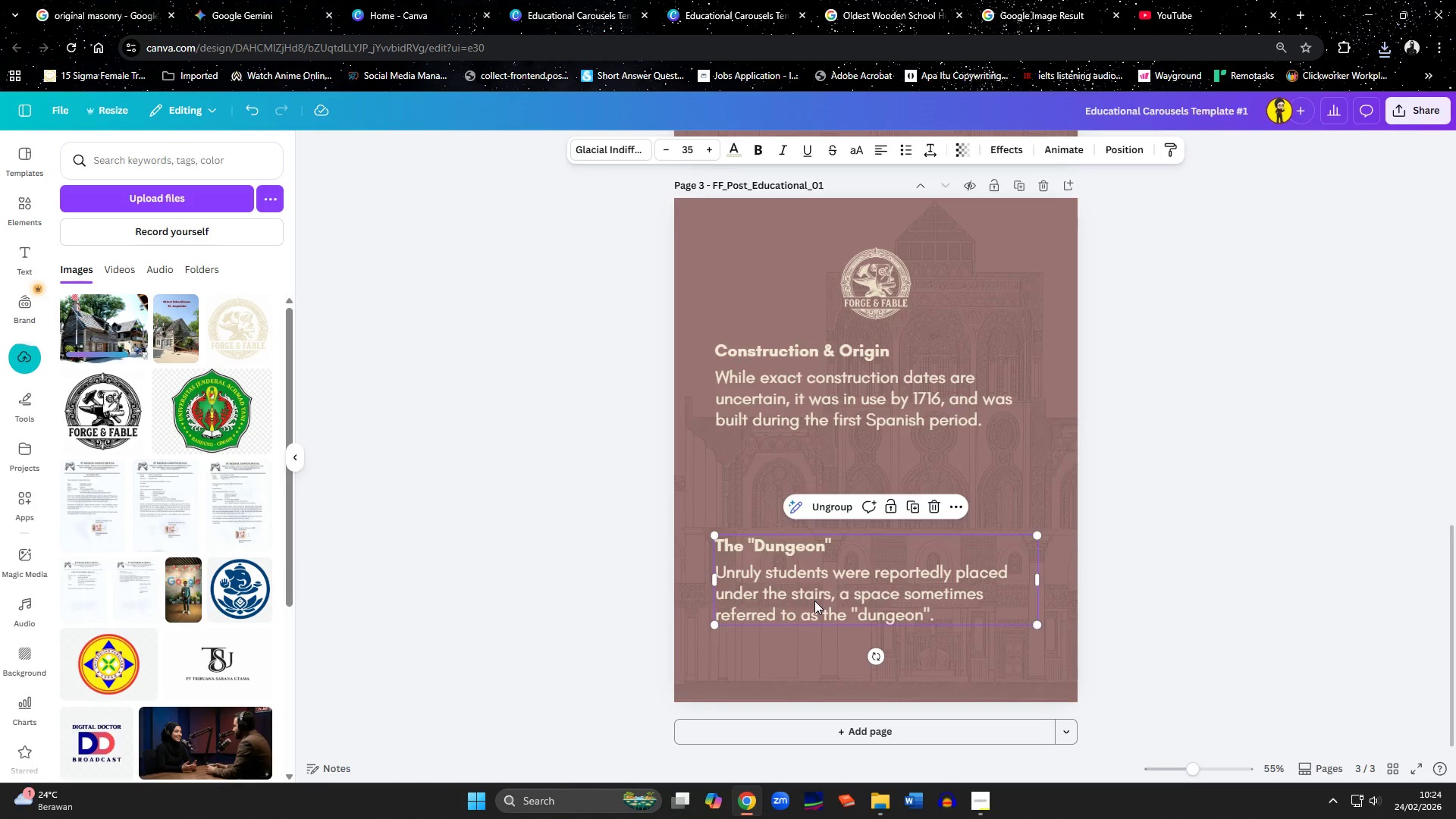 
key(Delete)
 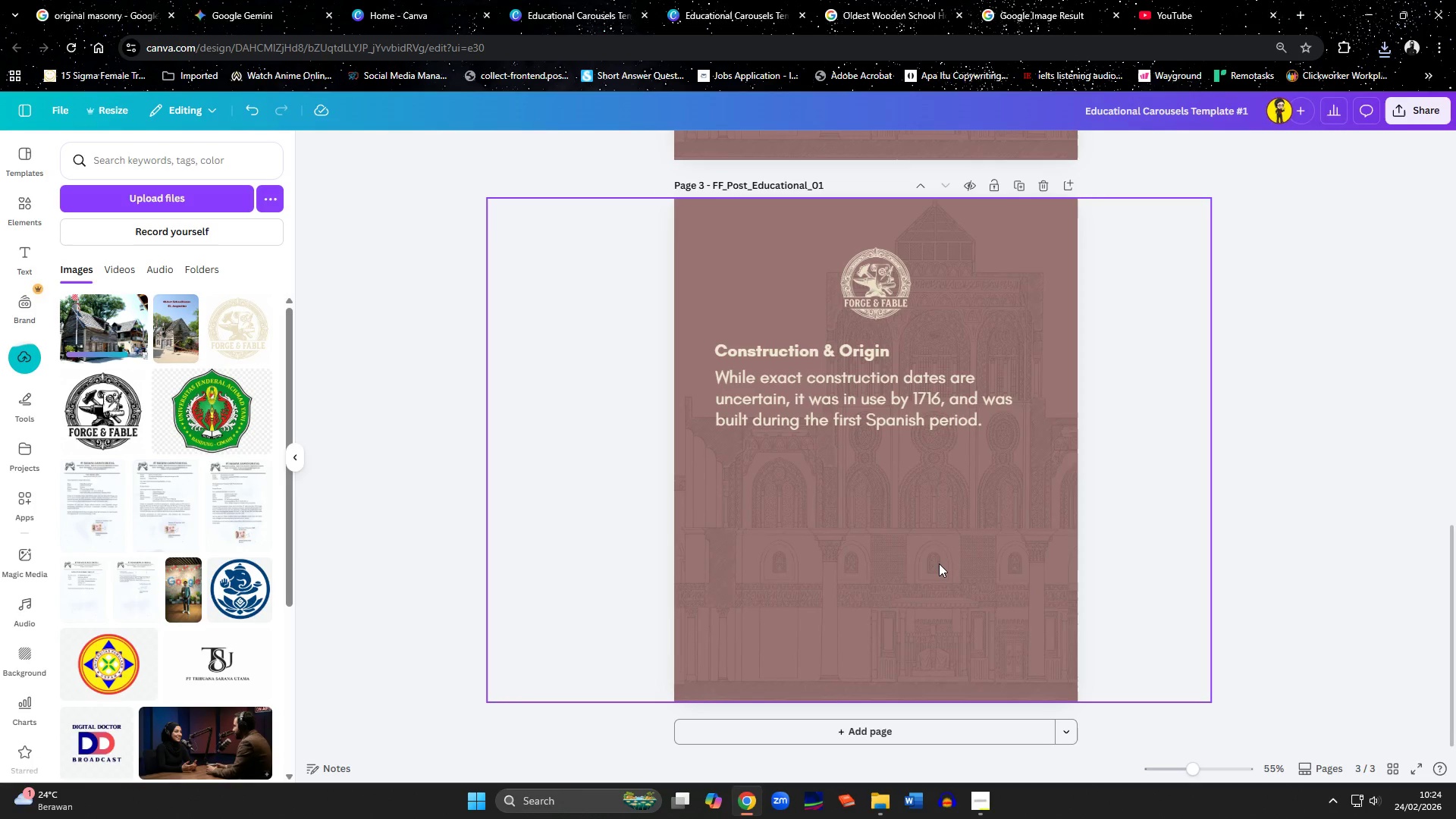 
scroll: coordinate [939, 563], scroll_direction: up, amount: 5.0
 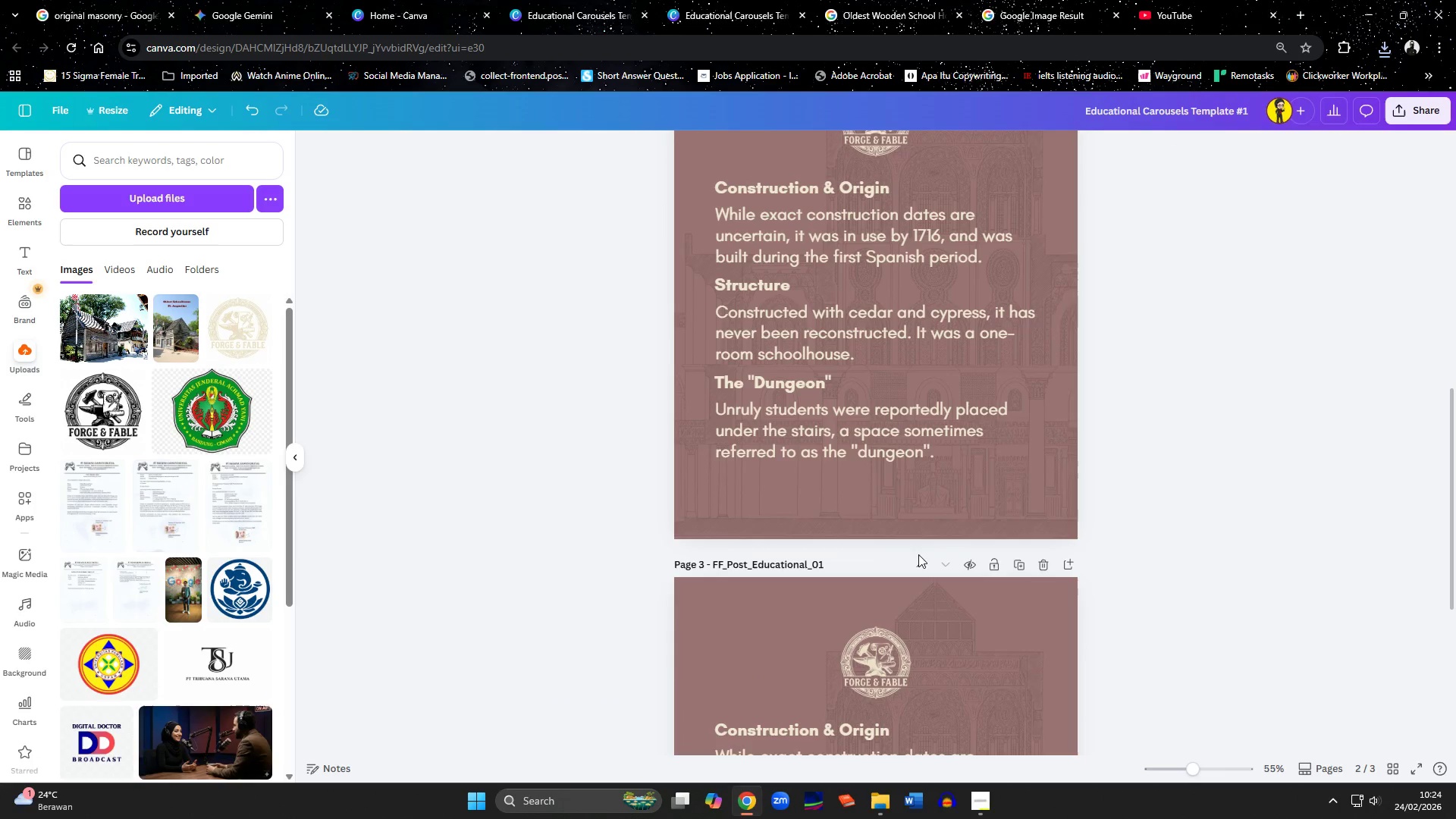 
scroll: coordinate [930, 554], scroll_direction: down, amount: 4.0
 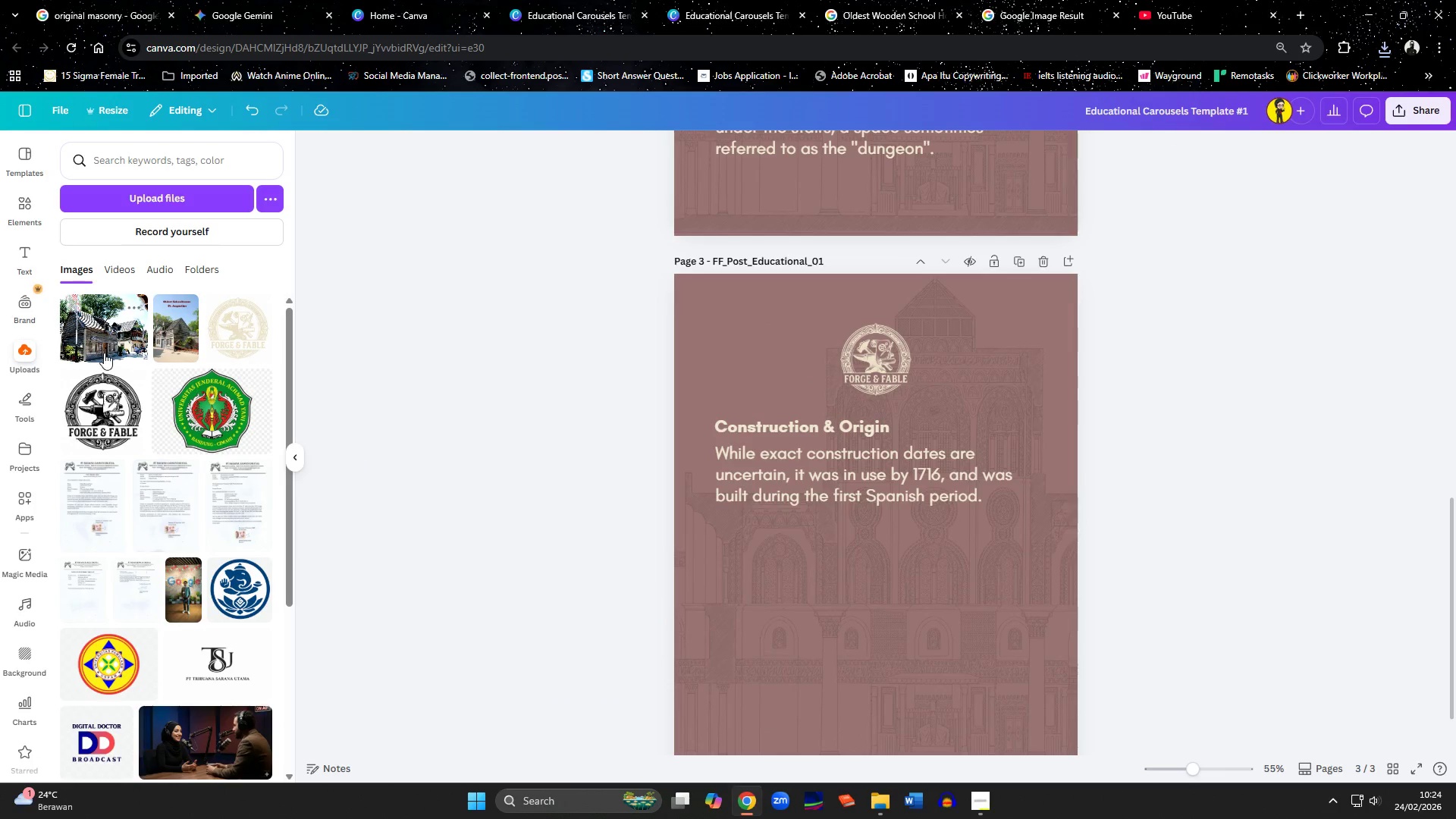 
left_click([104, 353])
 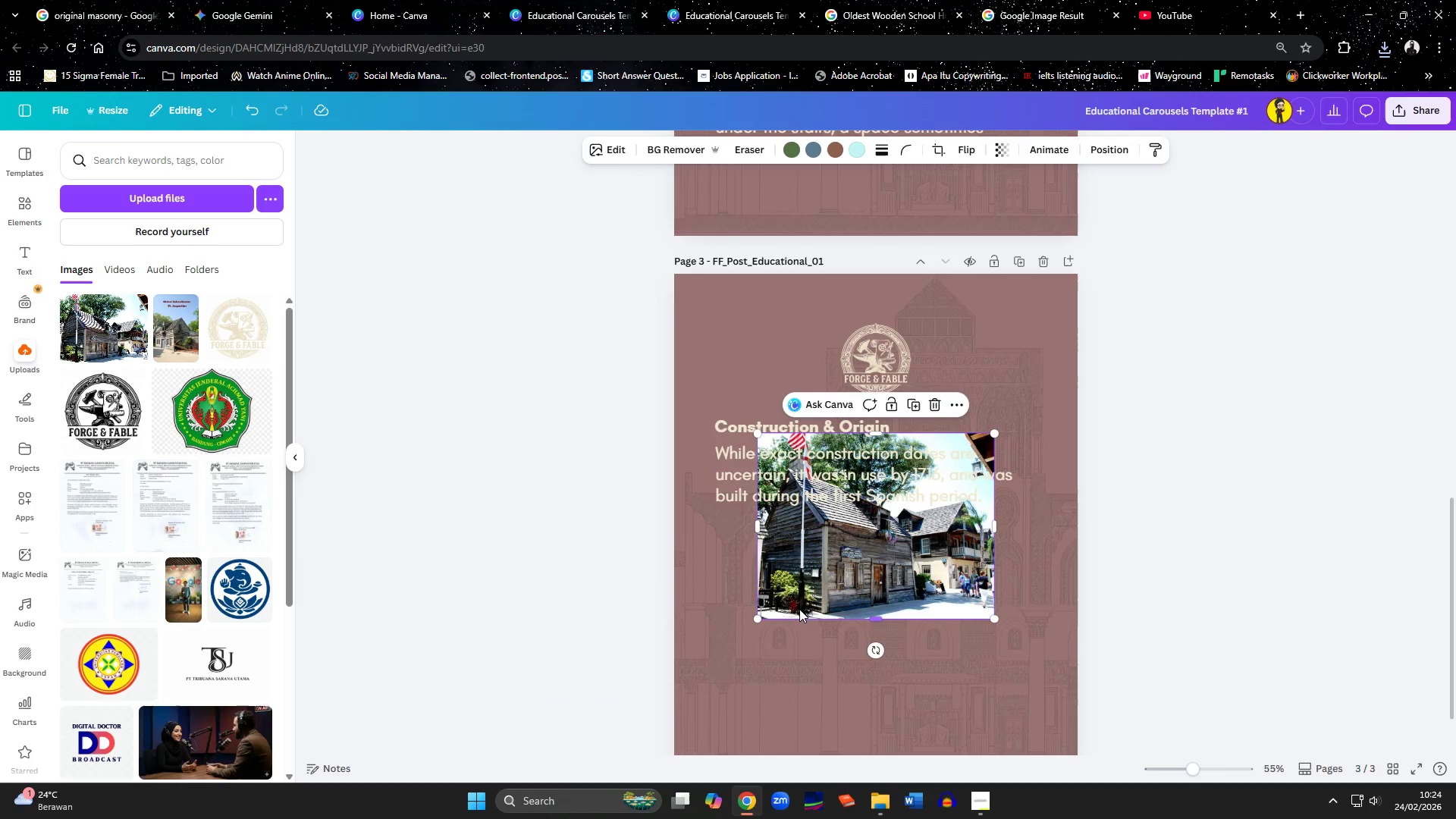 
scroll: coordinate [790, 580], scroll_direction: down, amount: 1.0
 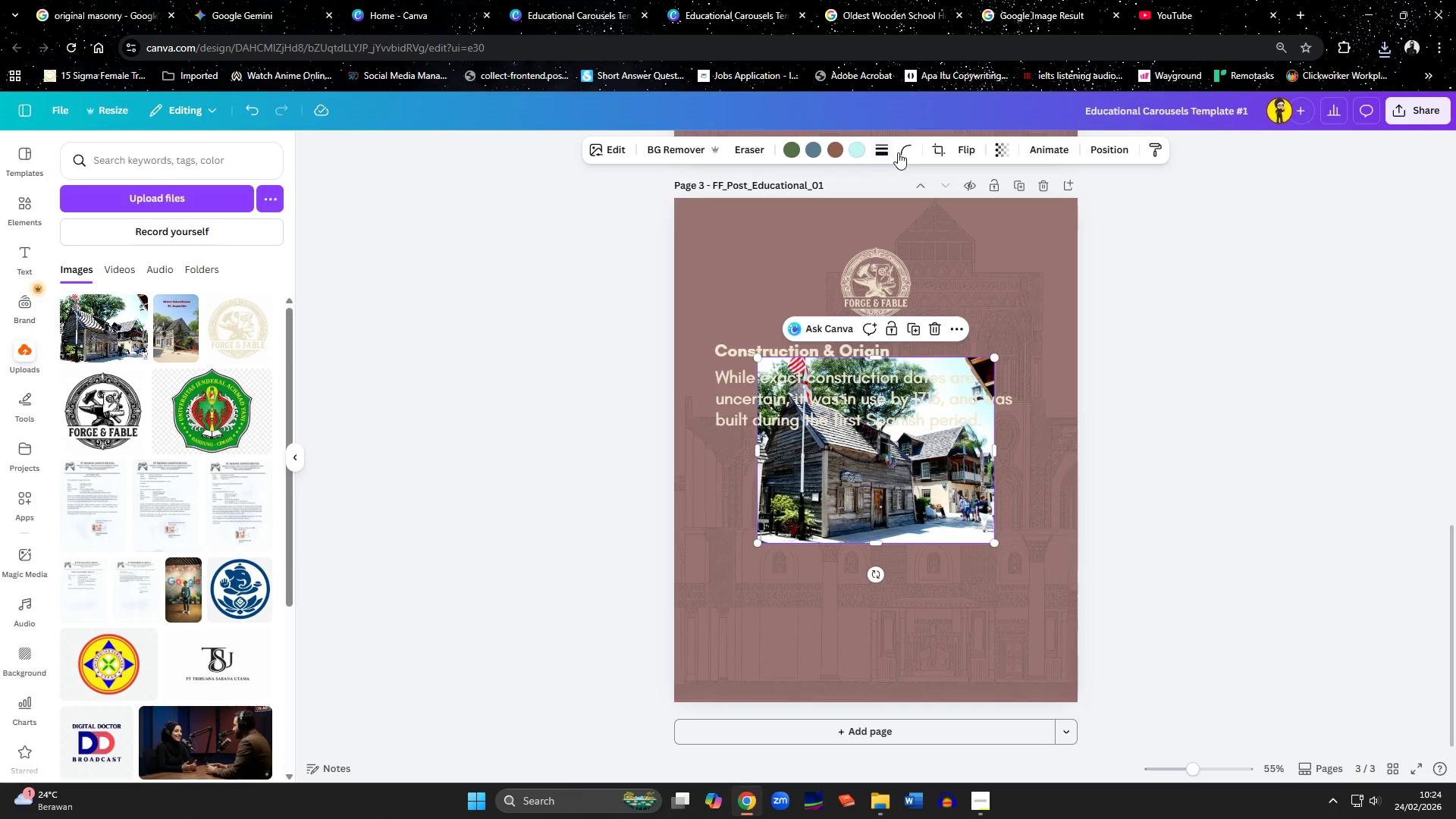 
left_click_drag(start_coordinate=[838, 203], to_coordinate=[853, 213])
 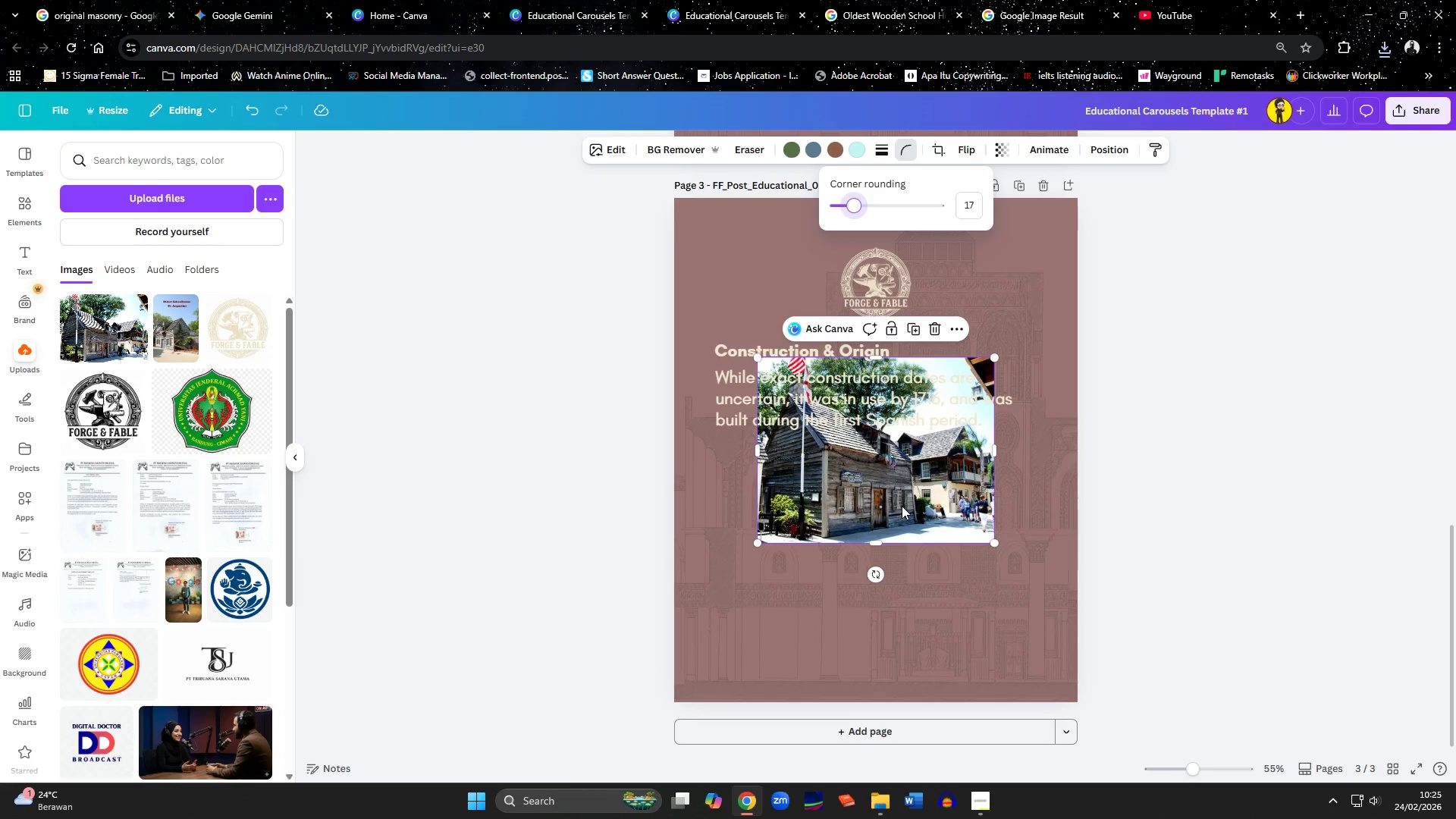 
left_click_drag(start_coordinate=[904, 512], to_coordinate=[990, 670])
 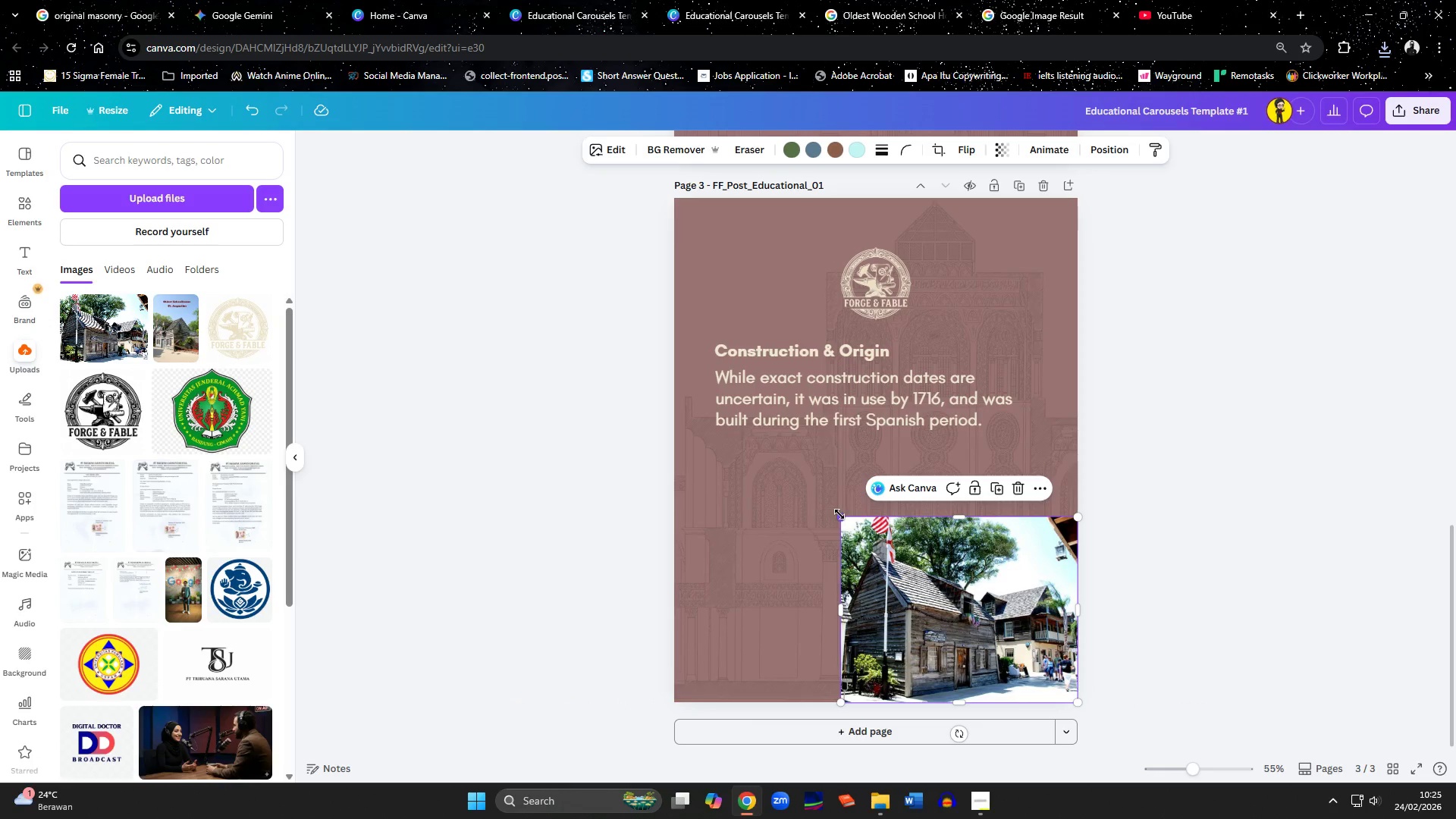 
left_click_drag(start_coordinate=[839, 514], to_coordinate=[950, 589])
 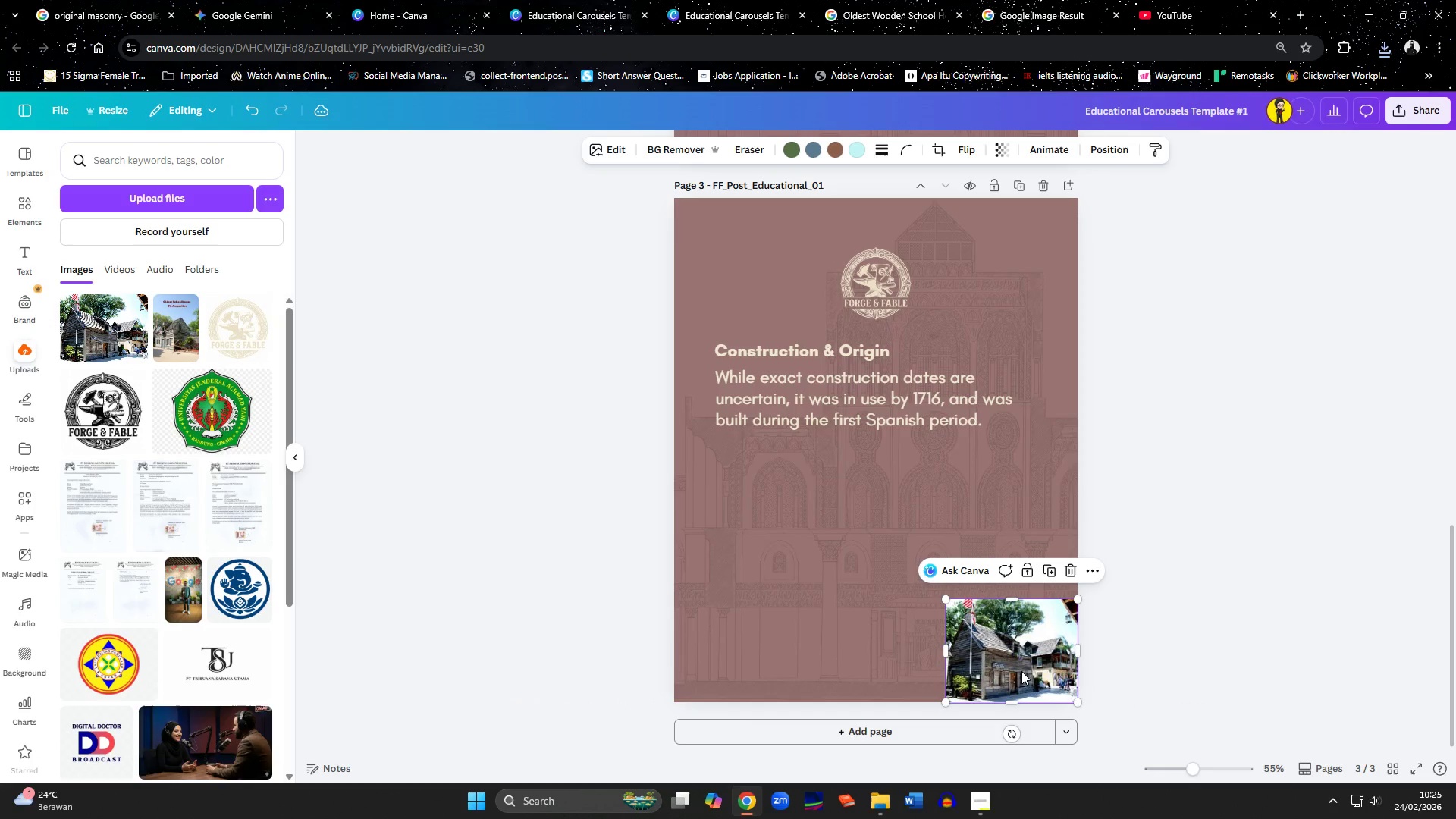 
left_click_drag(start_coordinate=[1021, 671], to_coordinate=[1045, 661])
 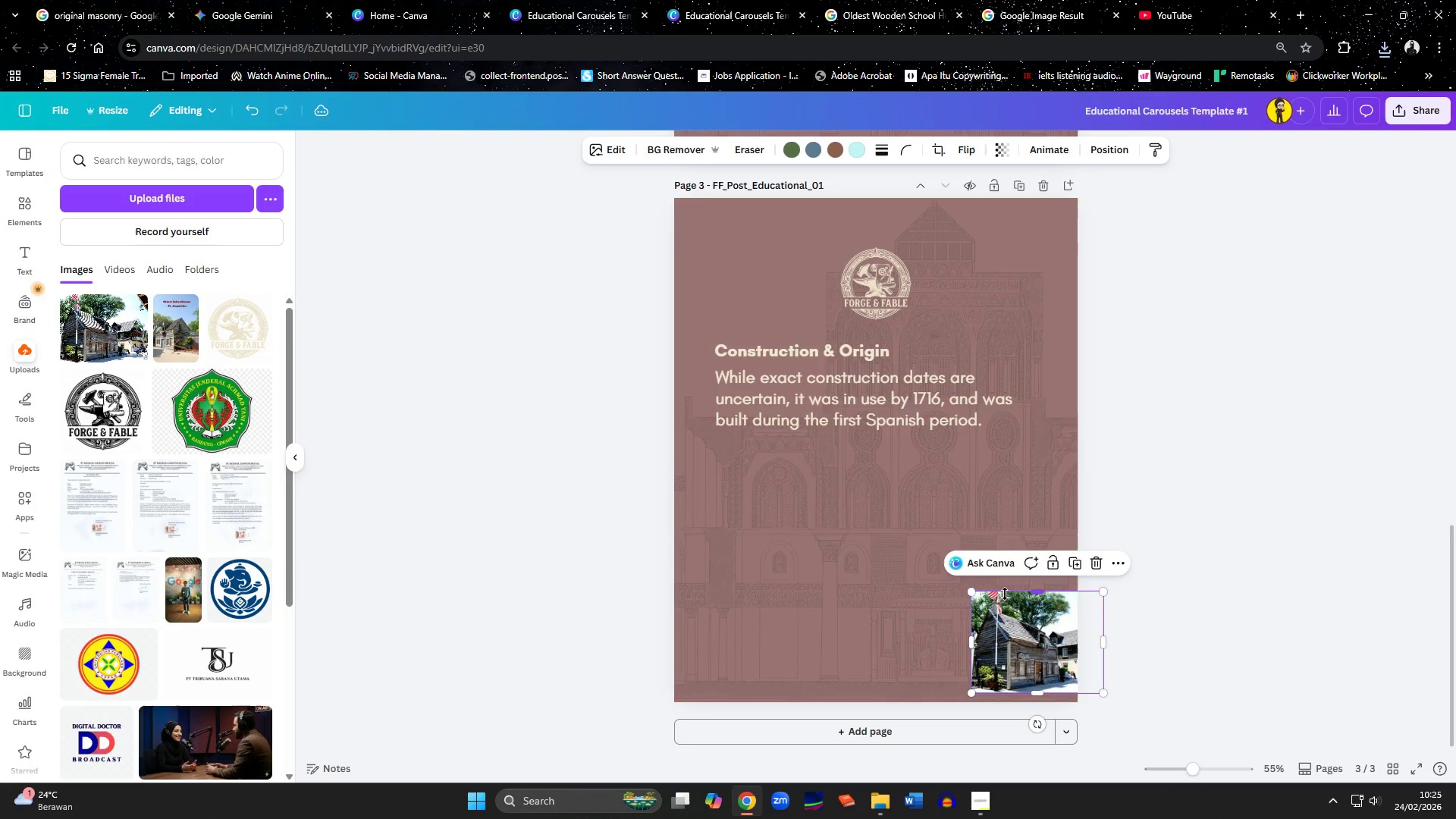 
left_click([972, 598])
 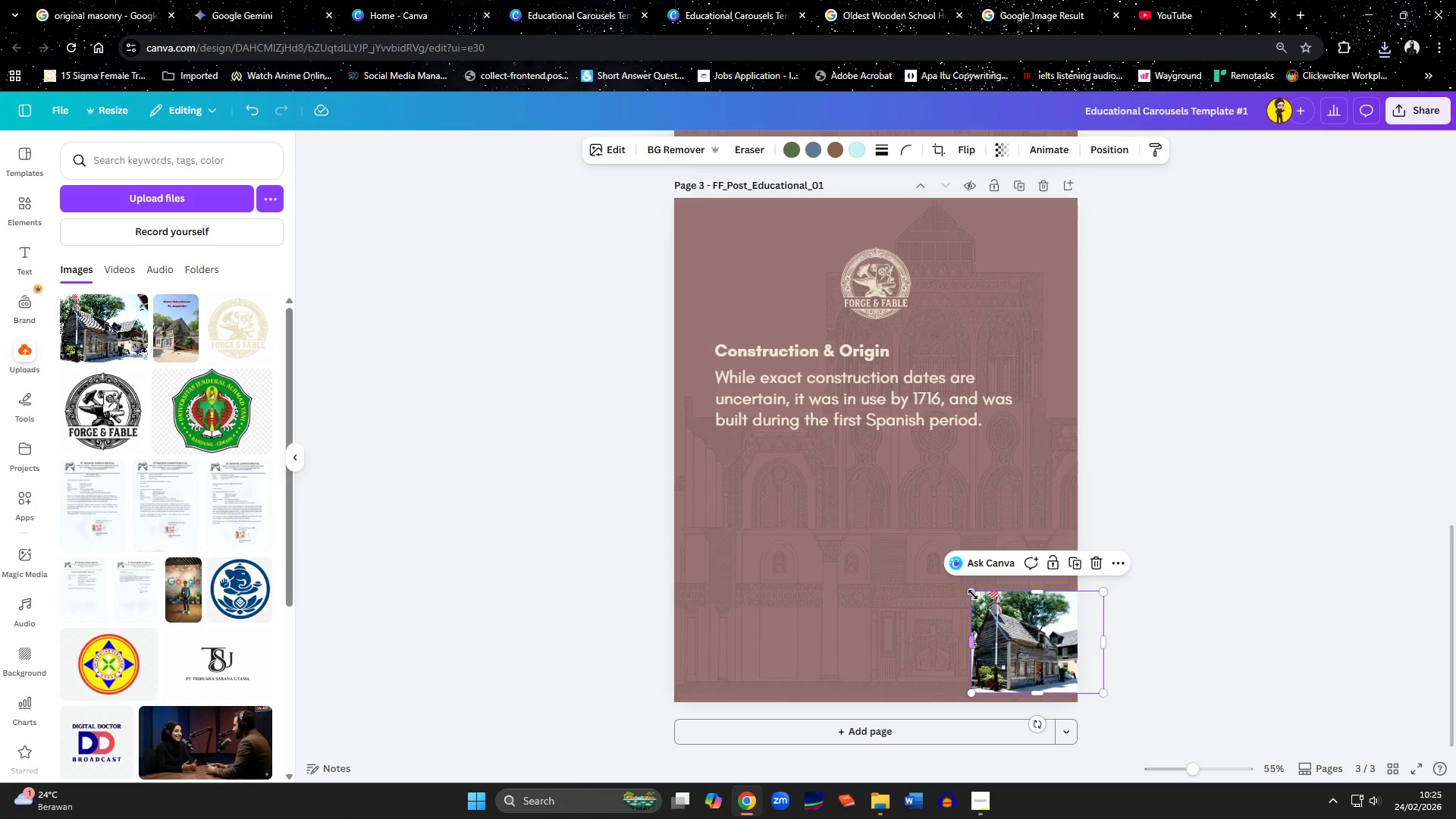 
left_click_drag(start_coordinate=[973, 595], to_coordinate=[896, 529])
 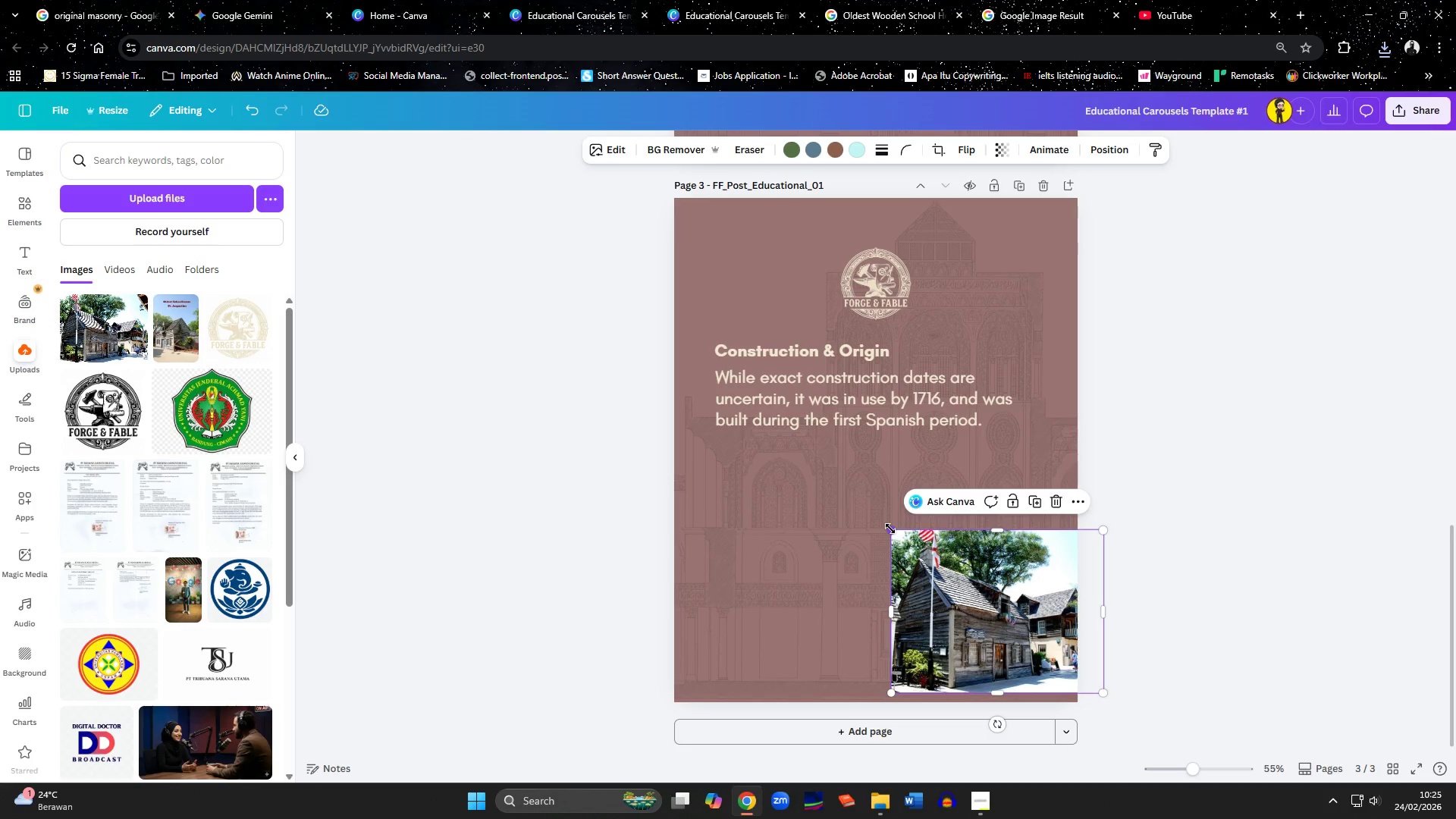 
left_click_drag(start_coordinate=[890, 529], to_coordinate=[883, 522])
 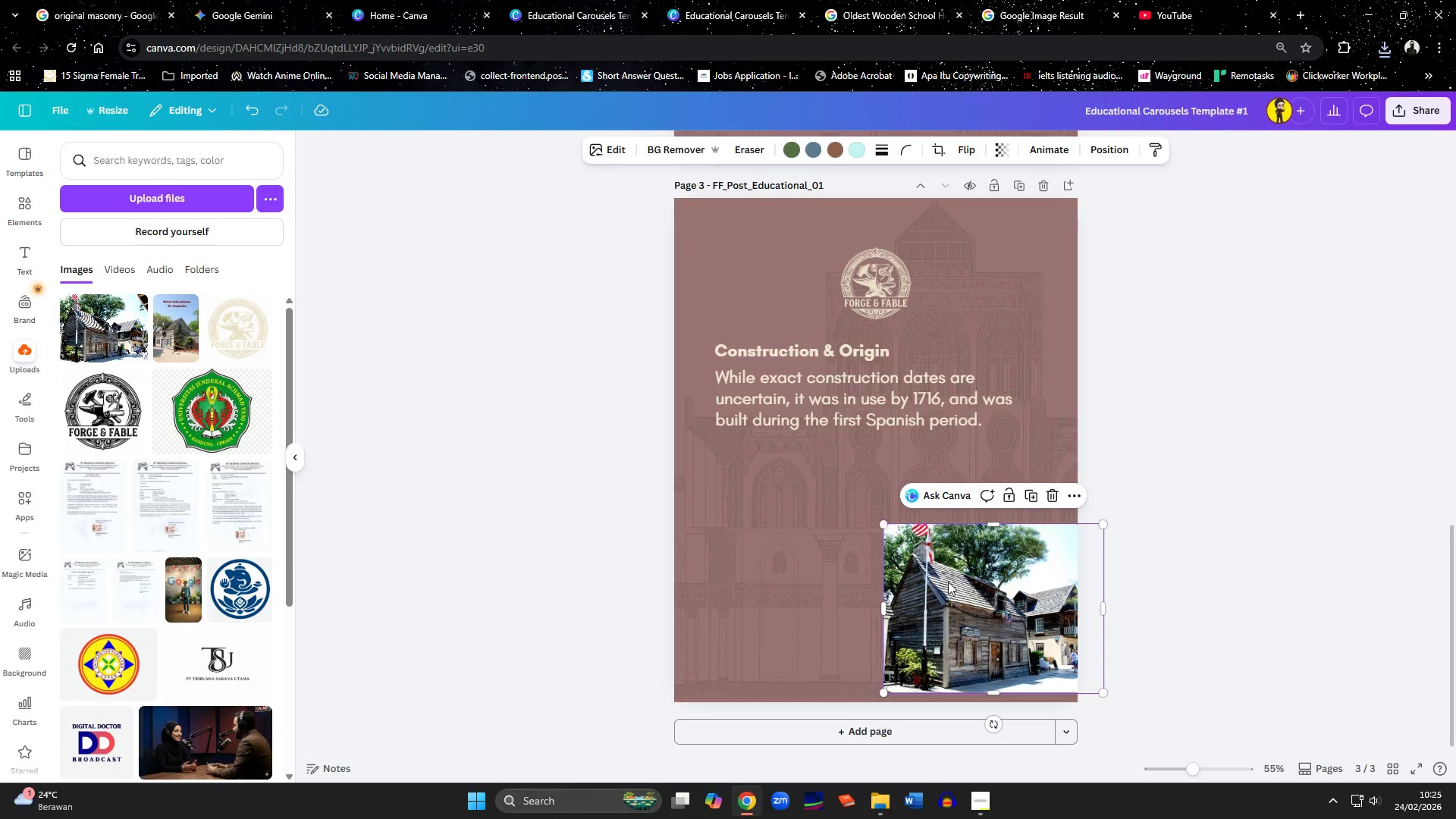 
left_click_drag(start_coordinate=[949, 582], to_coordinate=[991, 548])
 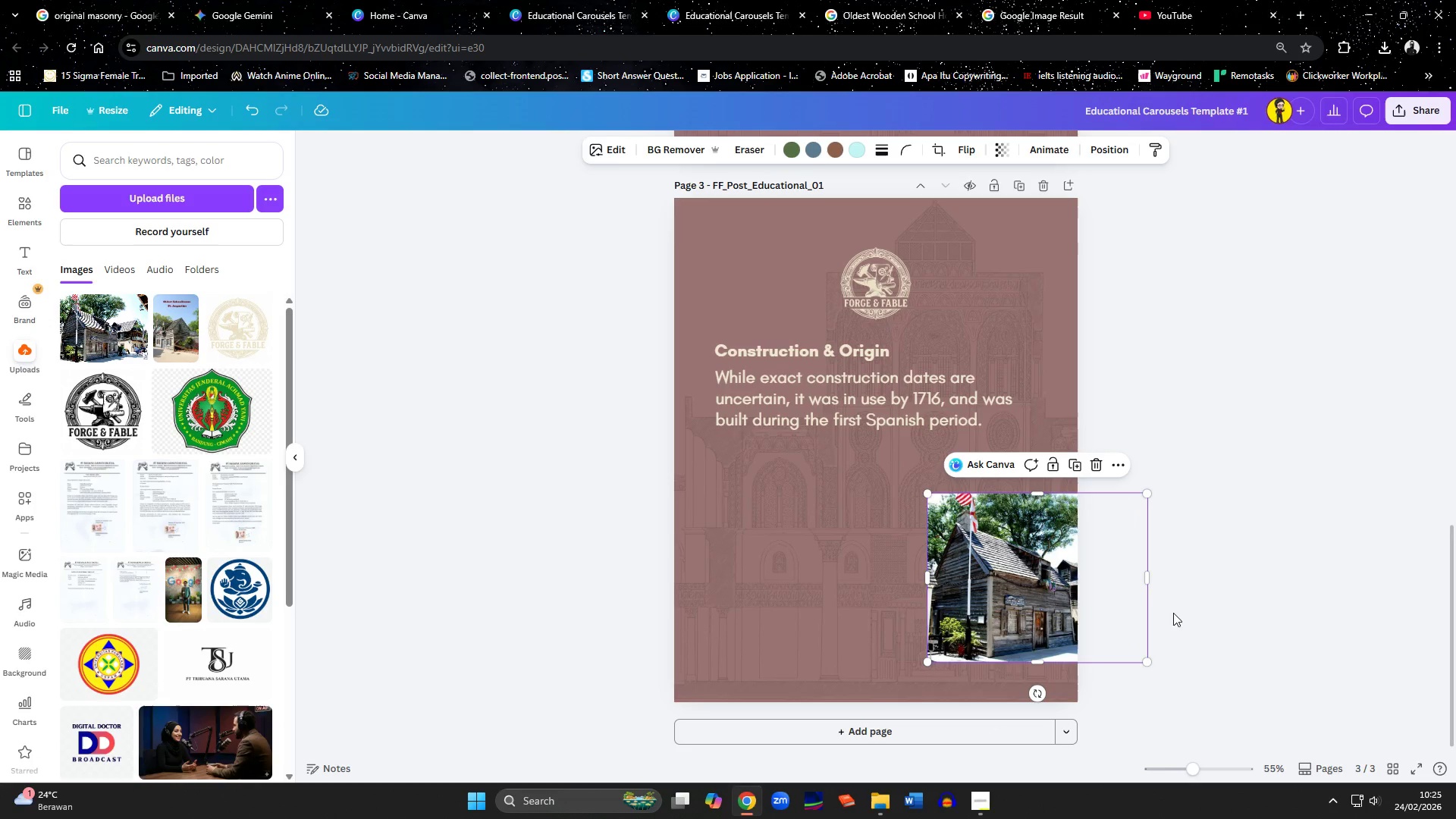 
left_click([1203, 620])
 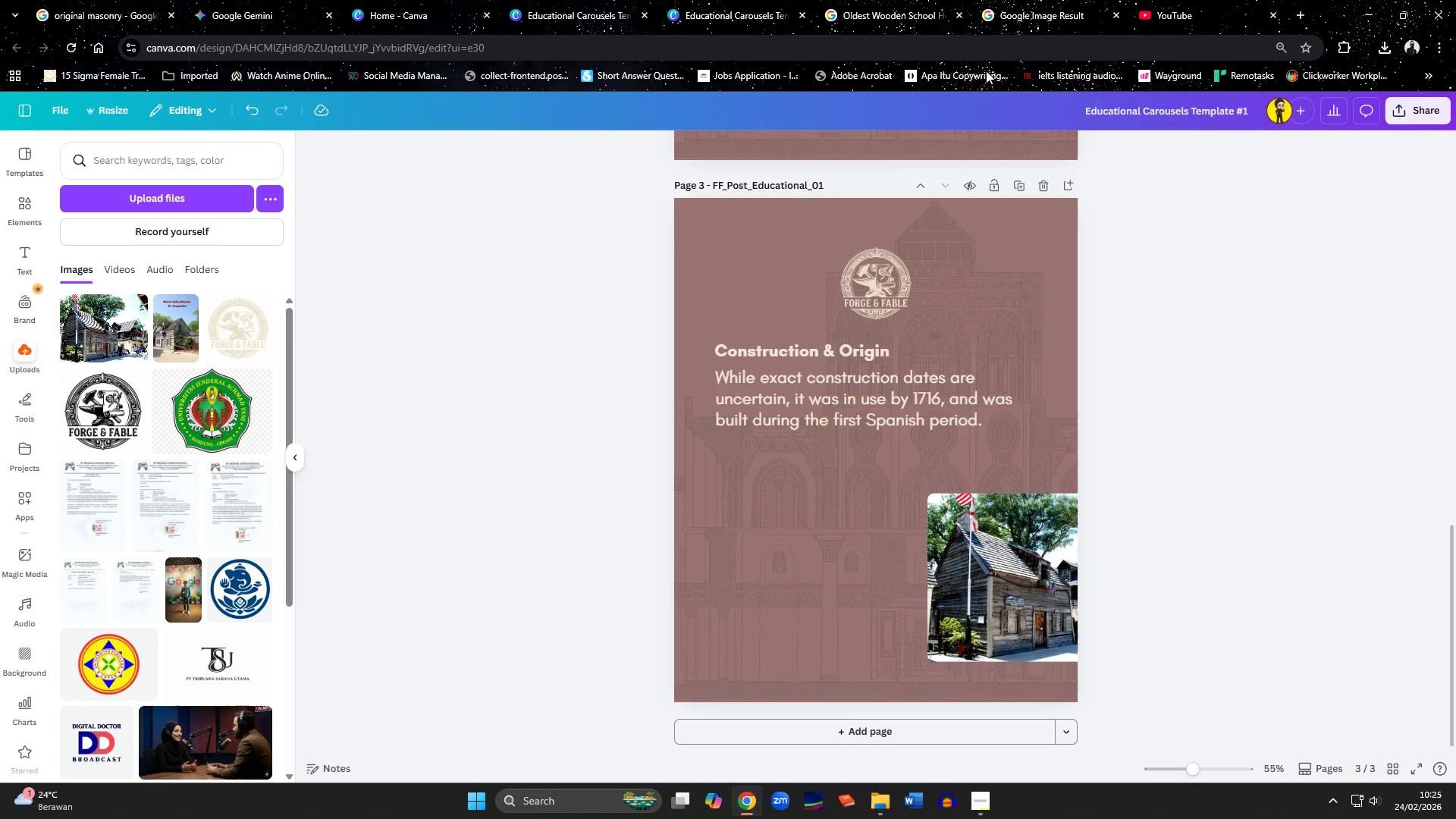 
left_click([889, 17])
 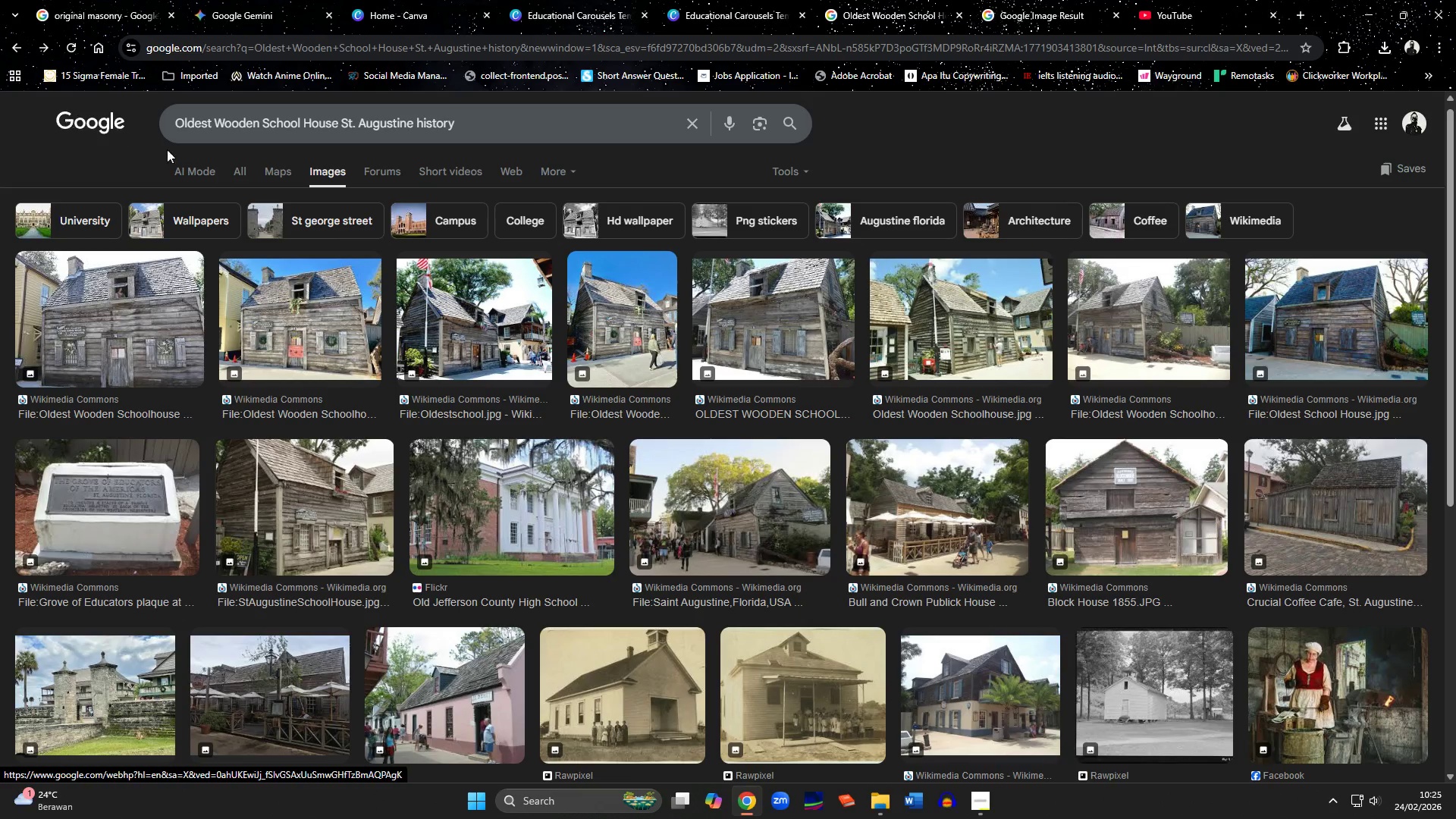 
left_click([237, 172])
 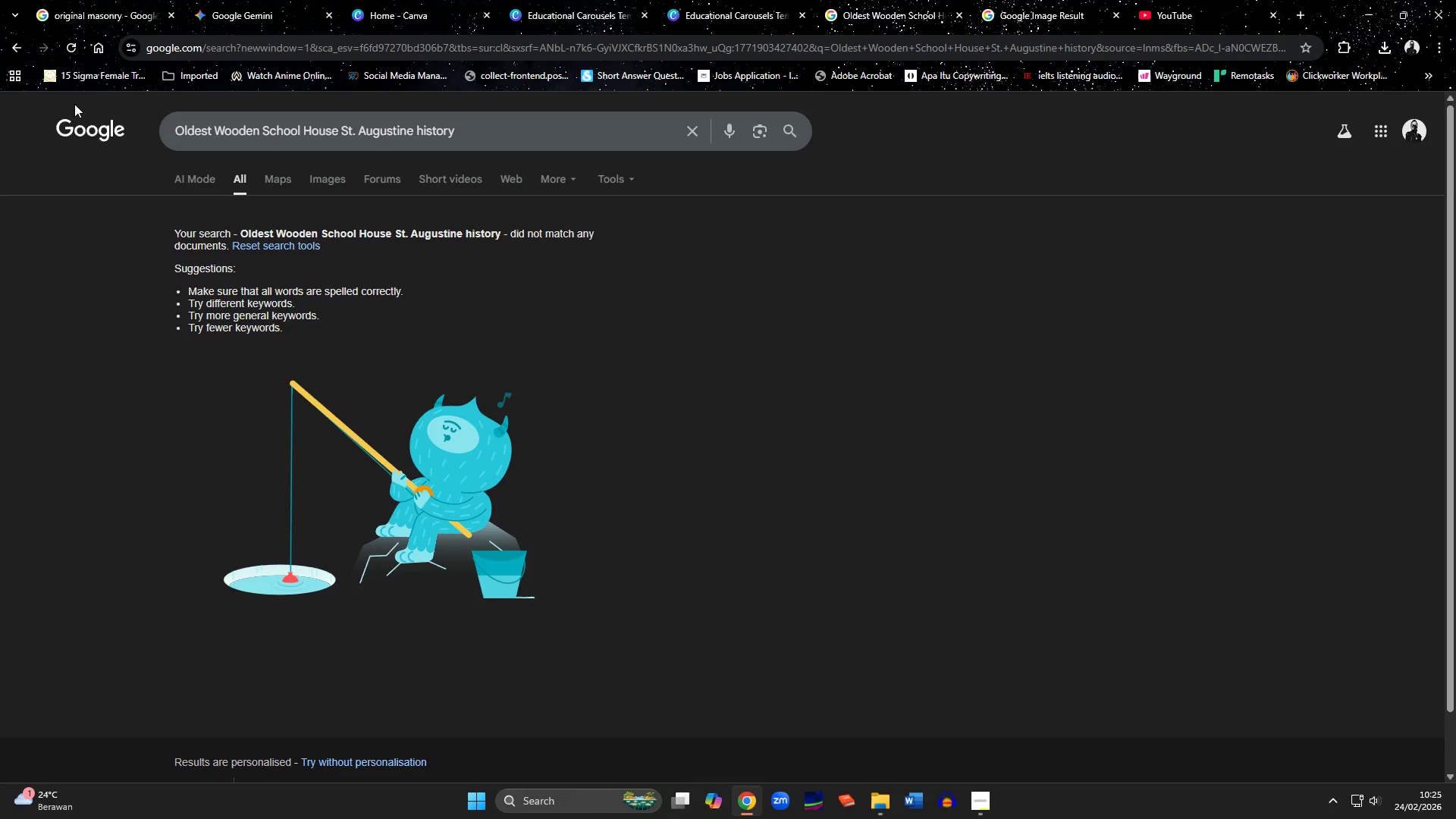 
left_click([7, 46])
 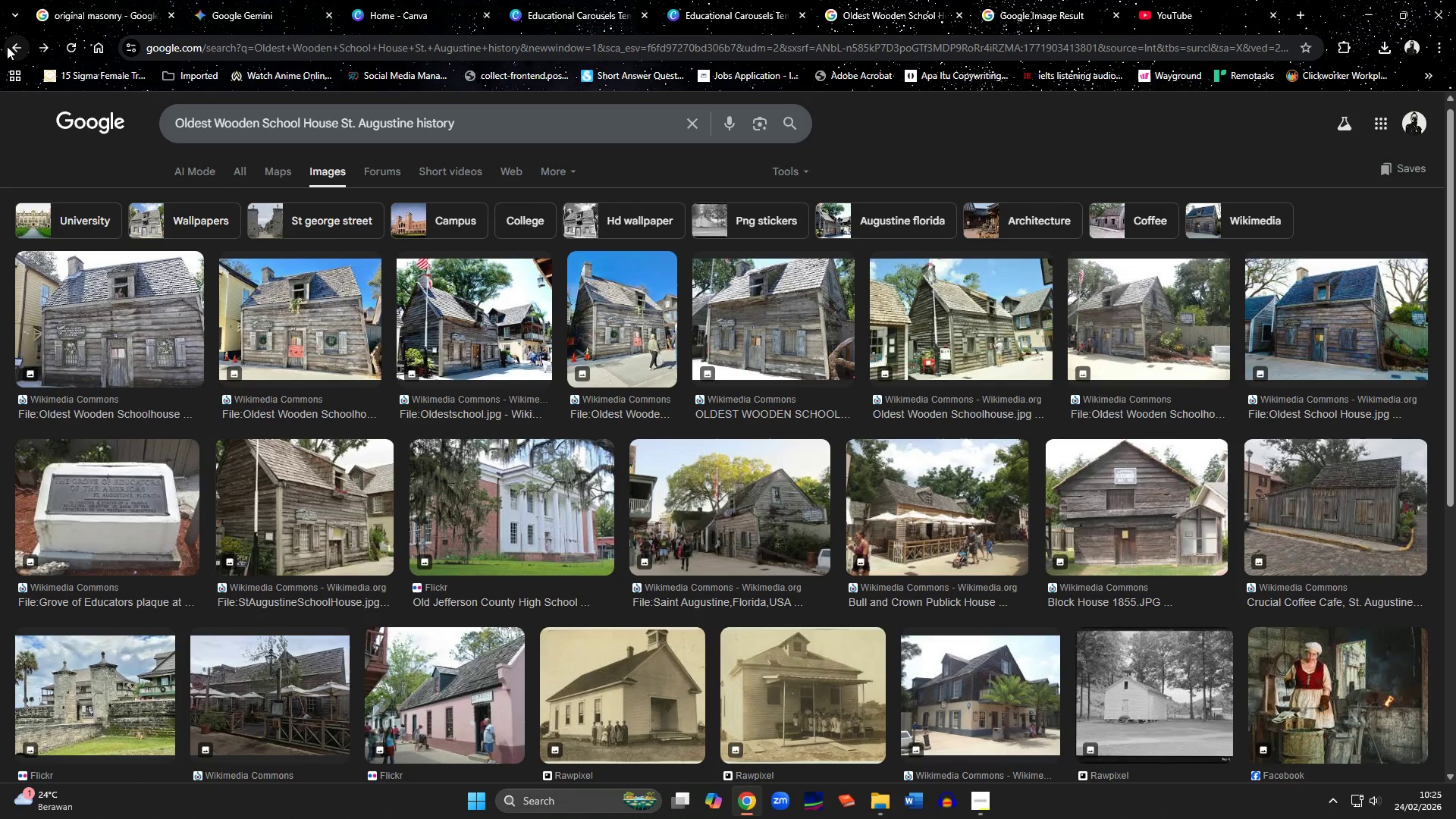 
left_click([7, 46])
 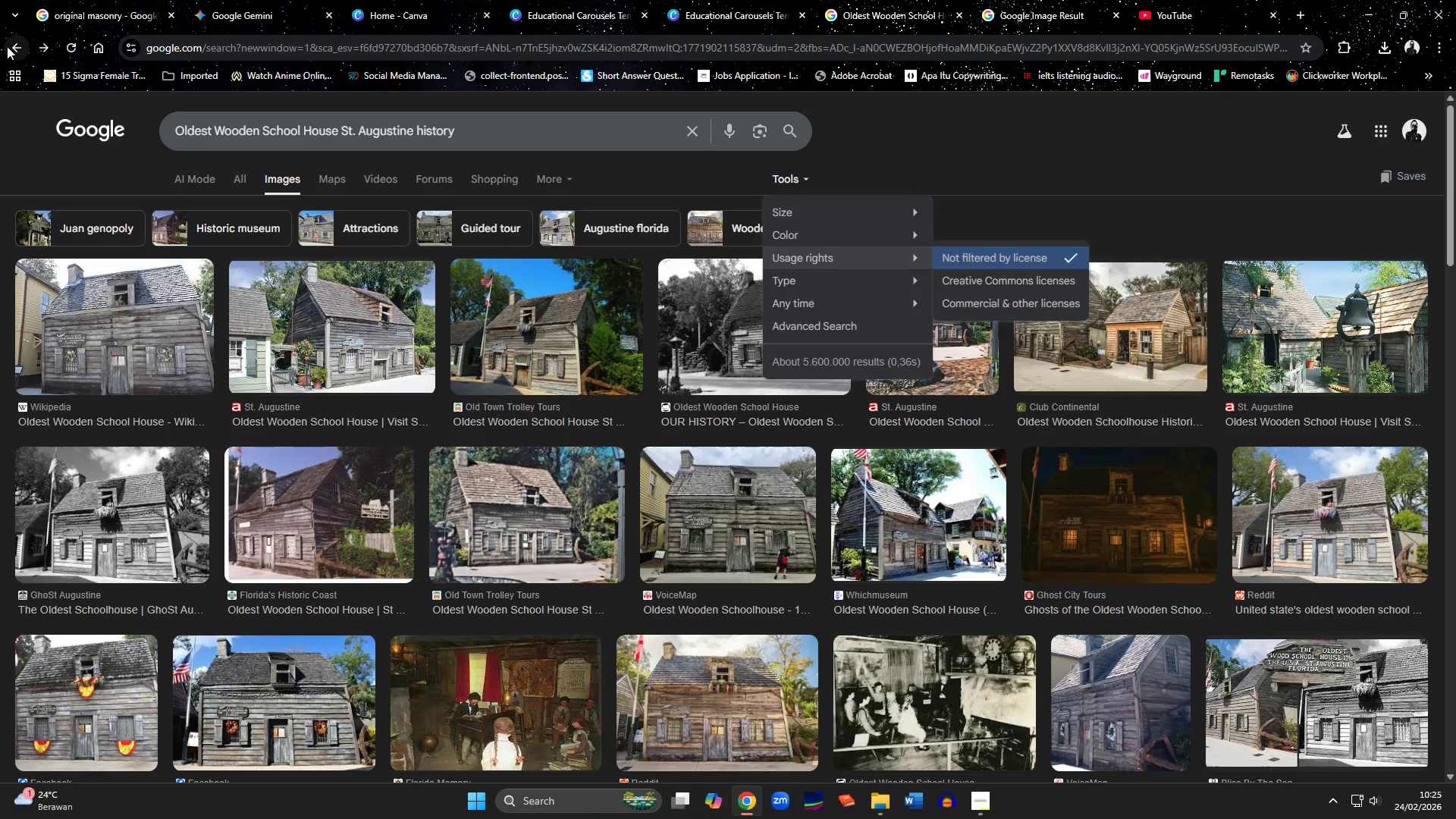 
left_click([7, 46])
 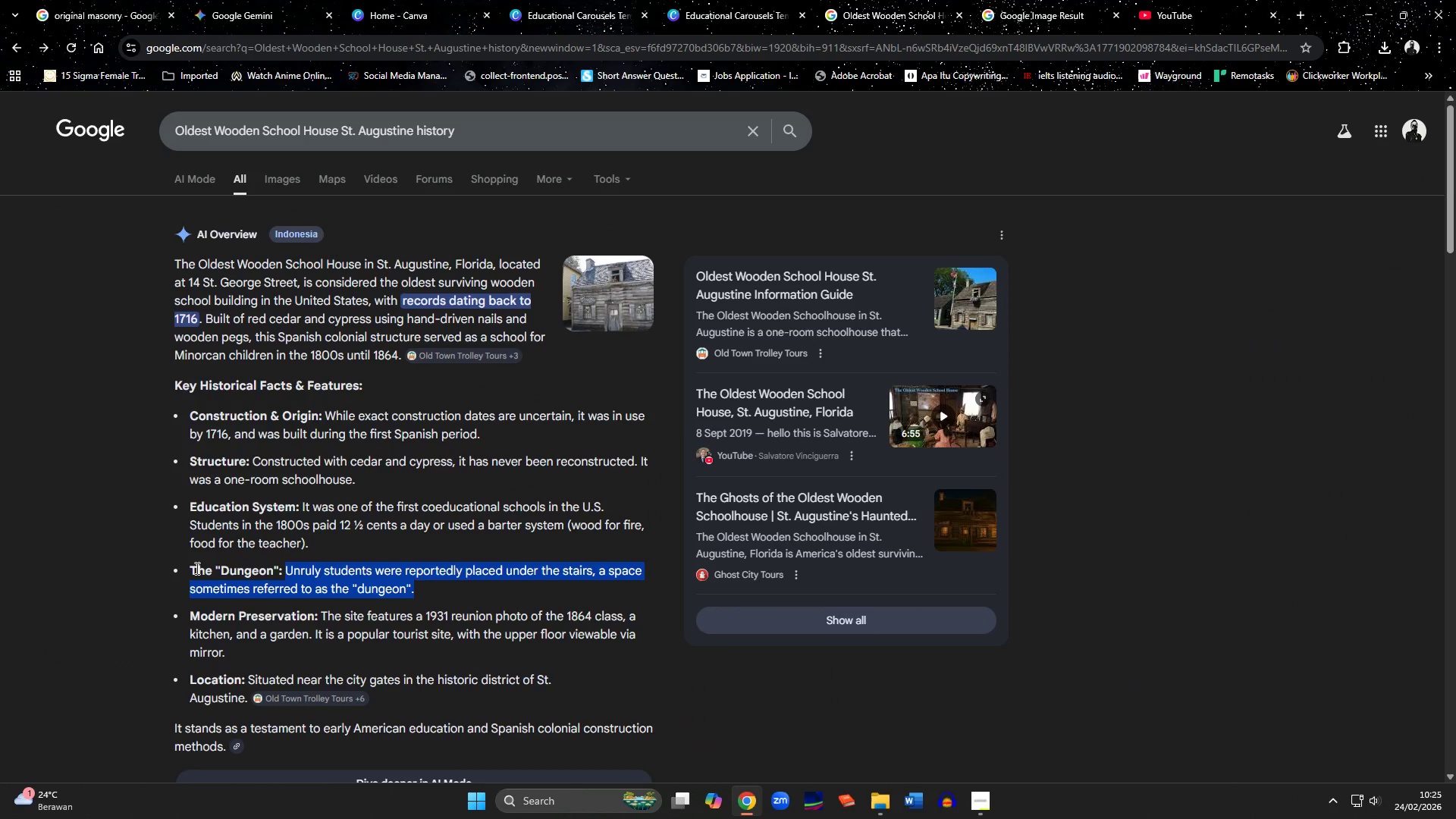 
left_click_drag(start_coordinate=[189, 507], to_coordinate=[297, 507])
 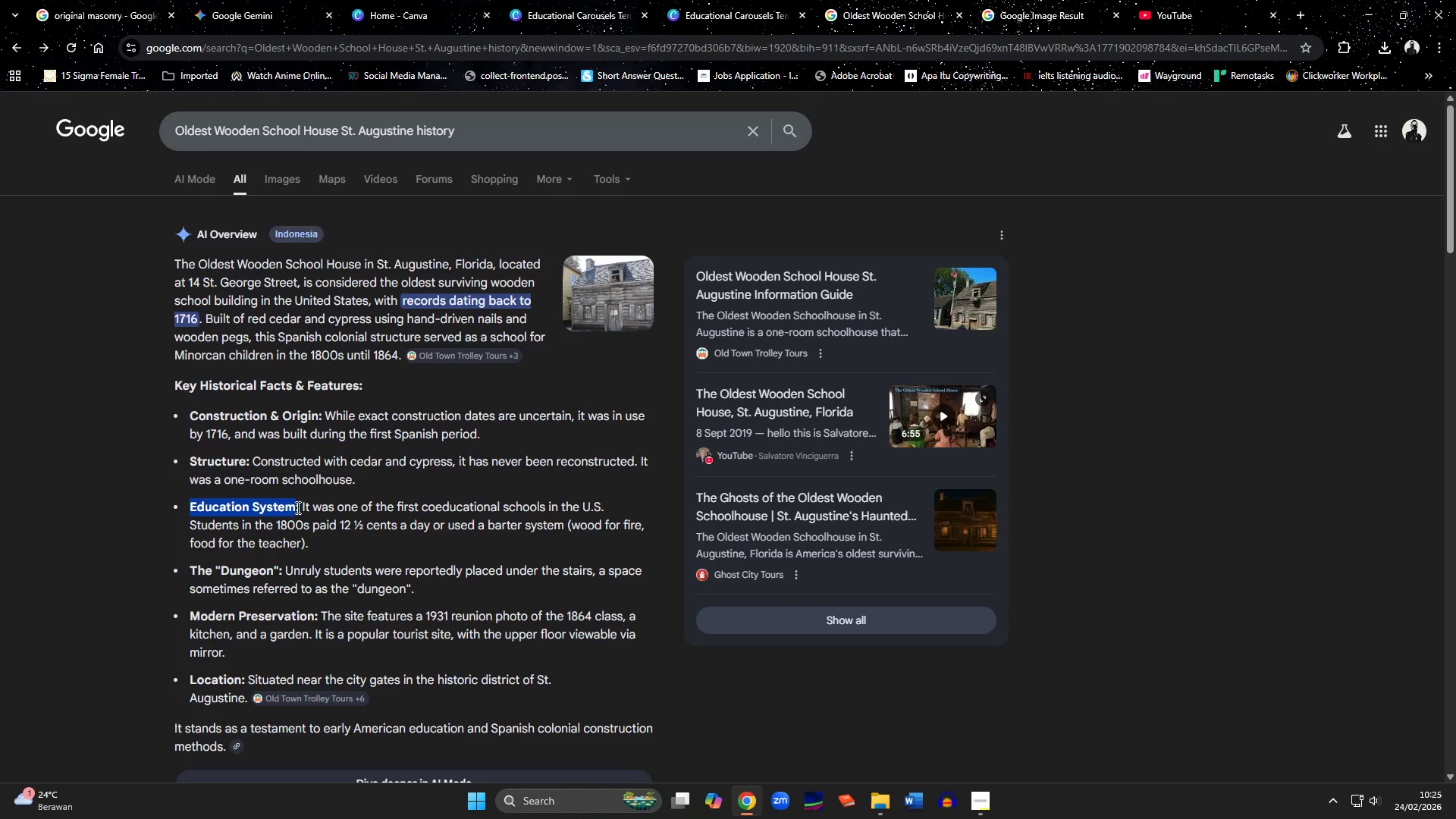 
key(Control+C)
 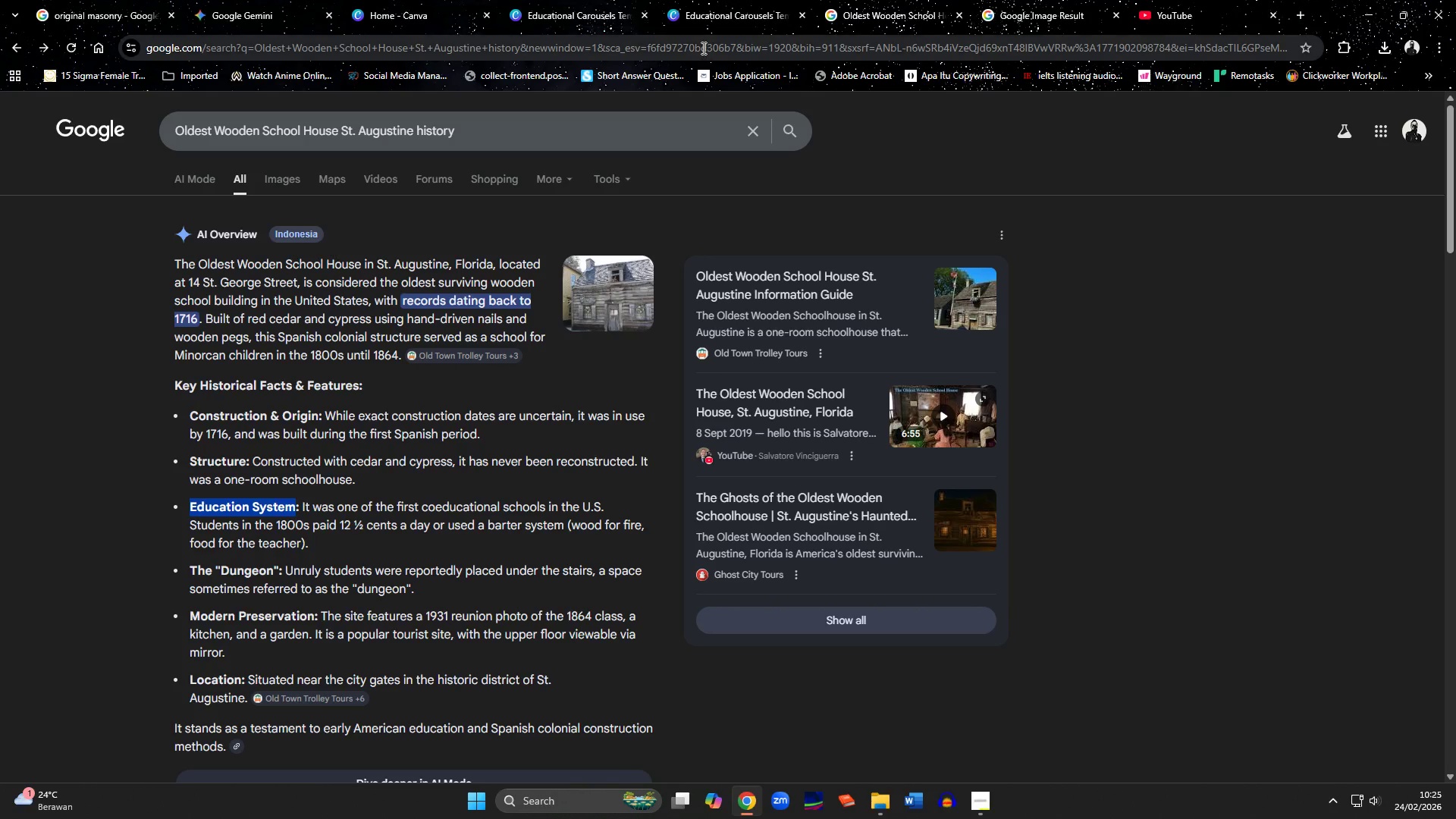 
left_click([695, 16])
 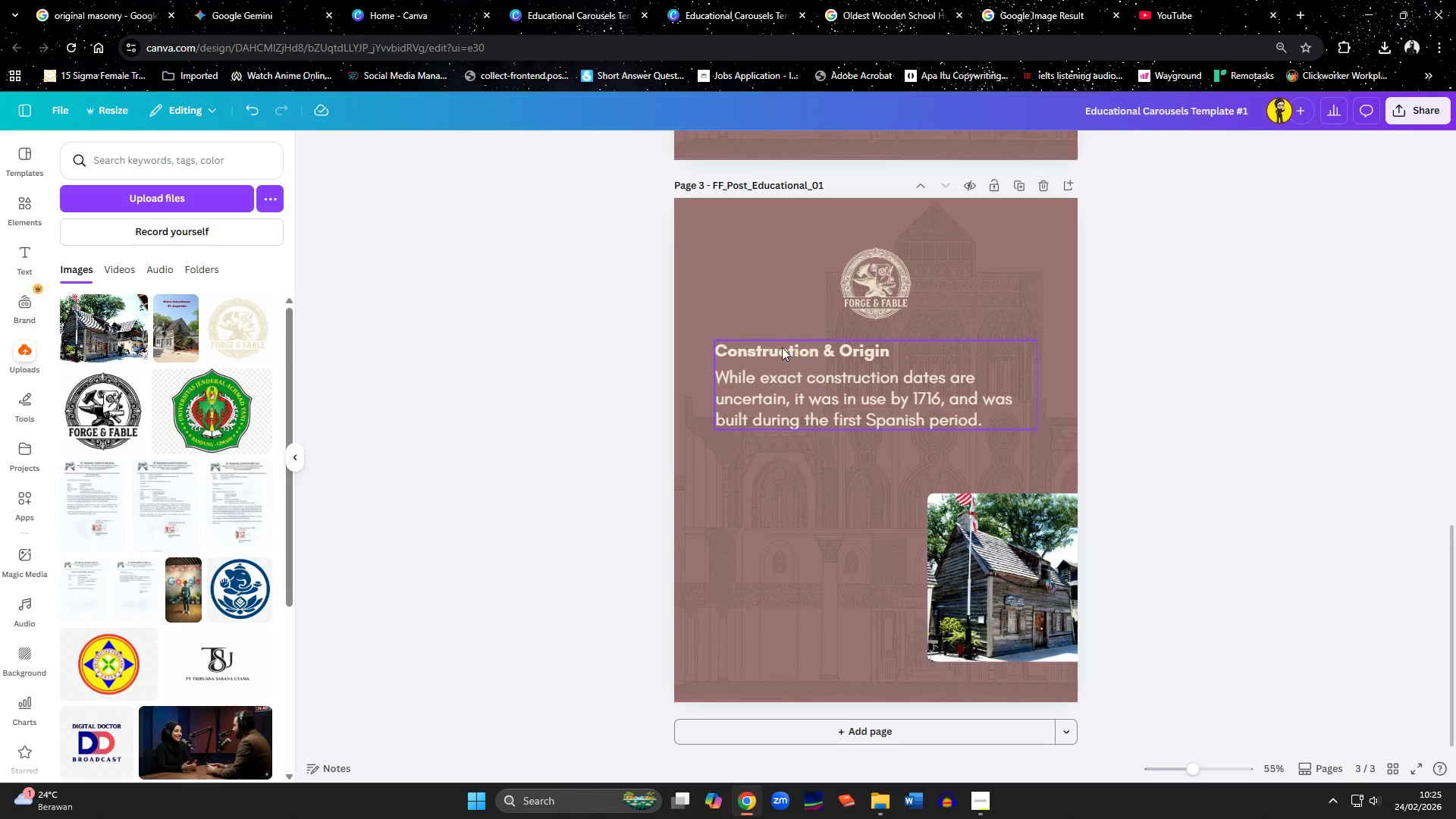 
double_click([782, 347])
 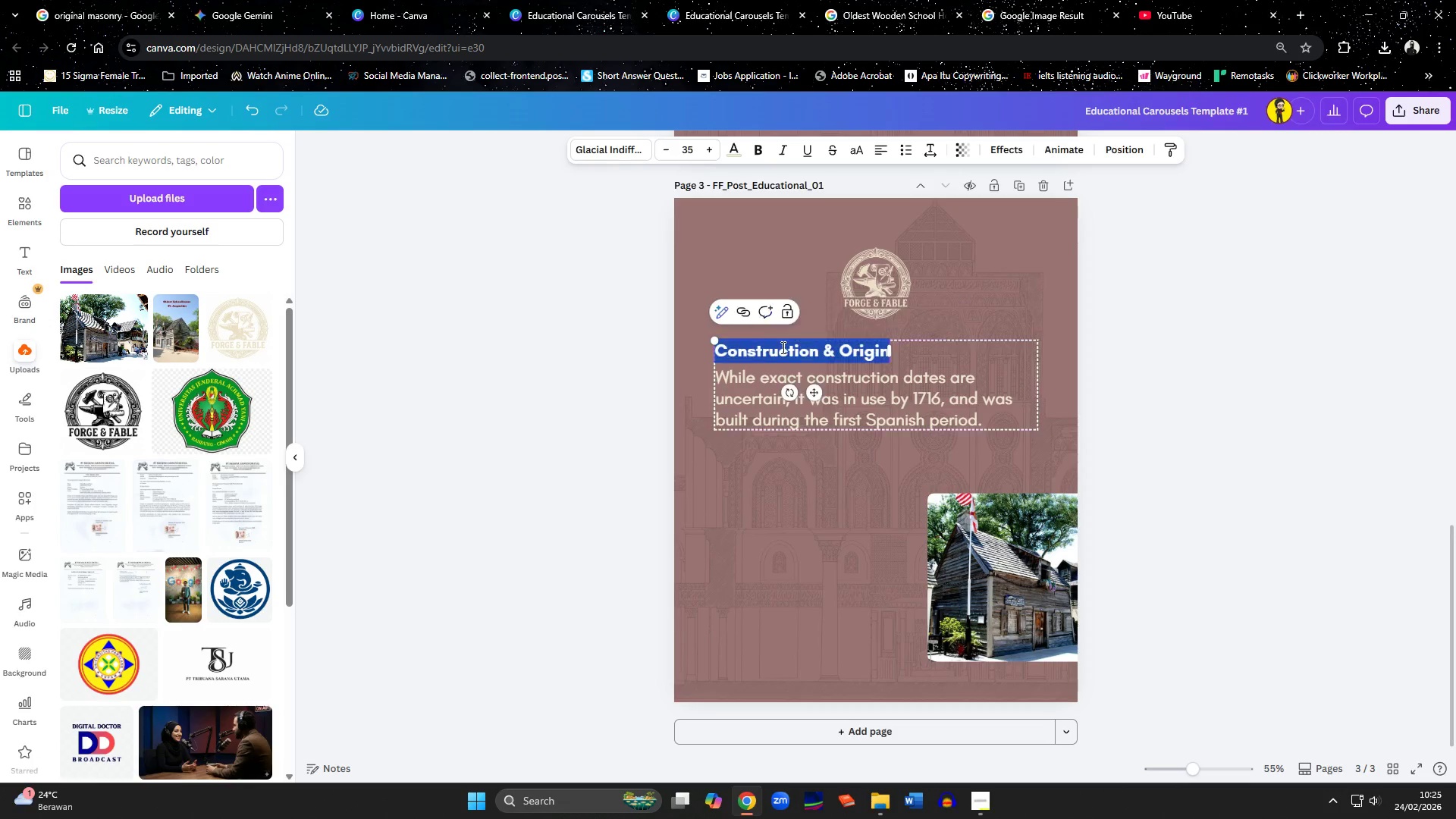 
key(Control+ControlLeft)
 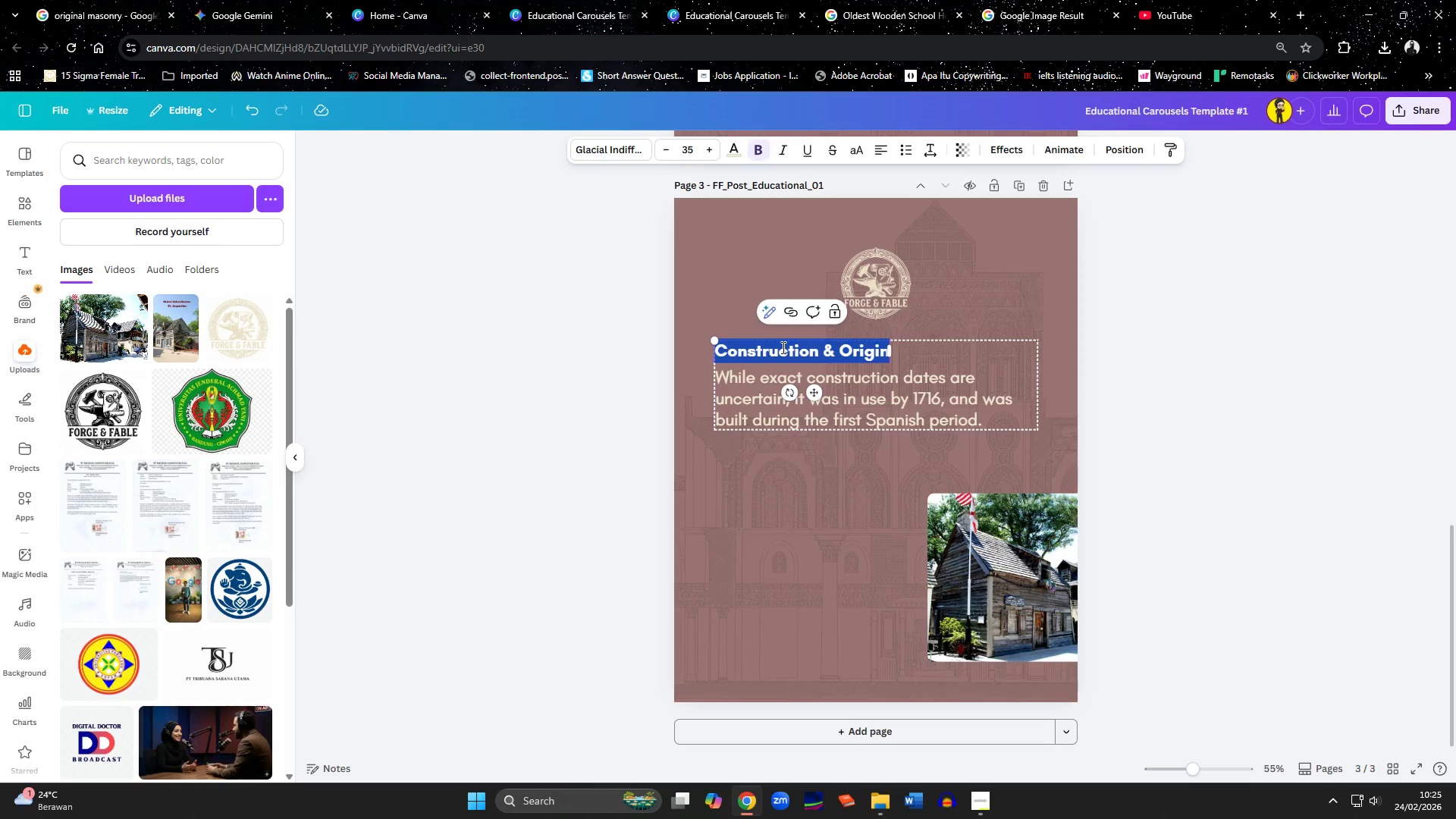 
key(Control+V)
 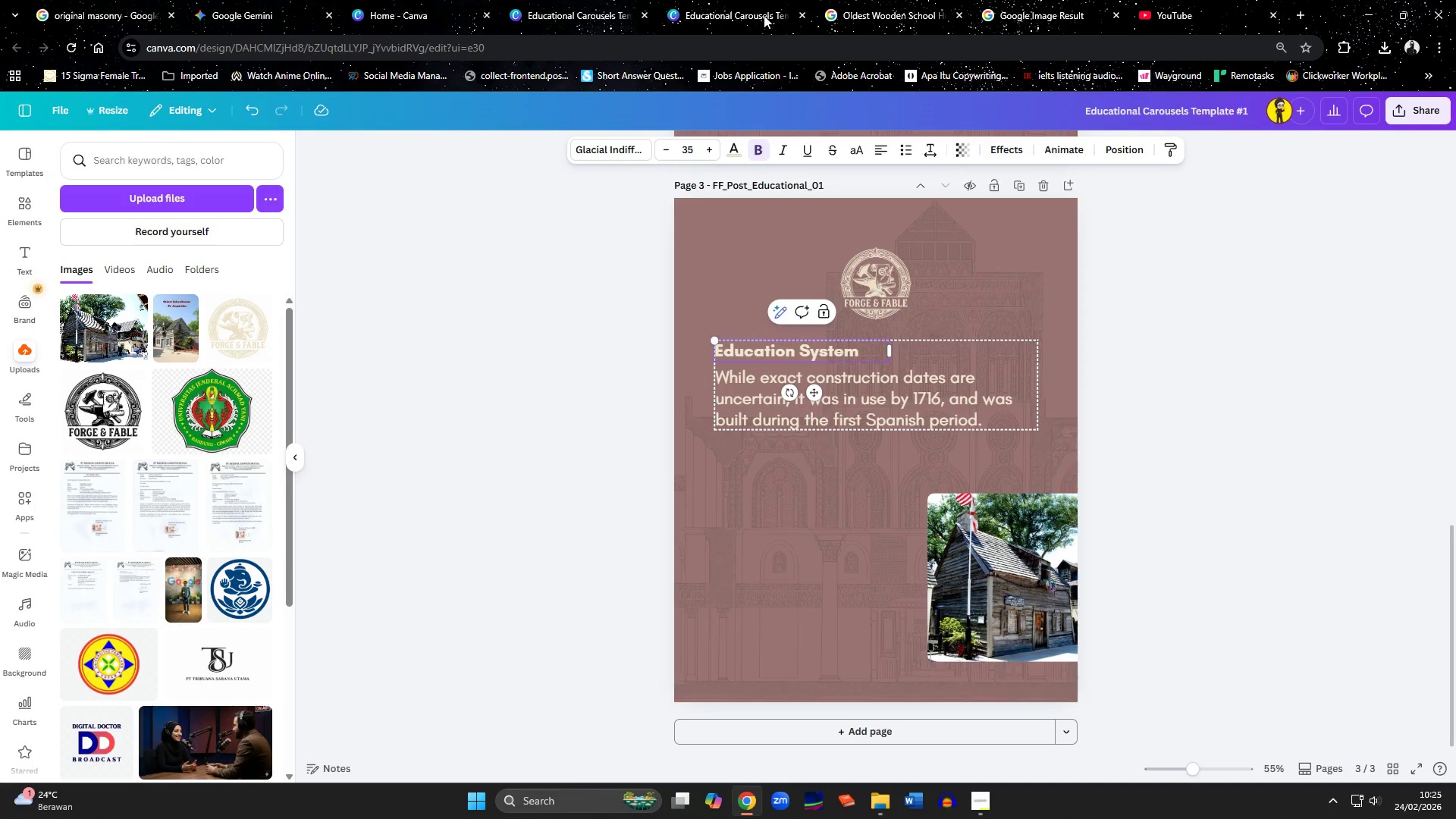 
left_click([864, 8])
 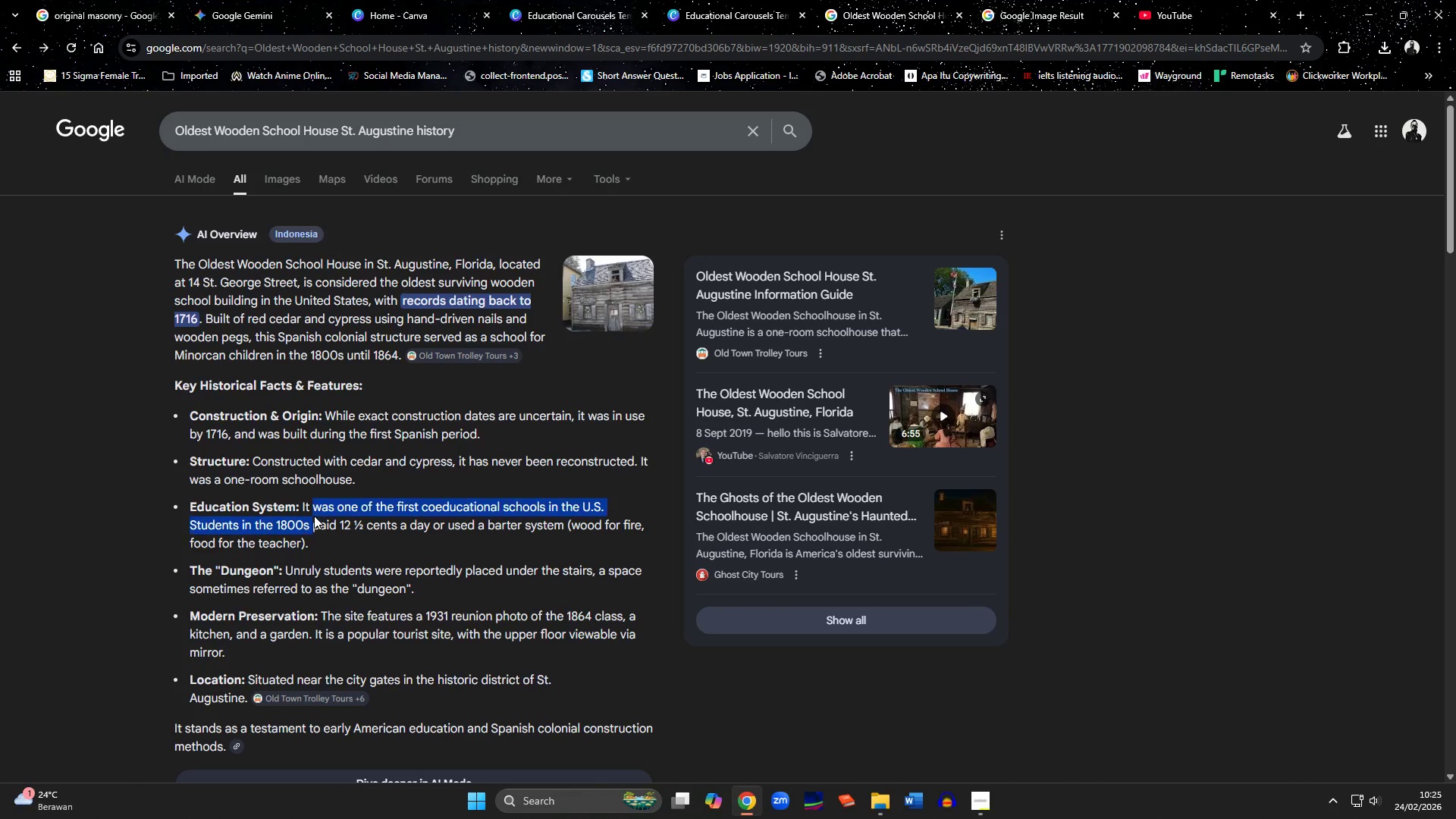 
left_click_drag(start_coordinate=[300, 504], to_coordinate=[328, 535])
 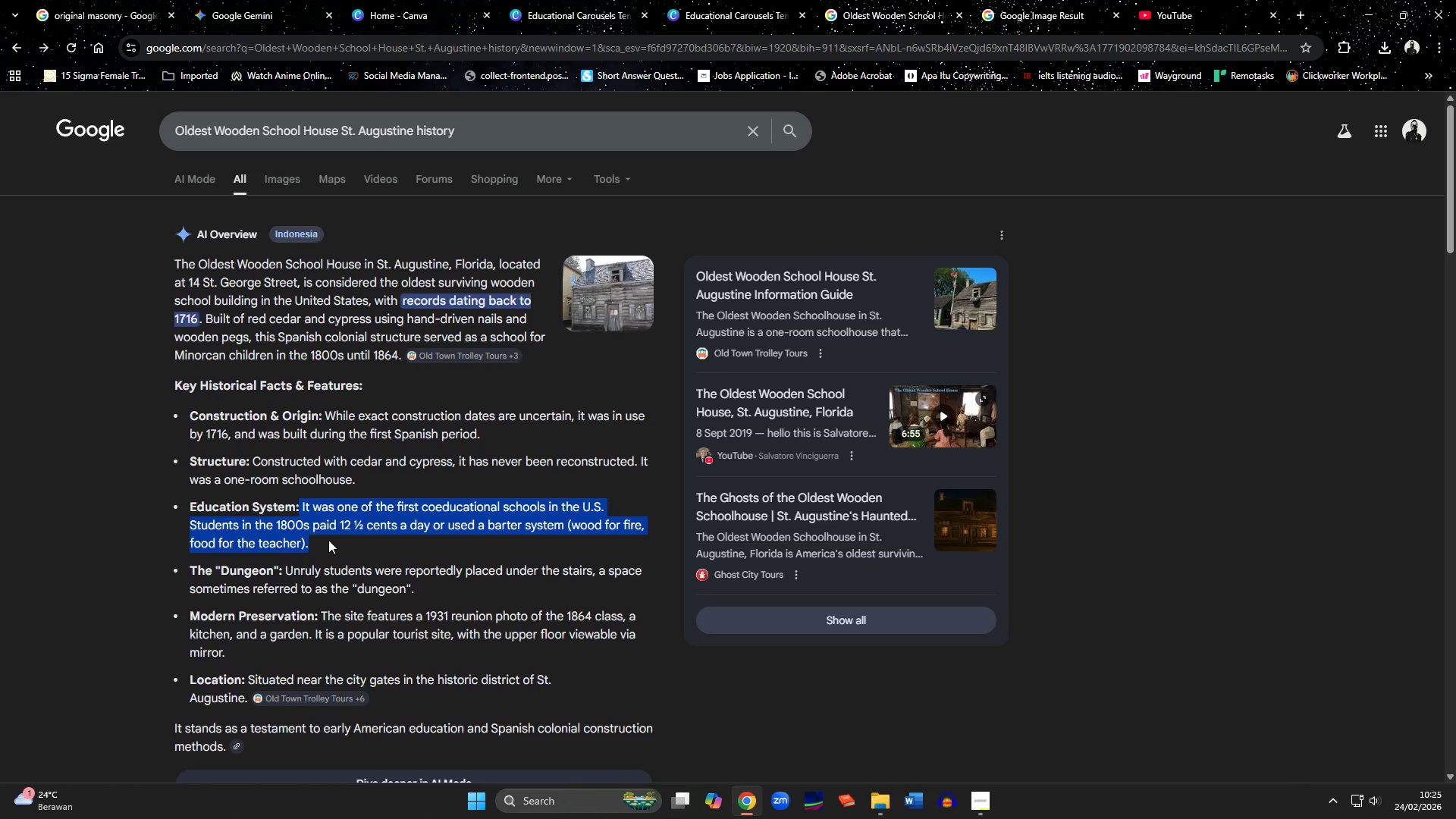 
key(Control+C)
 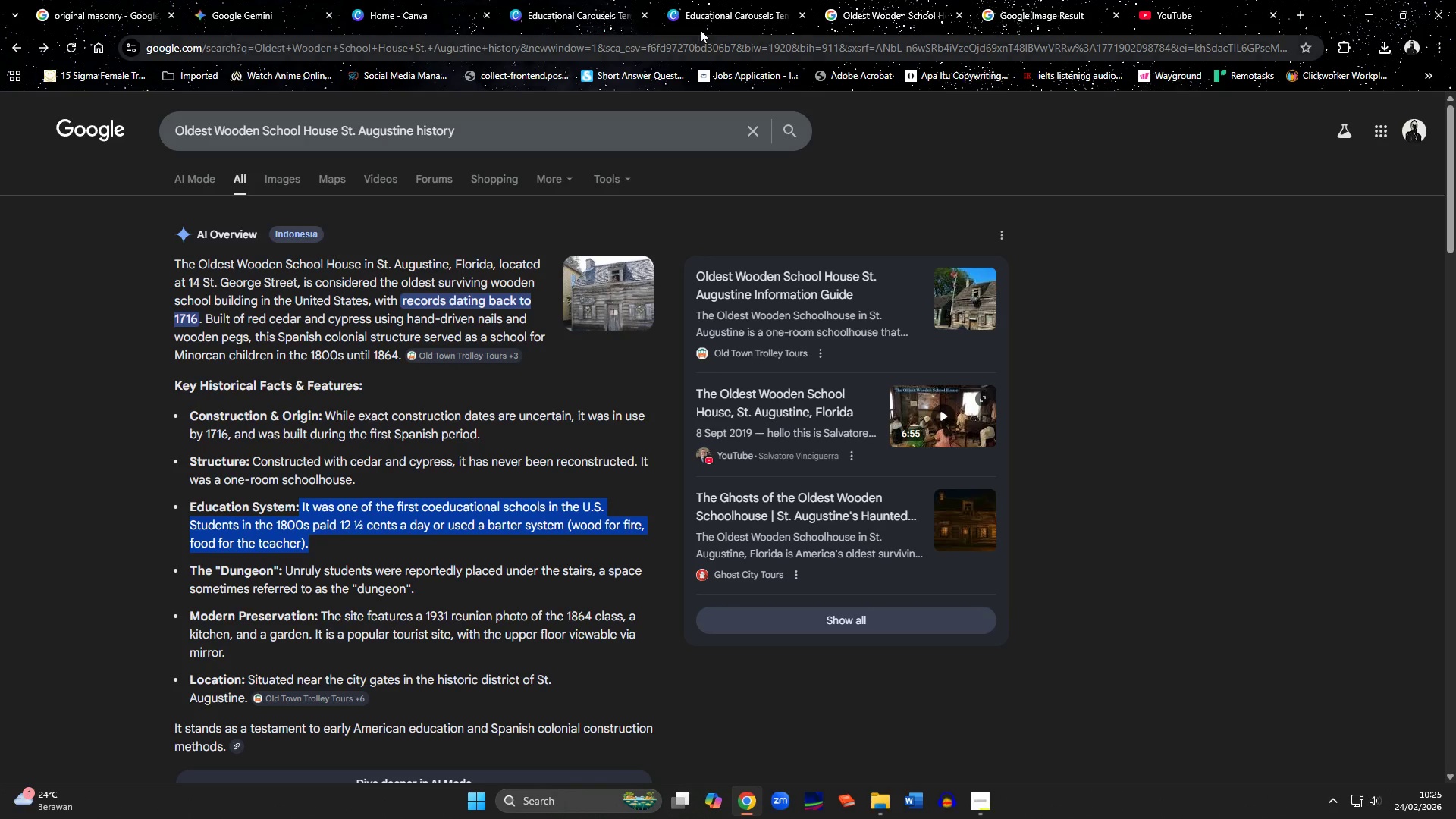 
left_click([717, 17])
 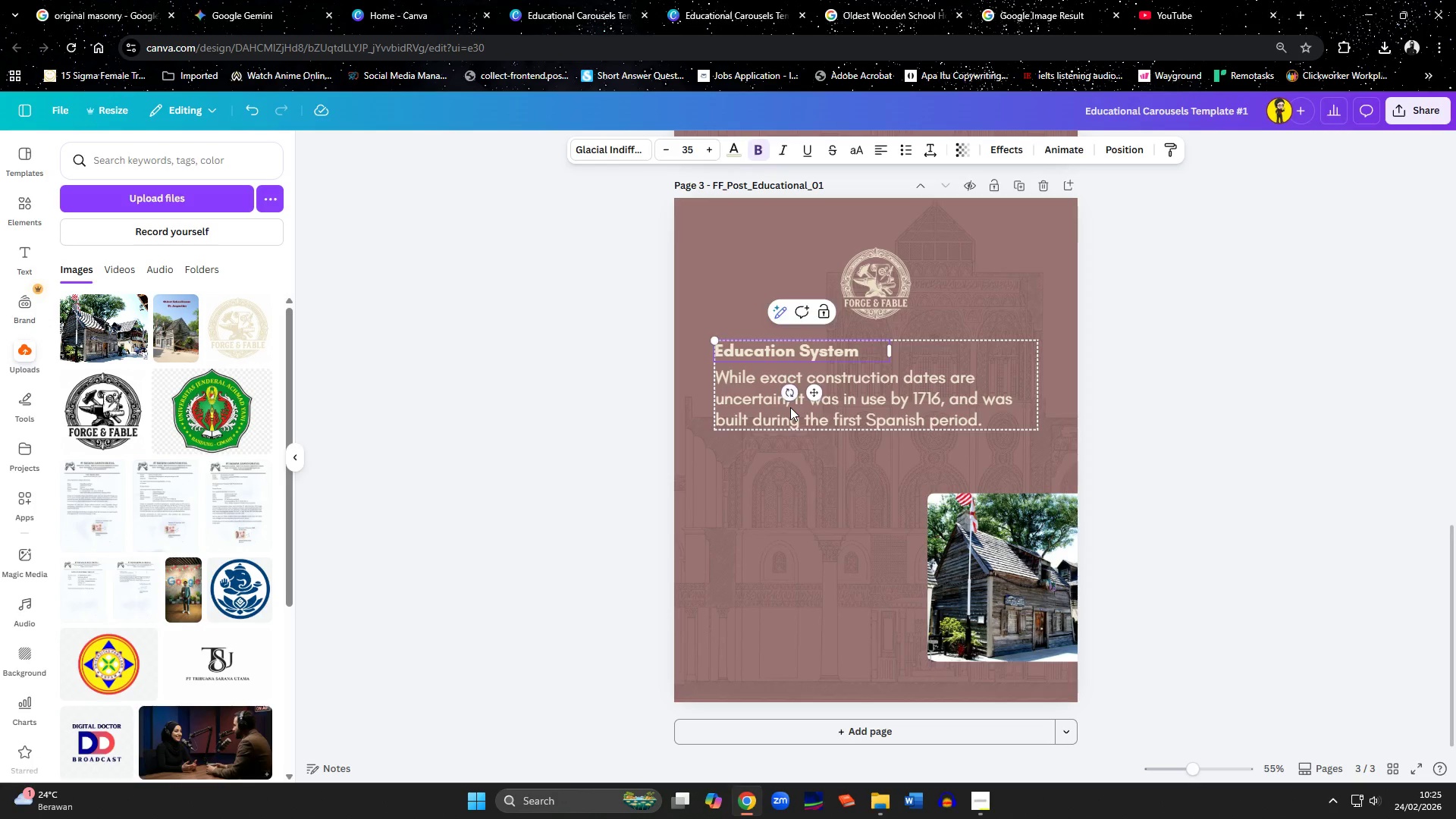 
double_click([790, 407])
 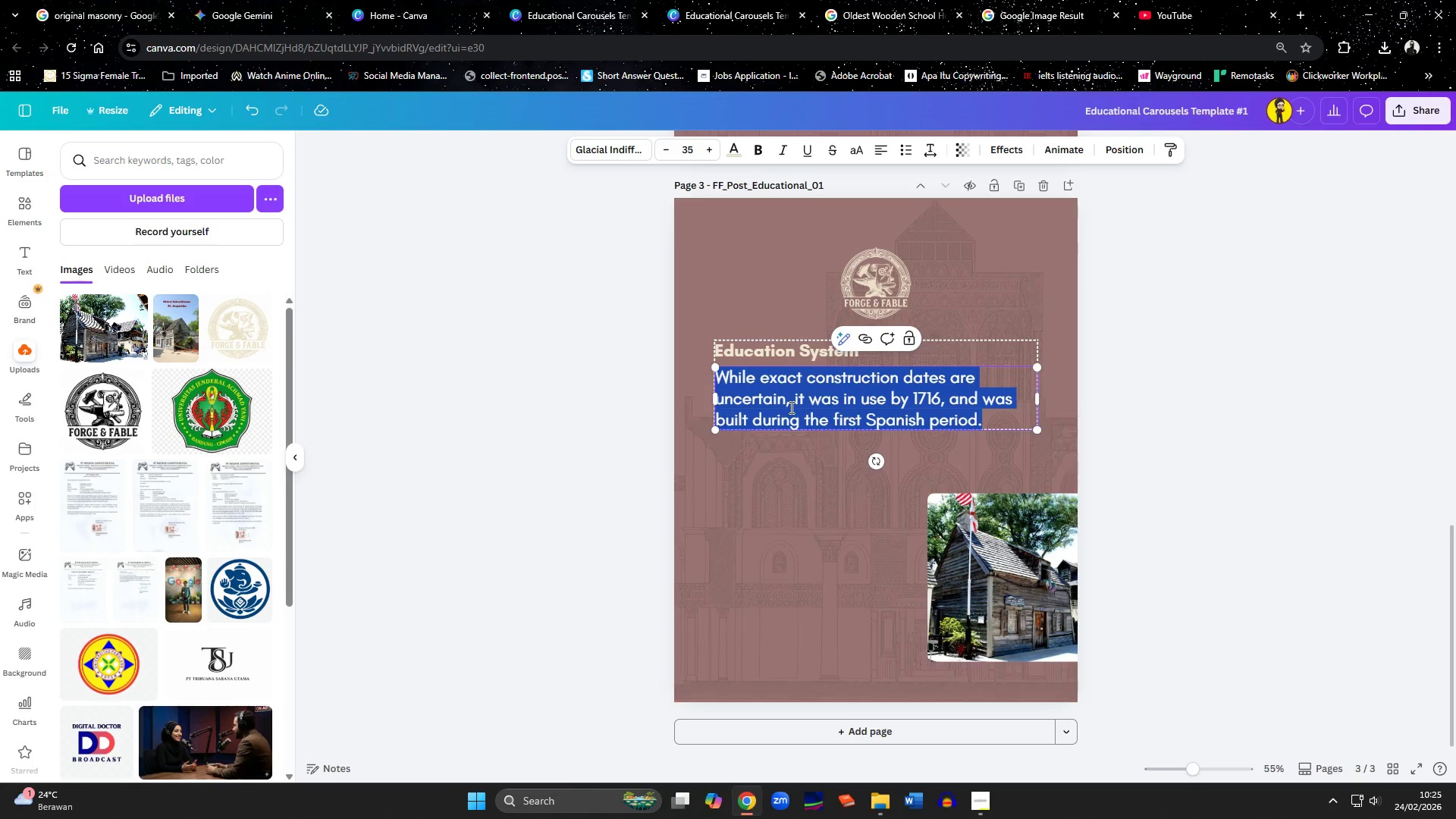 
key(Control+ControlLeft)
 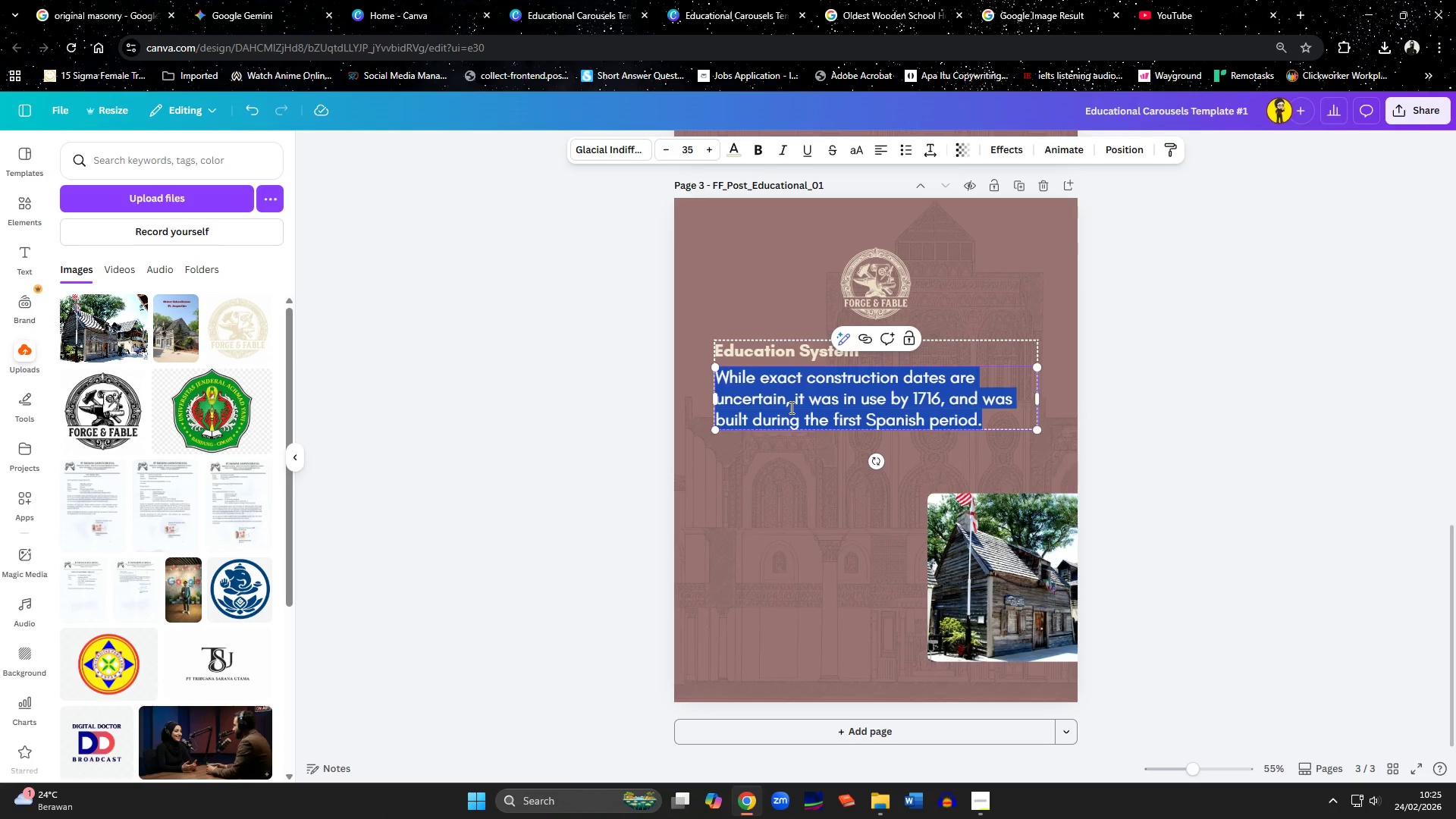 
key(Control+V)
 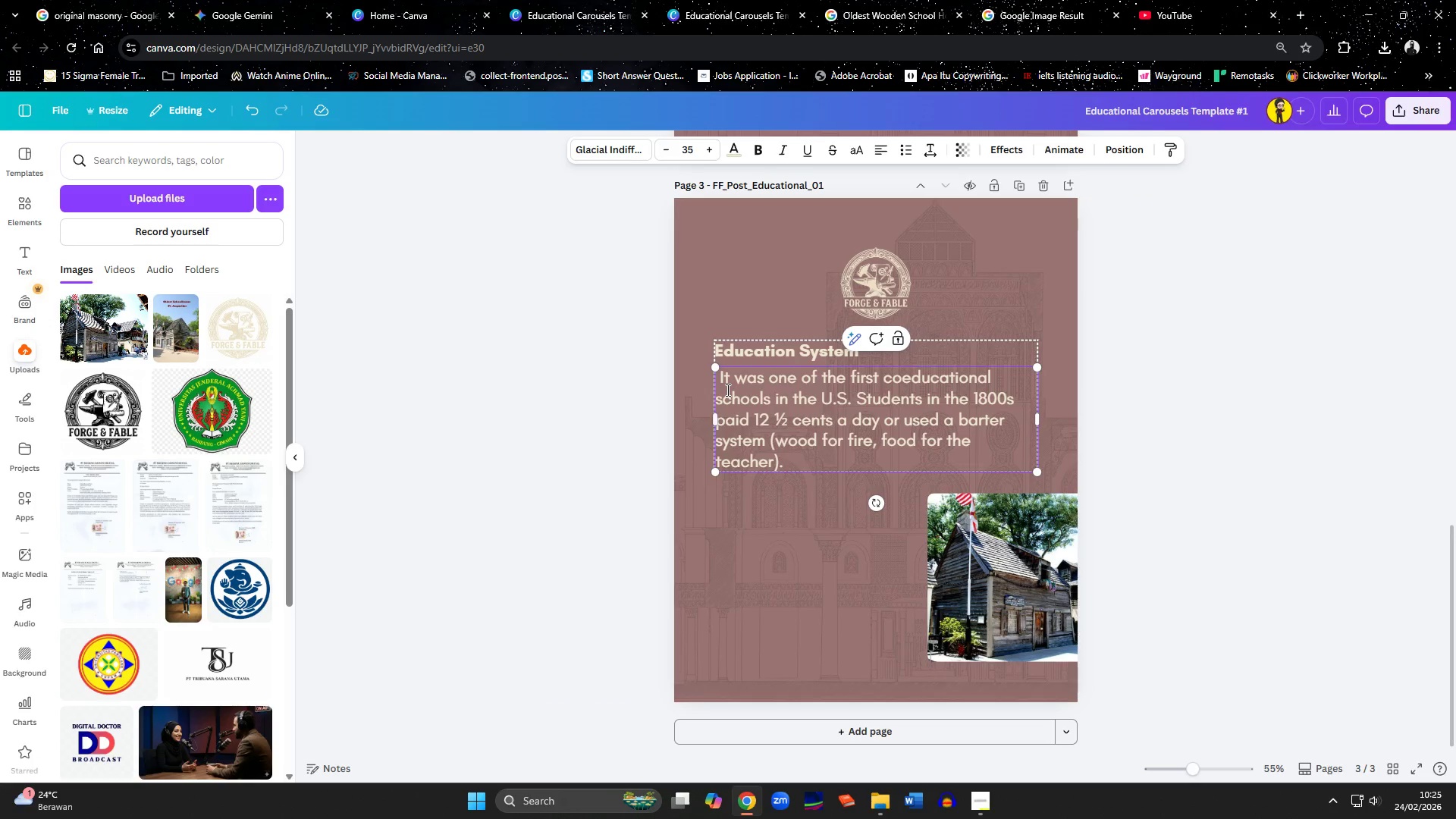 
key(ArrowUp)
 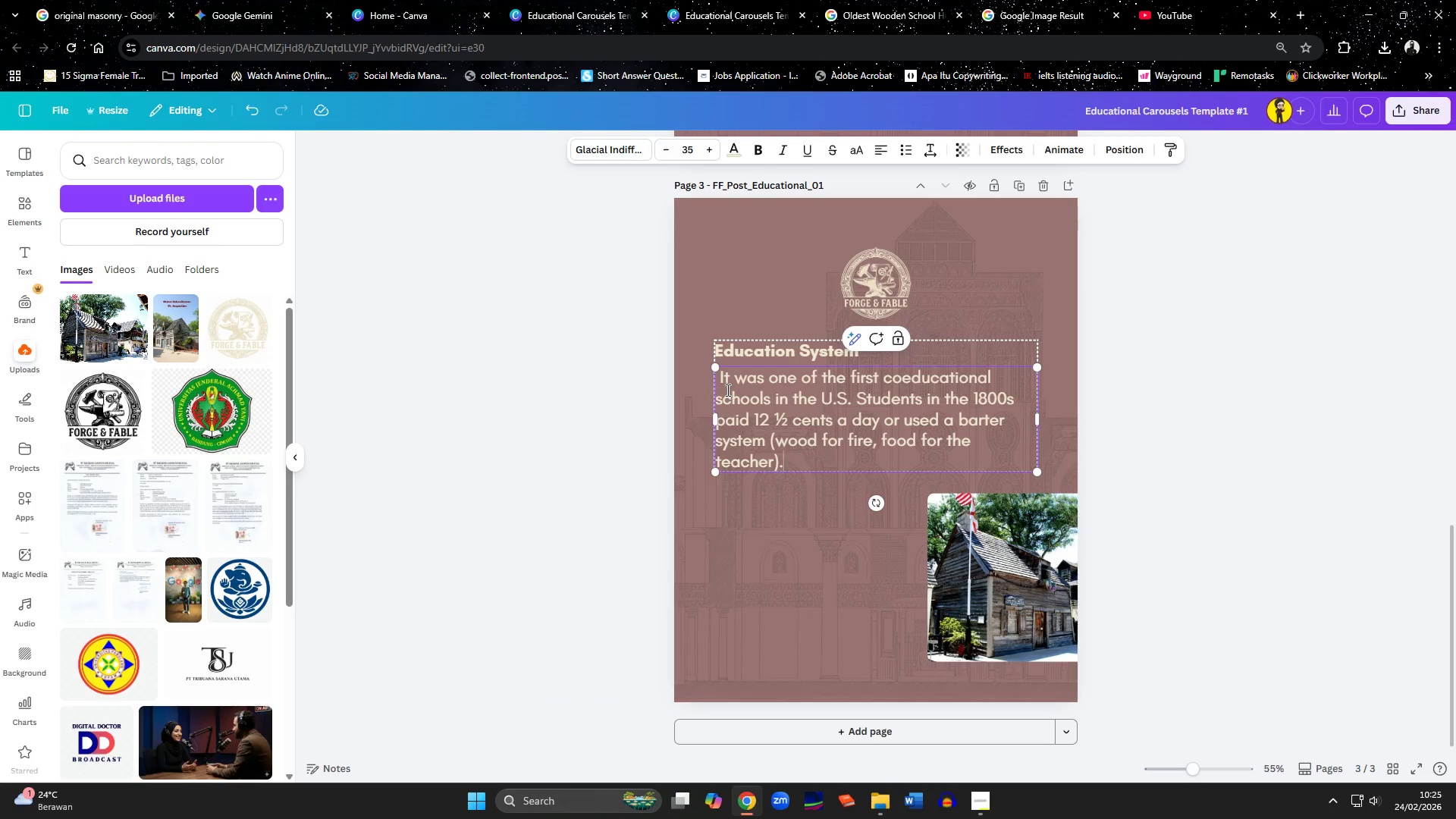 
key(ArrowUp)
 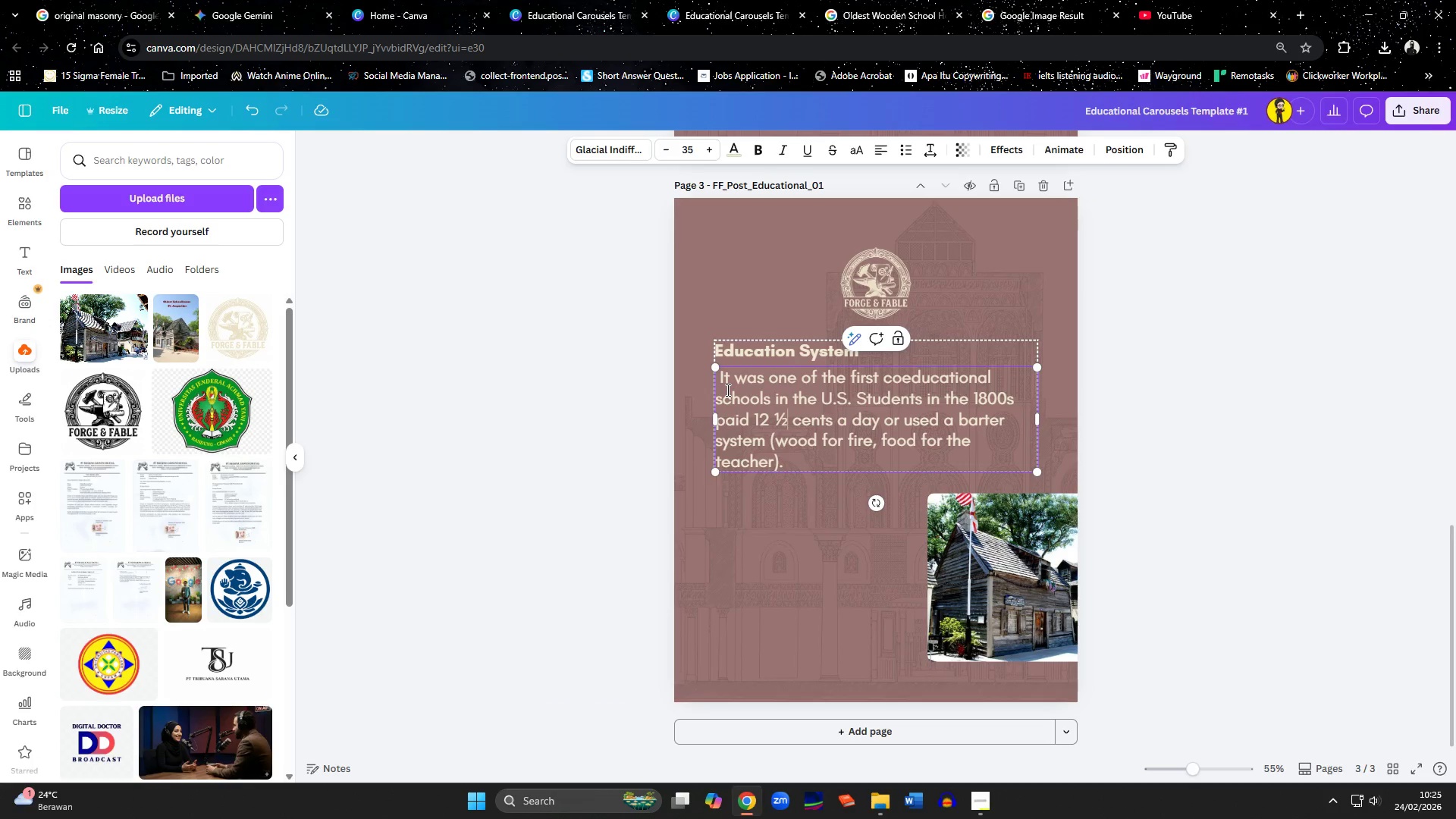 
key(ArrowUp)
 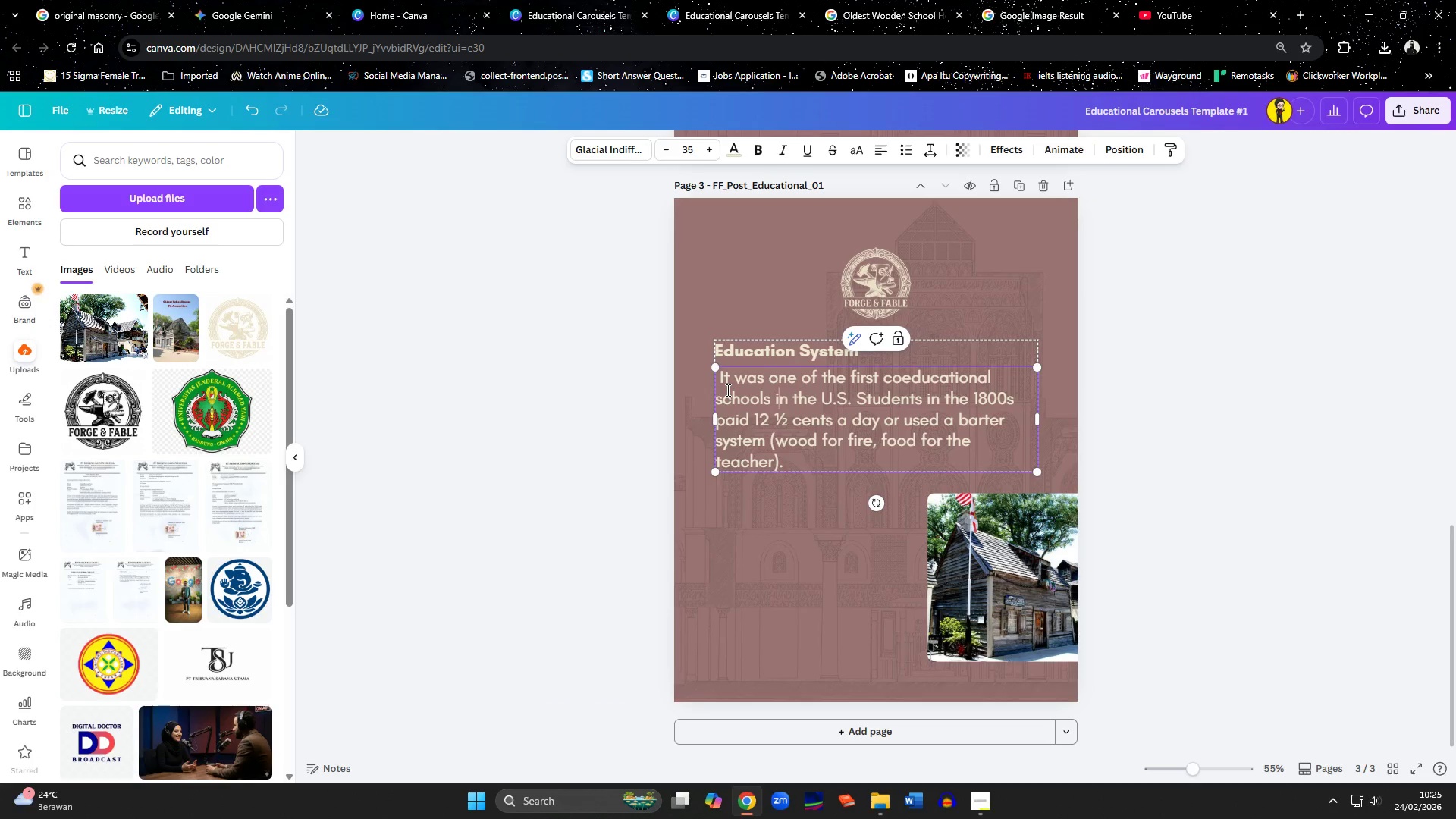 
key(ArrowUp)
 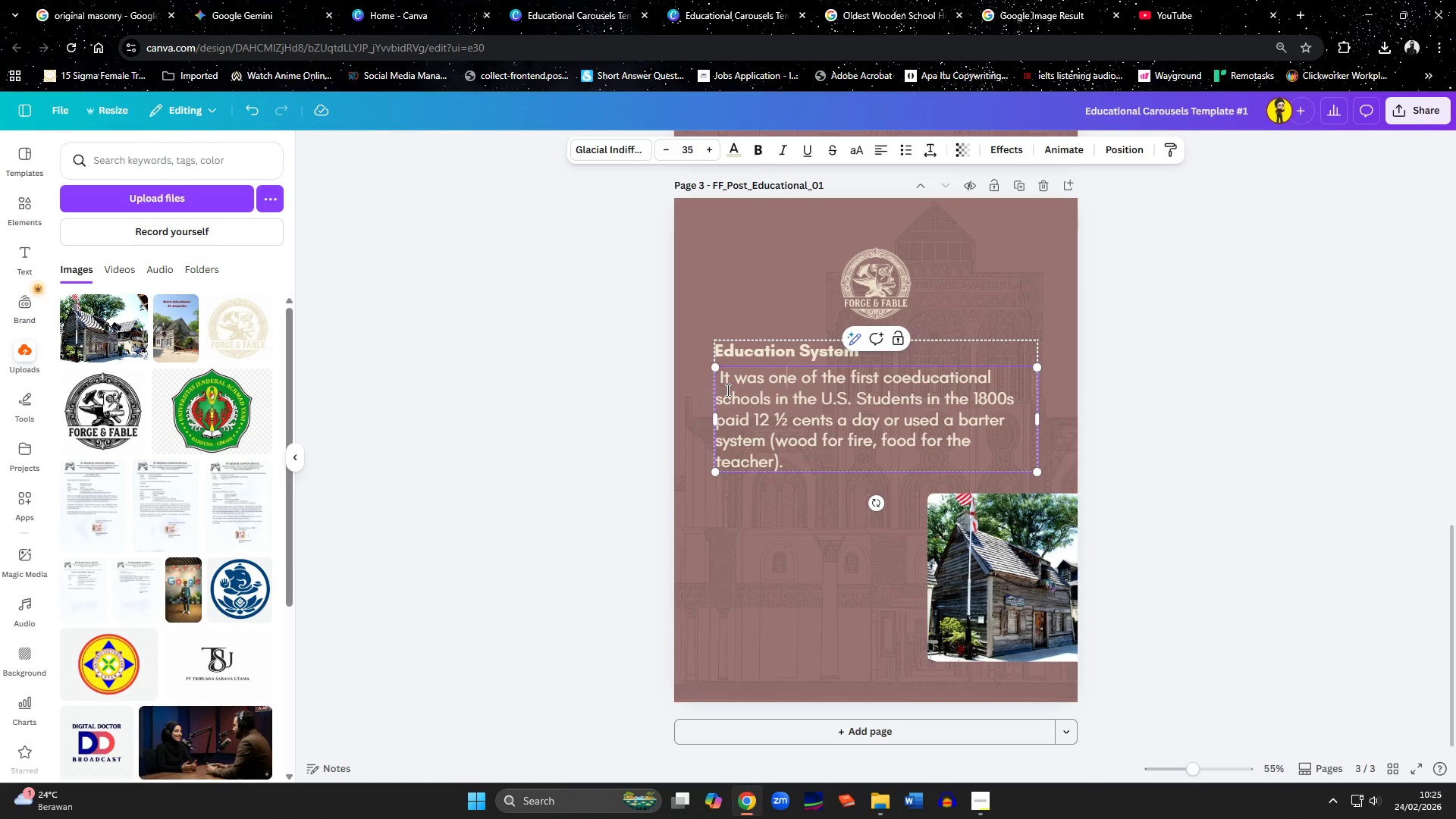 
key(ArrowUp)
 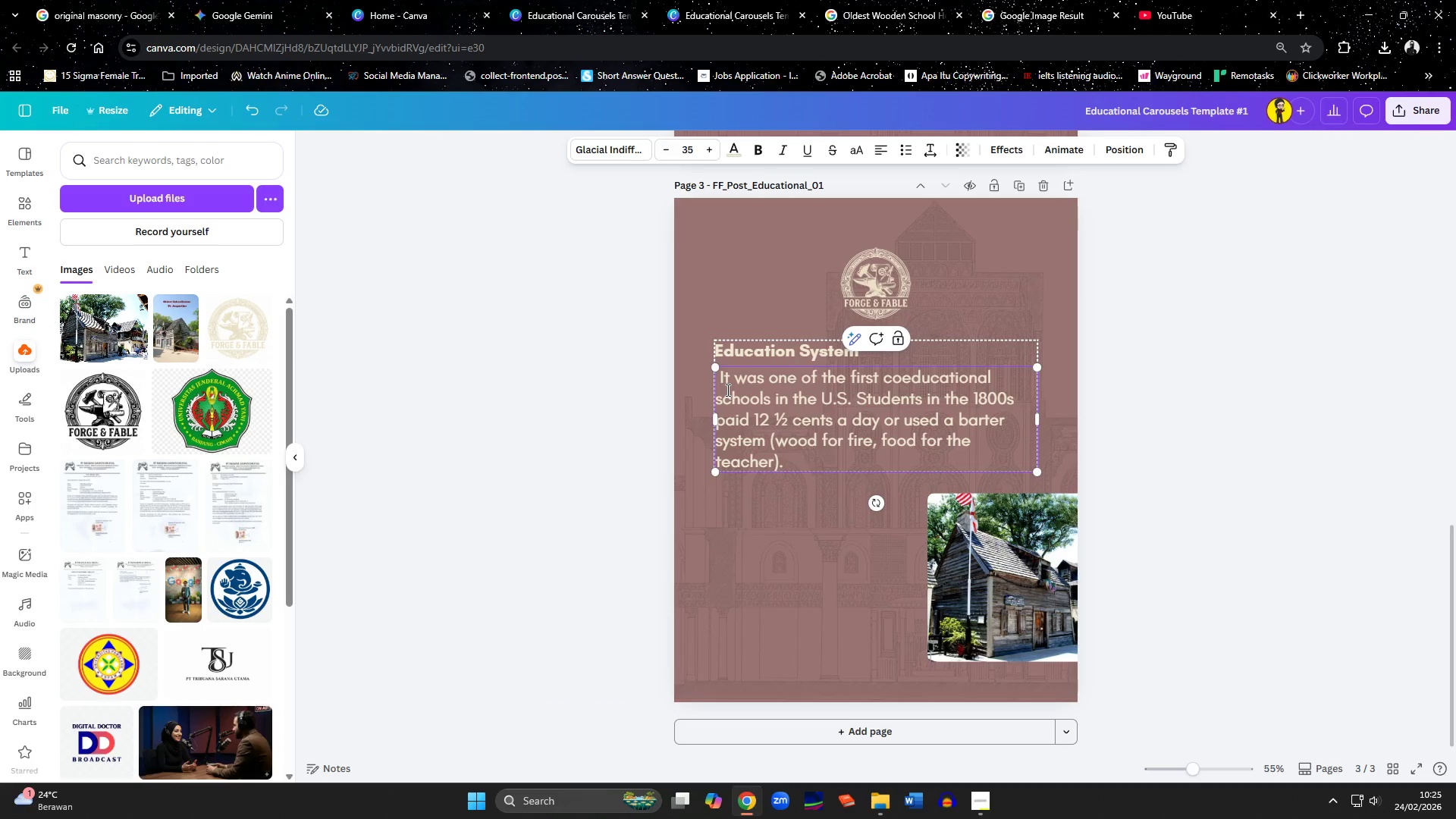 
key(Delete)
 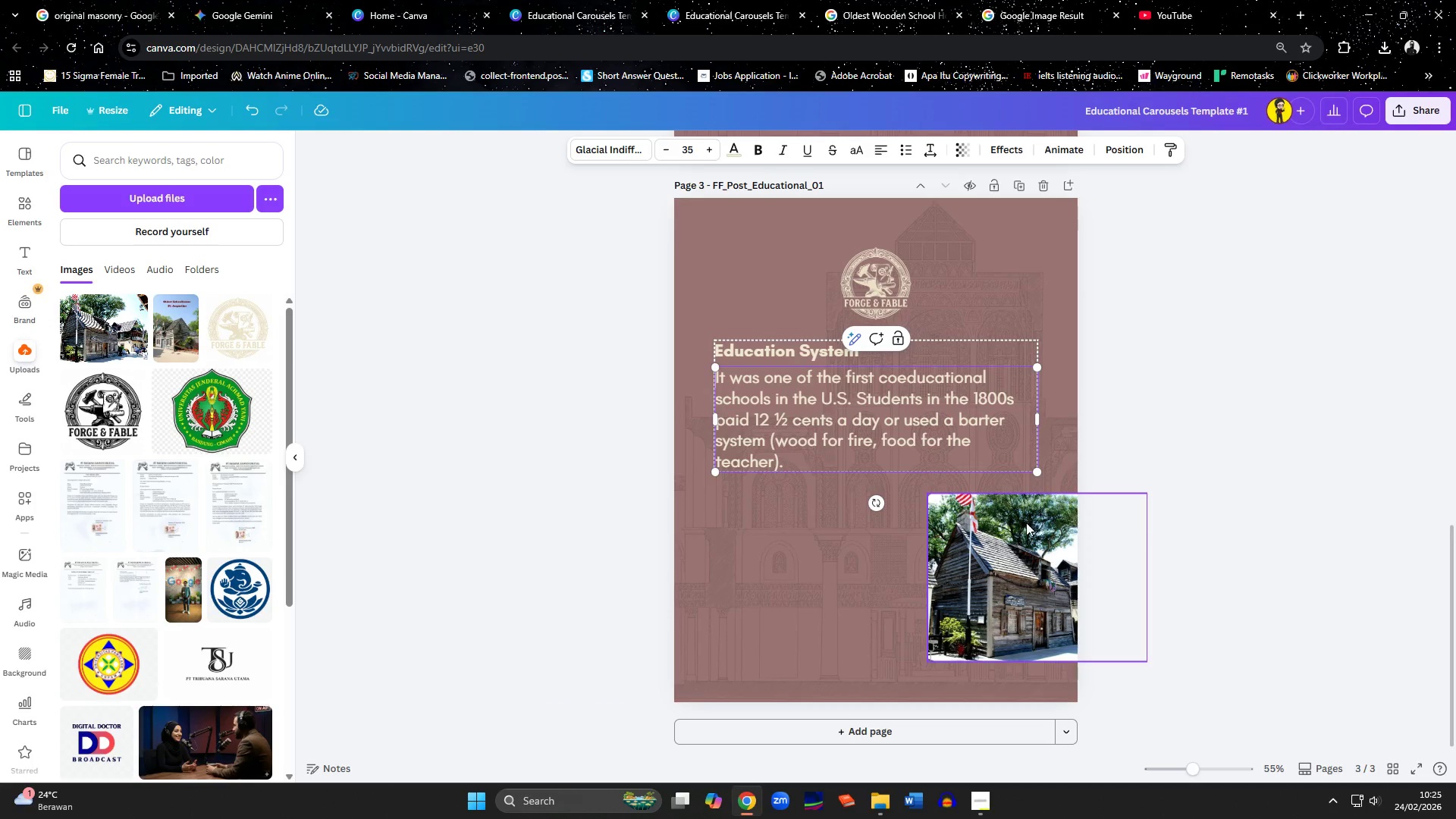 
left_click([1222, 489])
 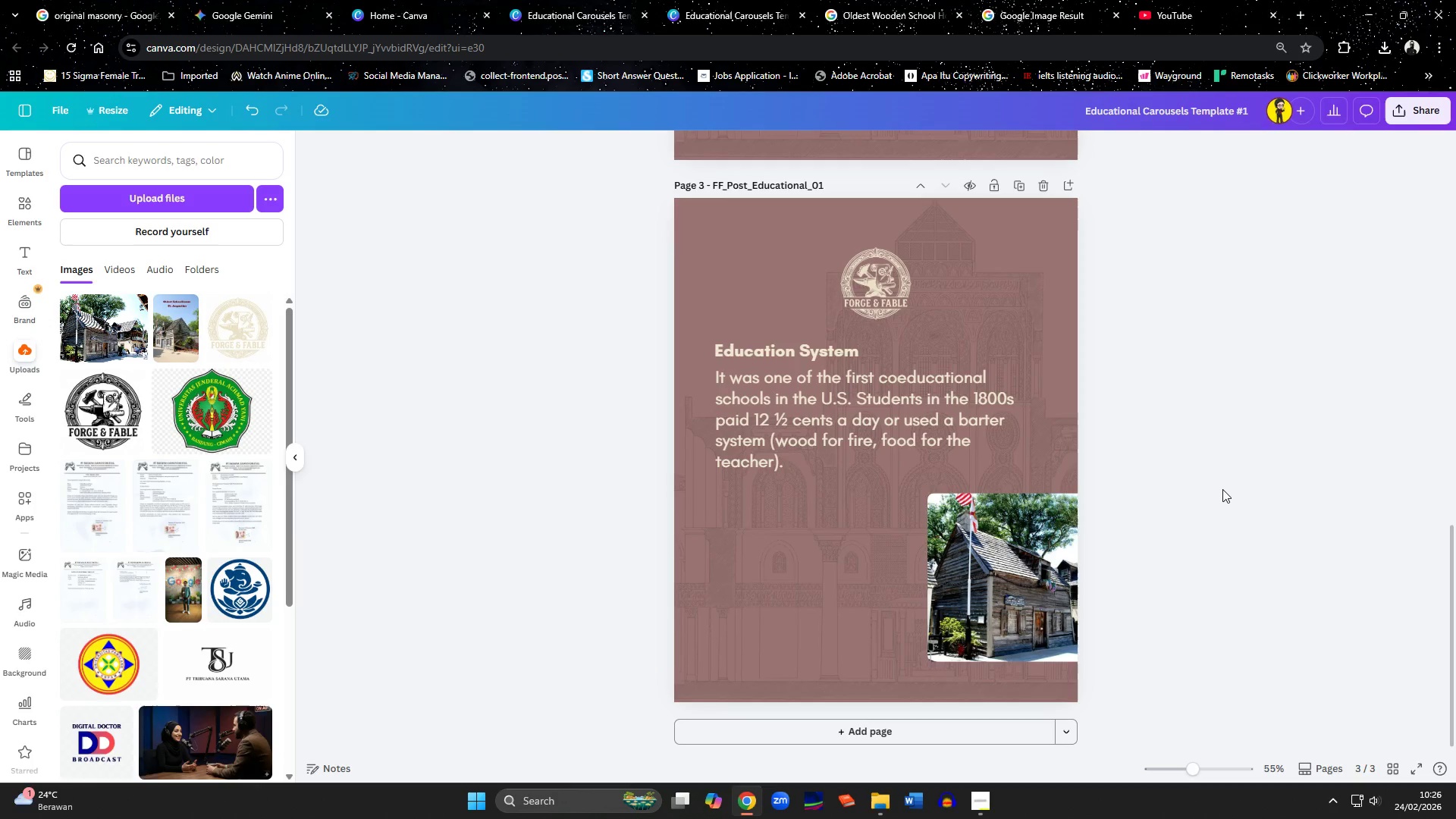 
scroll: coordinate [1202, 492], scroll_direction: down, amount: 1.0
 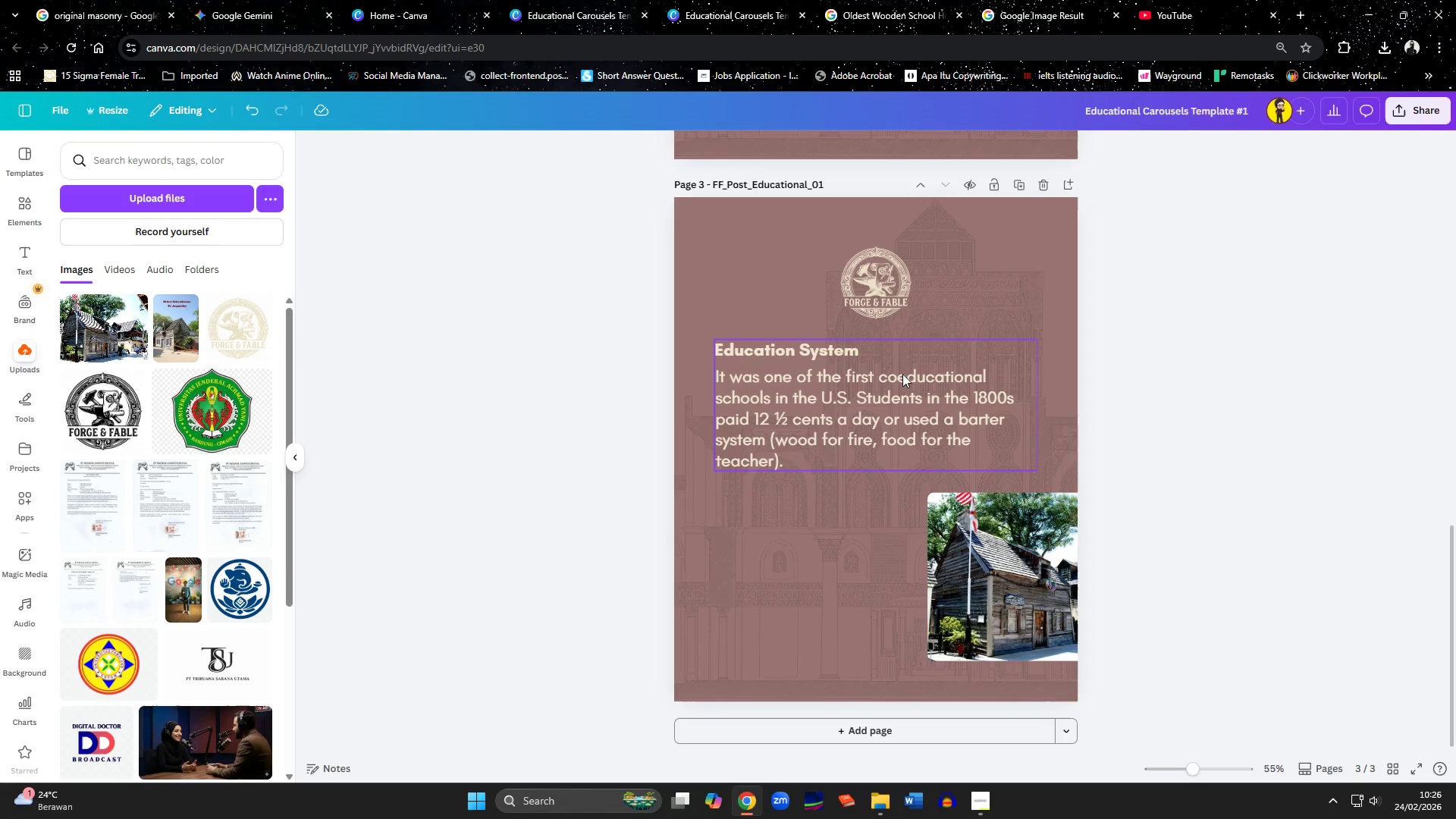 
left_click([902, 374])
 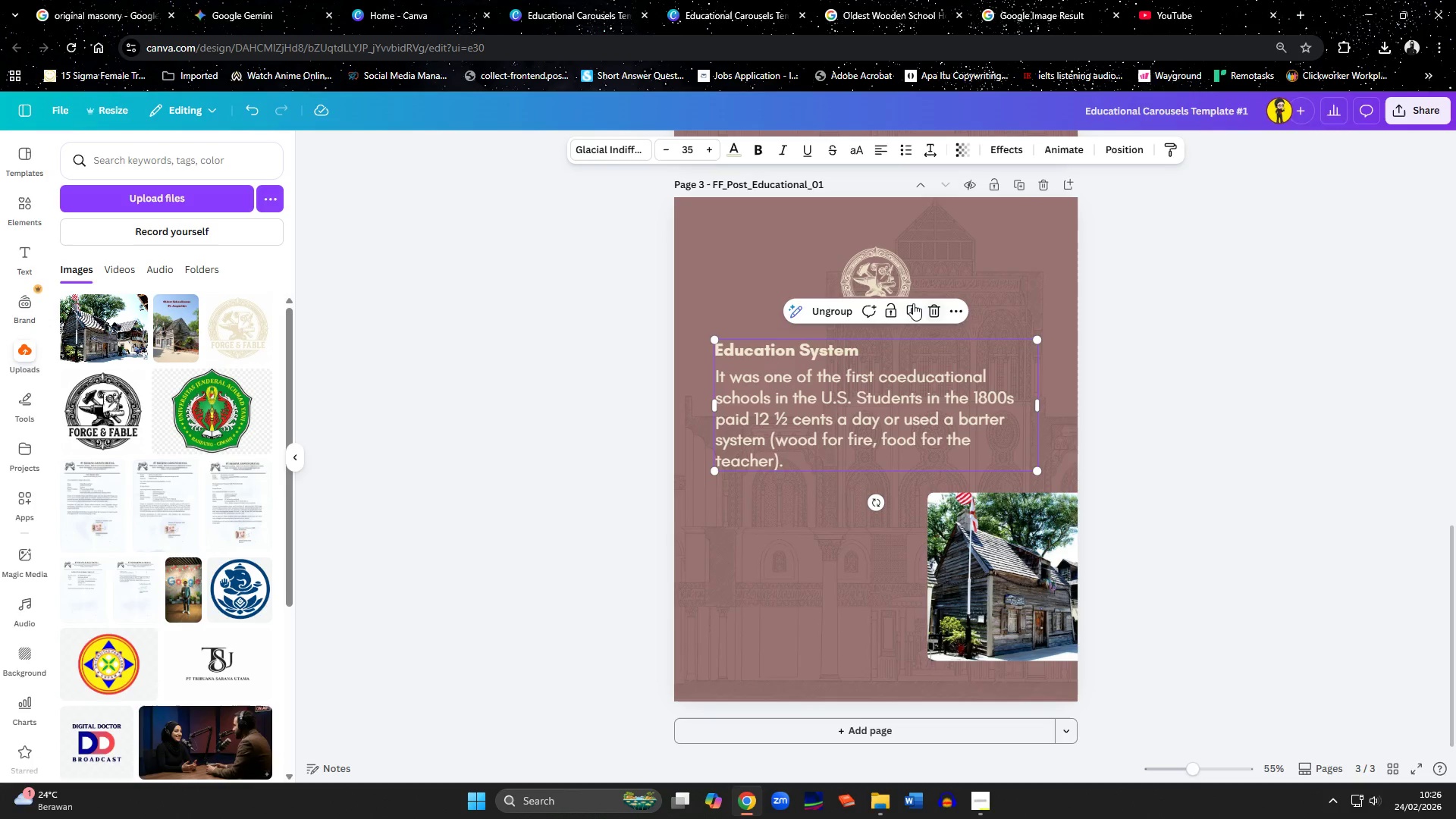 
left_click([912, 303])
 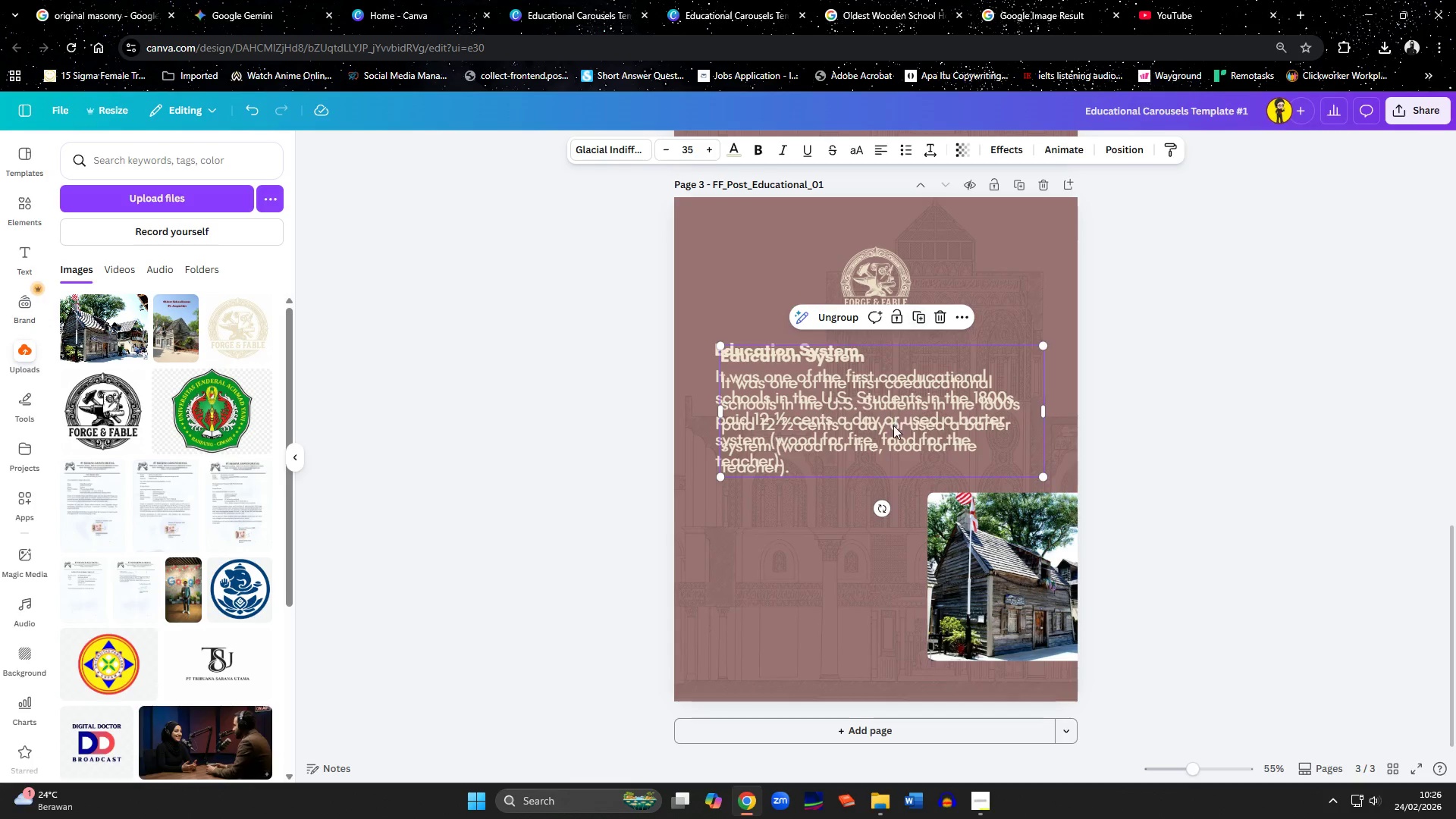 
left_click_drag(start_coordinate=[894, 428], to_coordinate=[892, 561])
 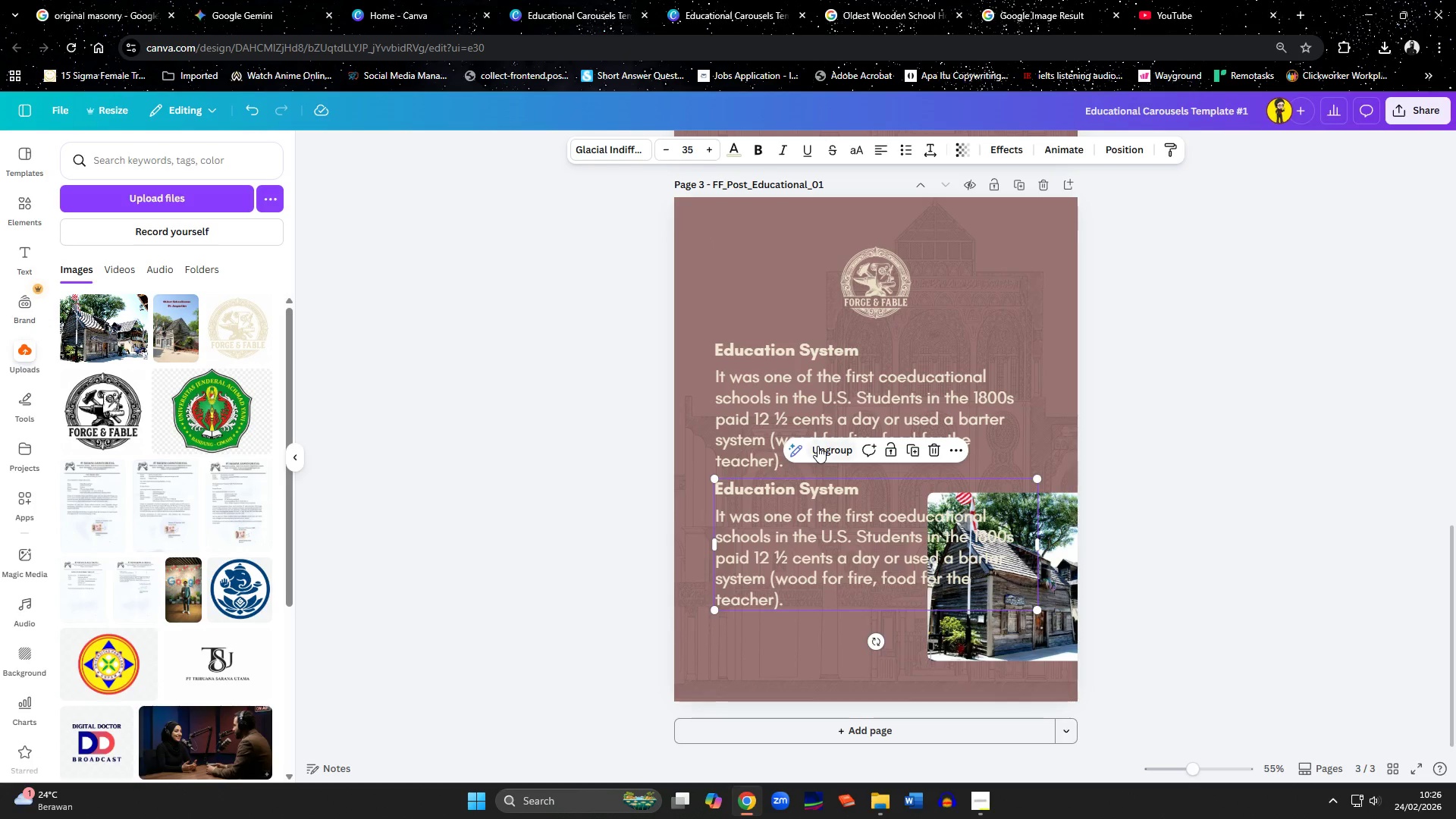 
double_click([851, 561])
 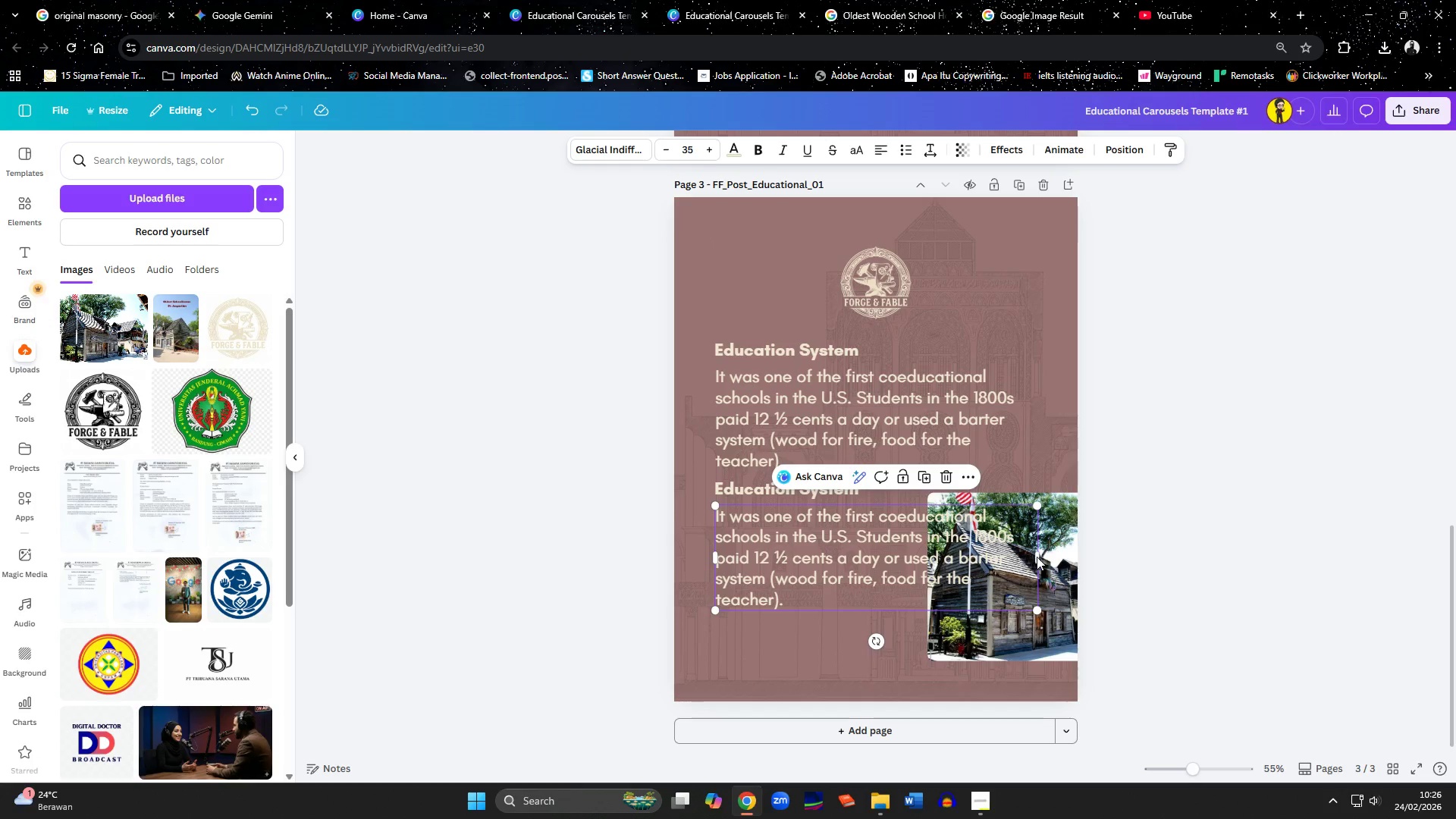 
left_click_drag(start_coordinate=[1037, 557], to_coordinate=[918, 557])
 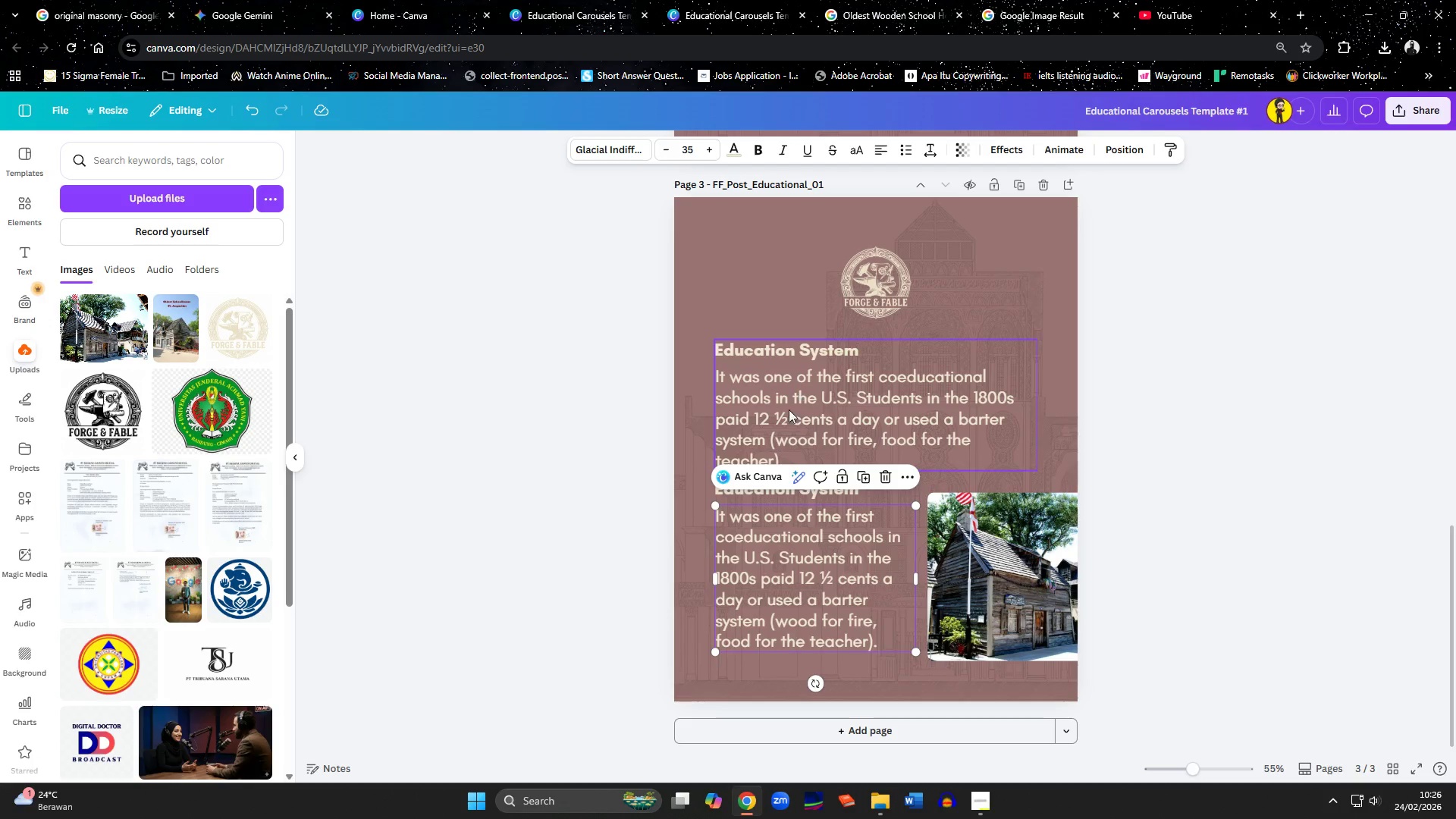 
hold_key(key=ShiftLeft, duration=0.94)
left_click([787, 492])
 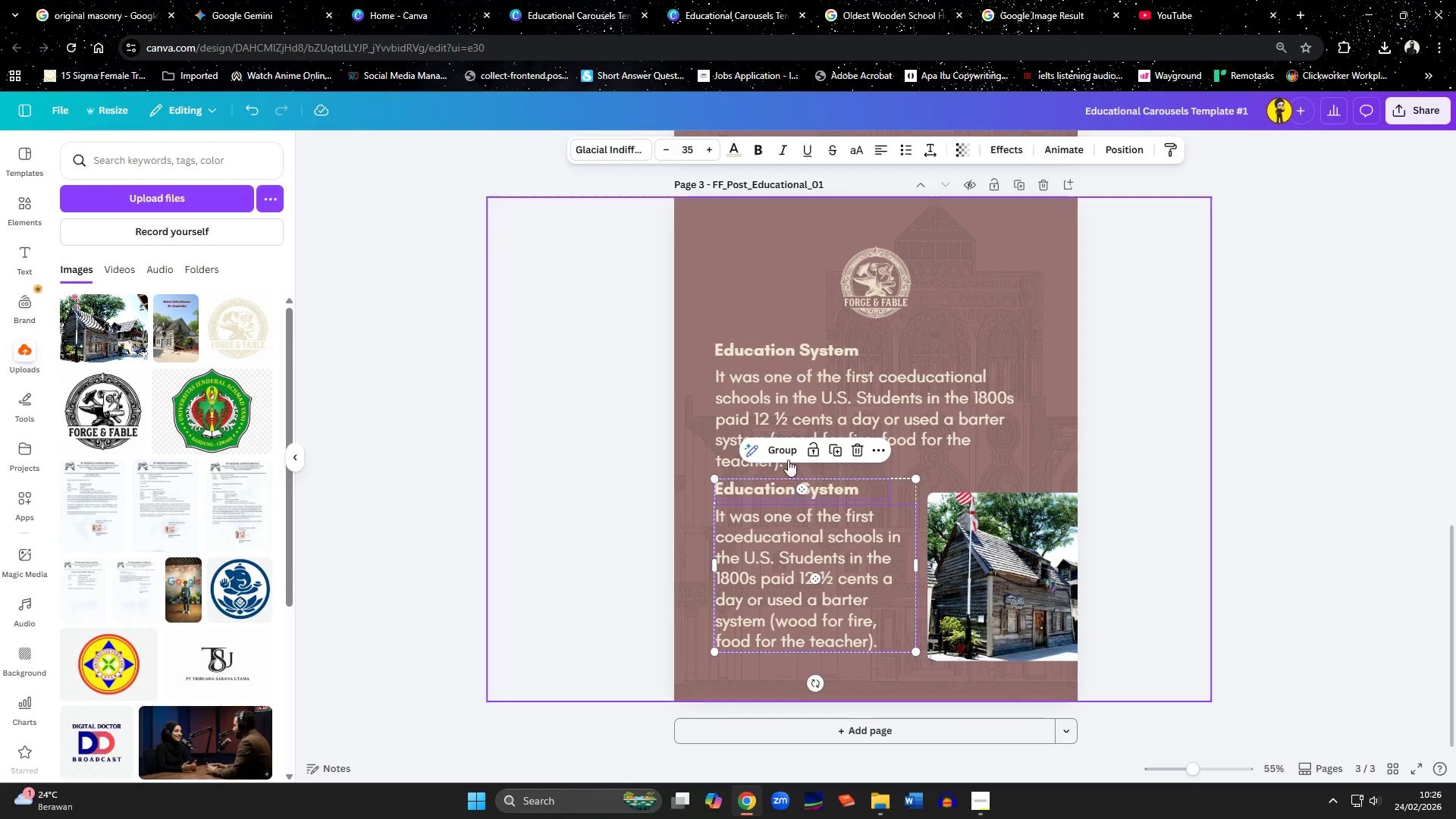 
left_click([781, 453])
 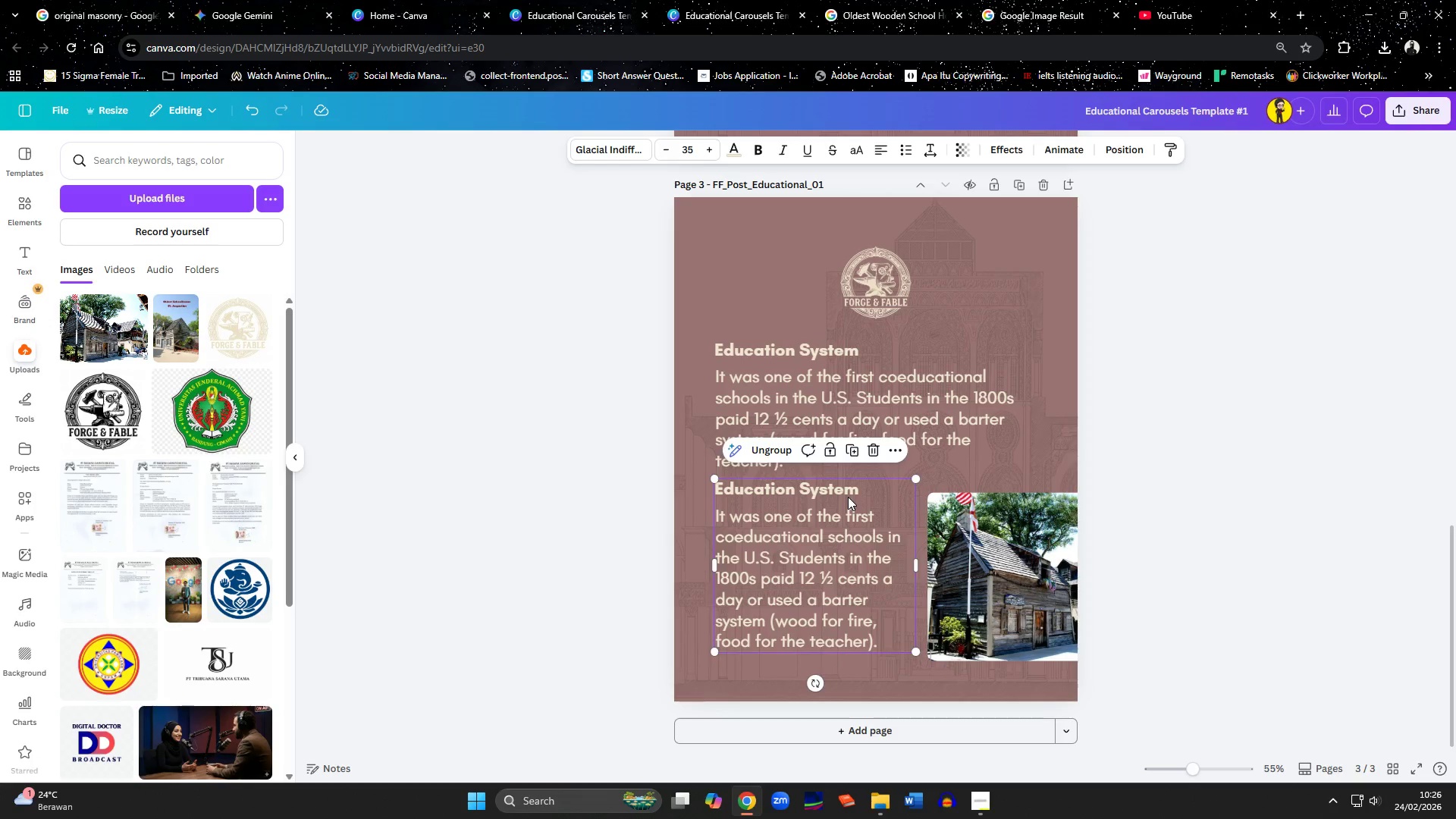 
double_click([846, 488])
 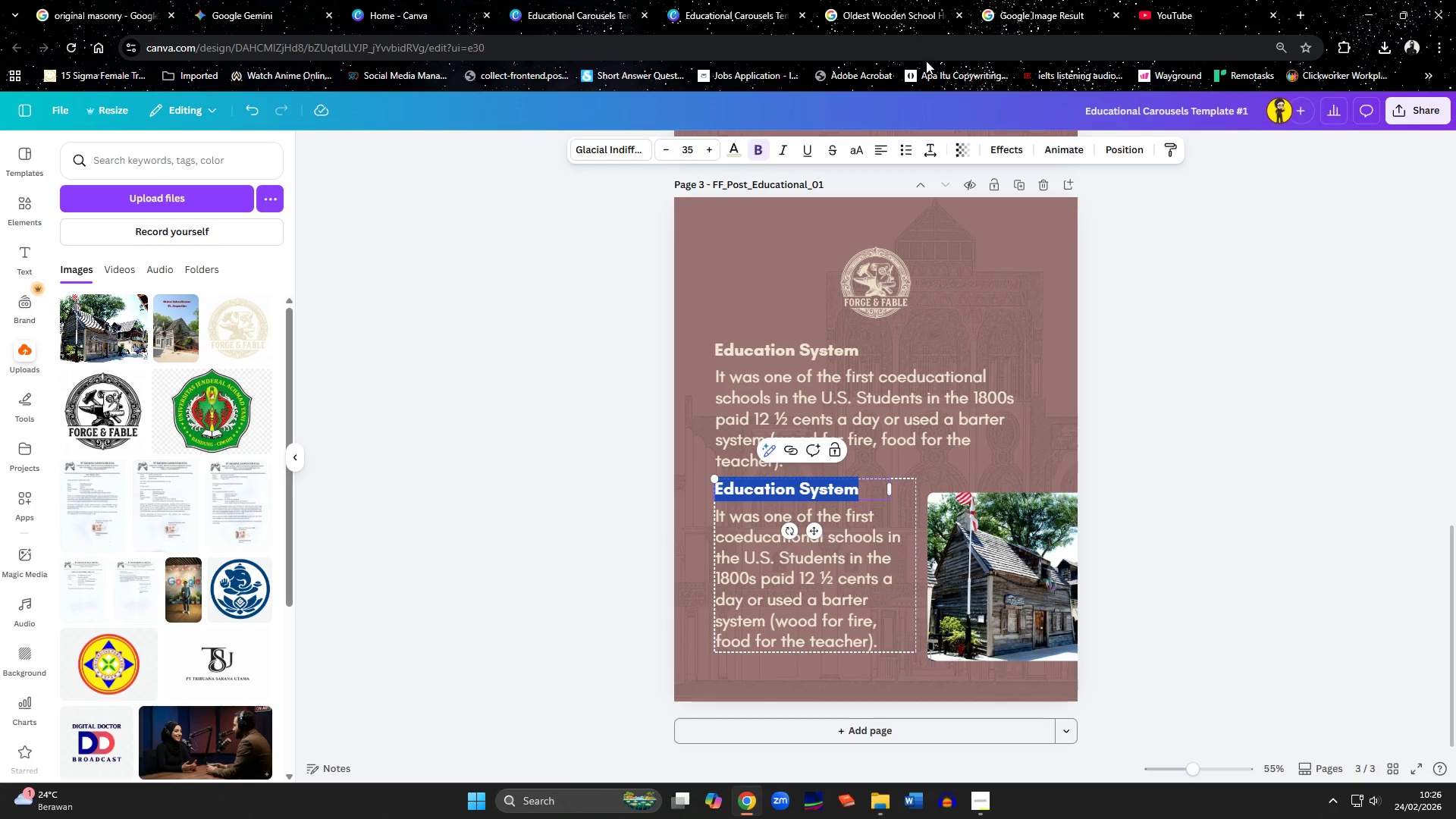 
left_click([877, 26])
 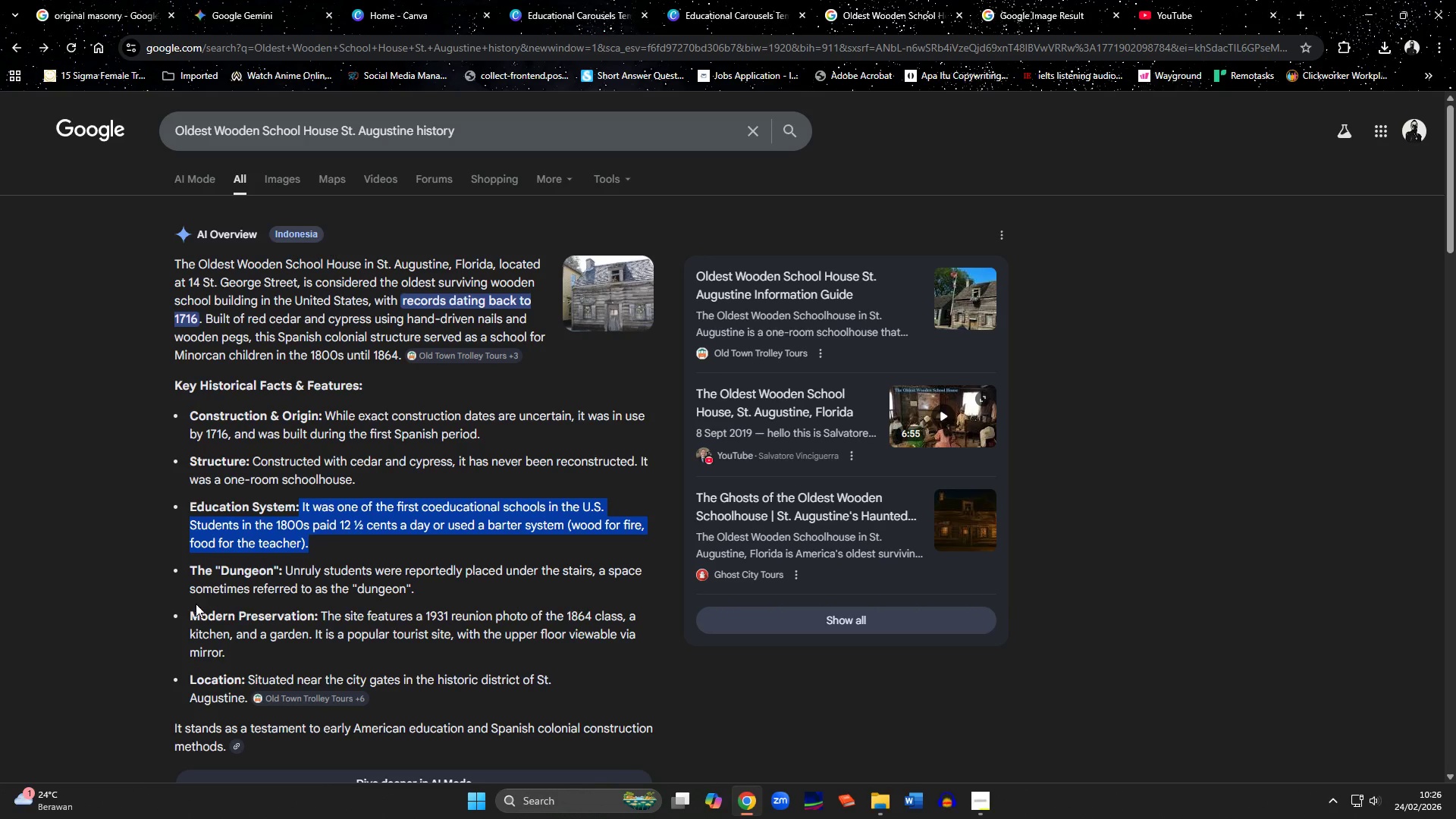 
left_click_drag(start_coordinate=[192, 610], to_coordinate=[315, 614])
 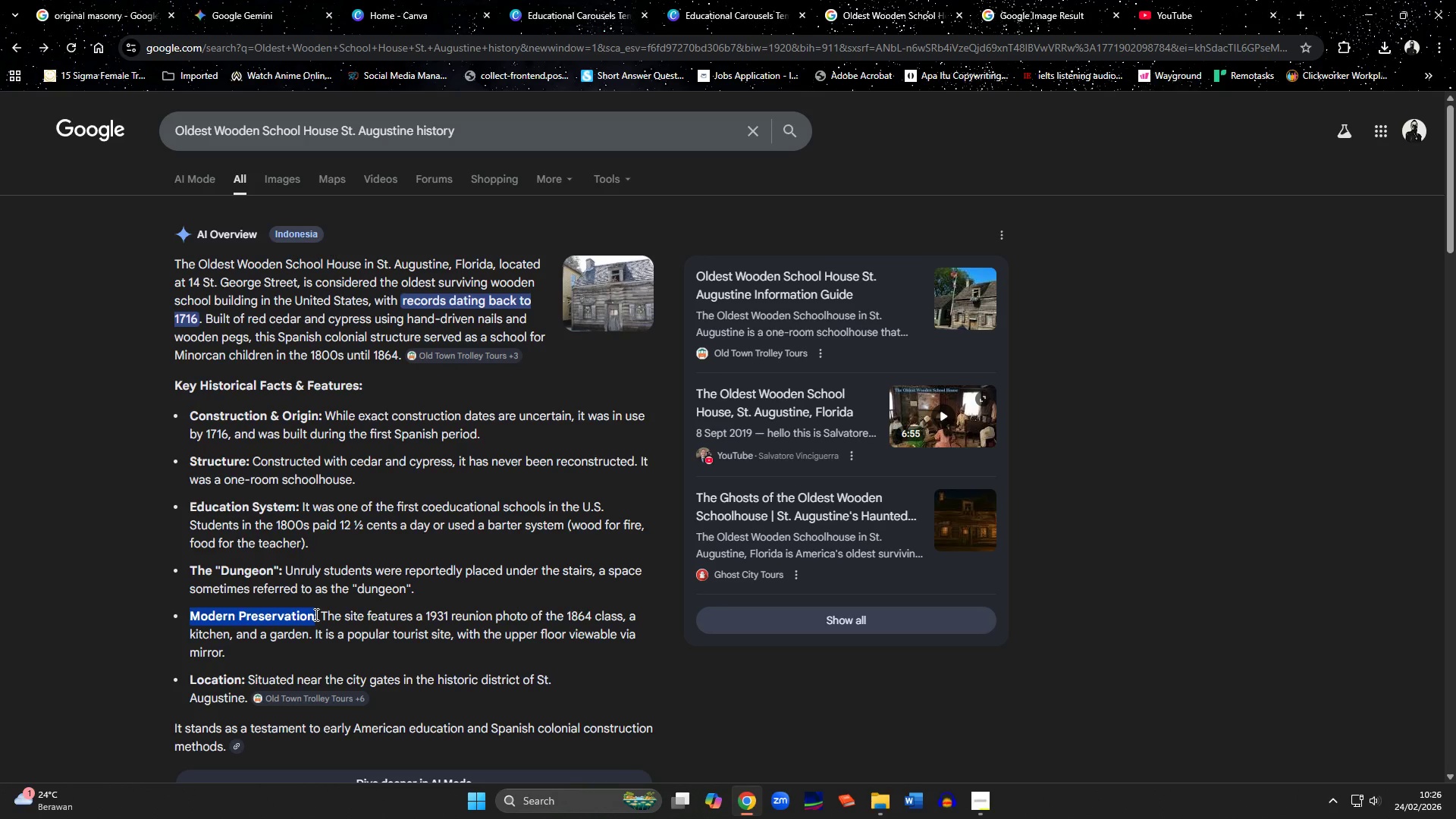 
key(Control+C)
 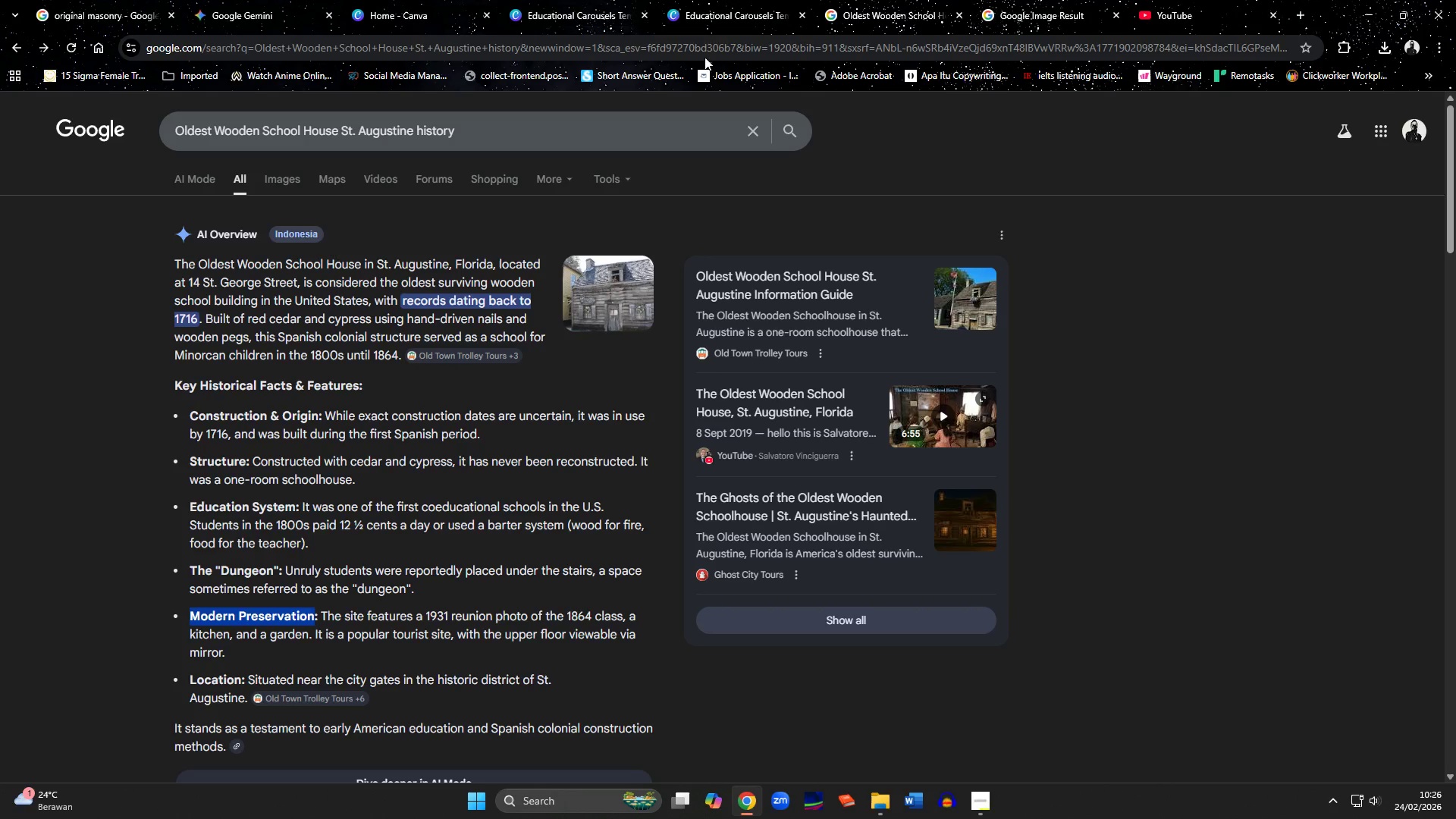 
left_click([716, 20])
 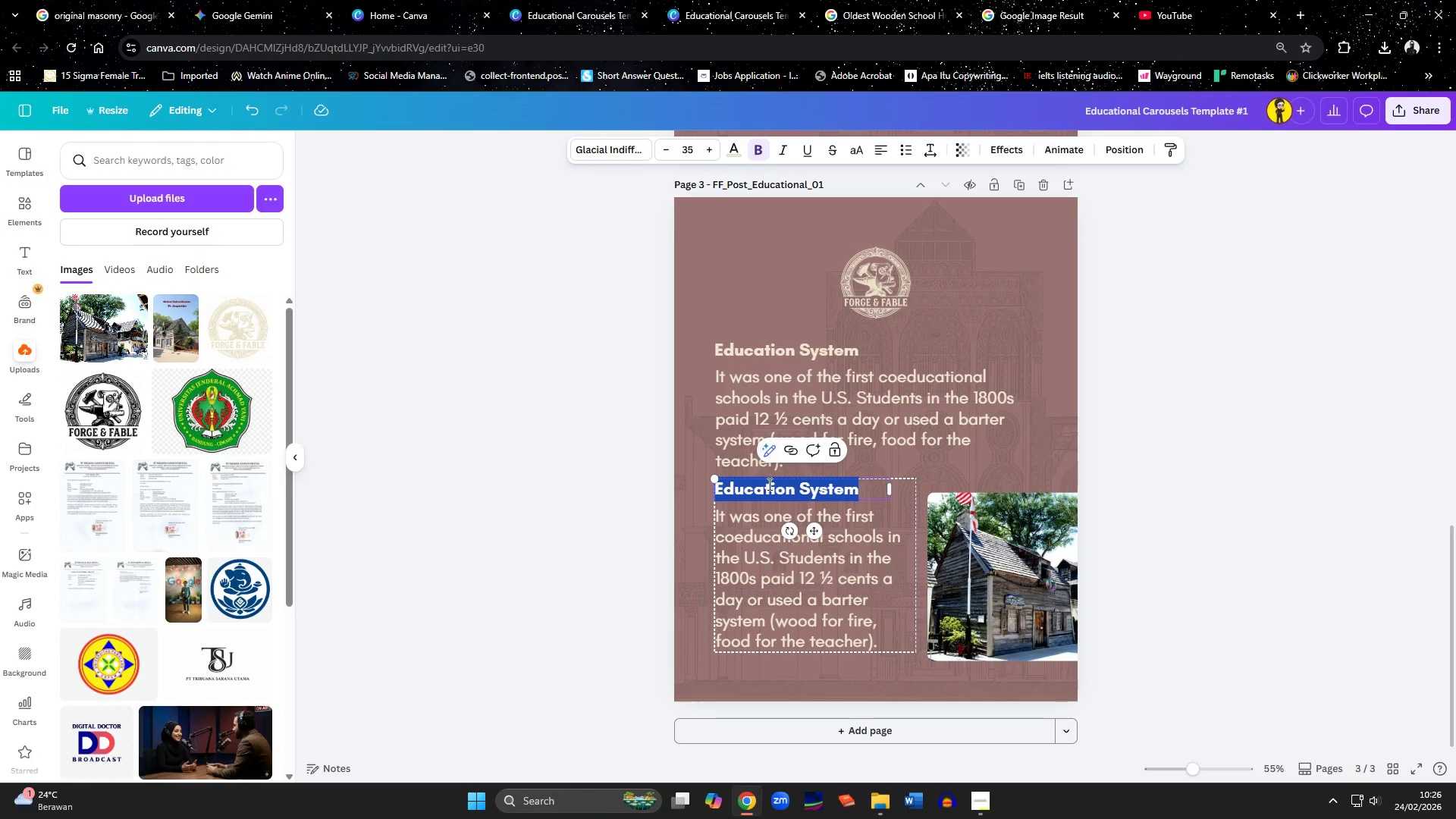 
key(Control+ControlLeft)
 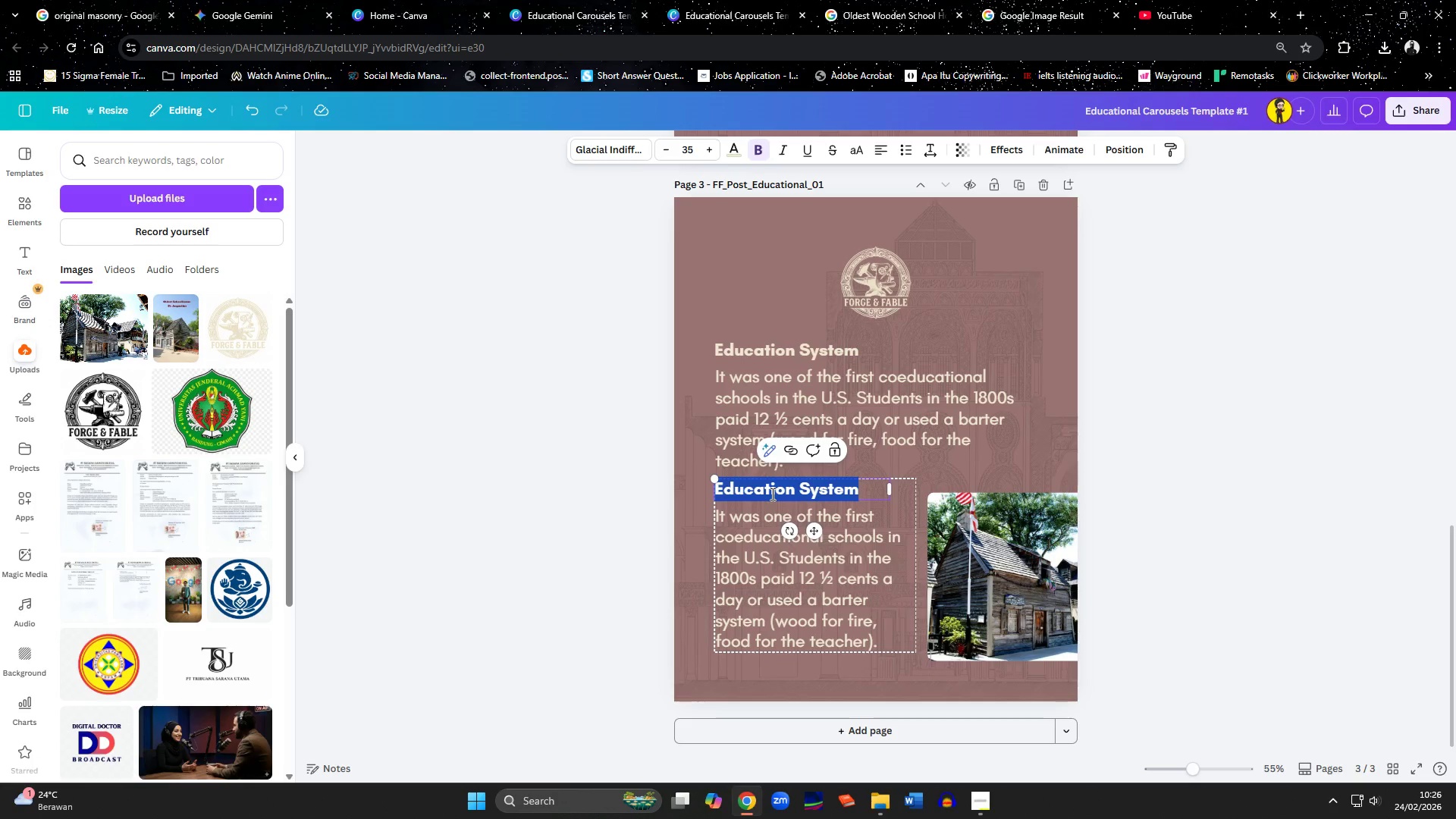 
key(Control+V)
 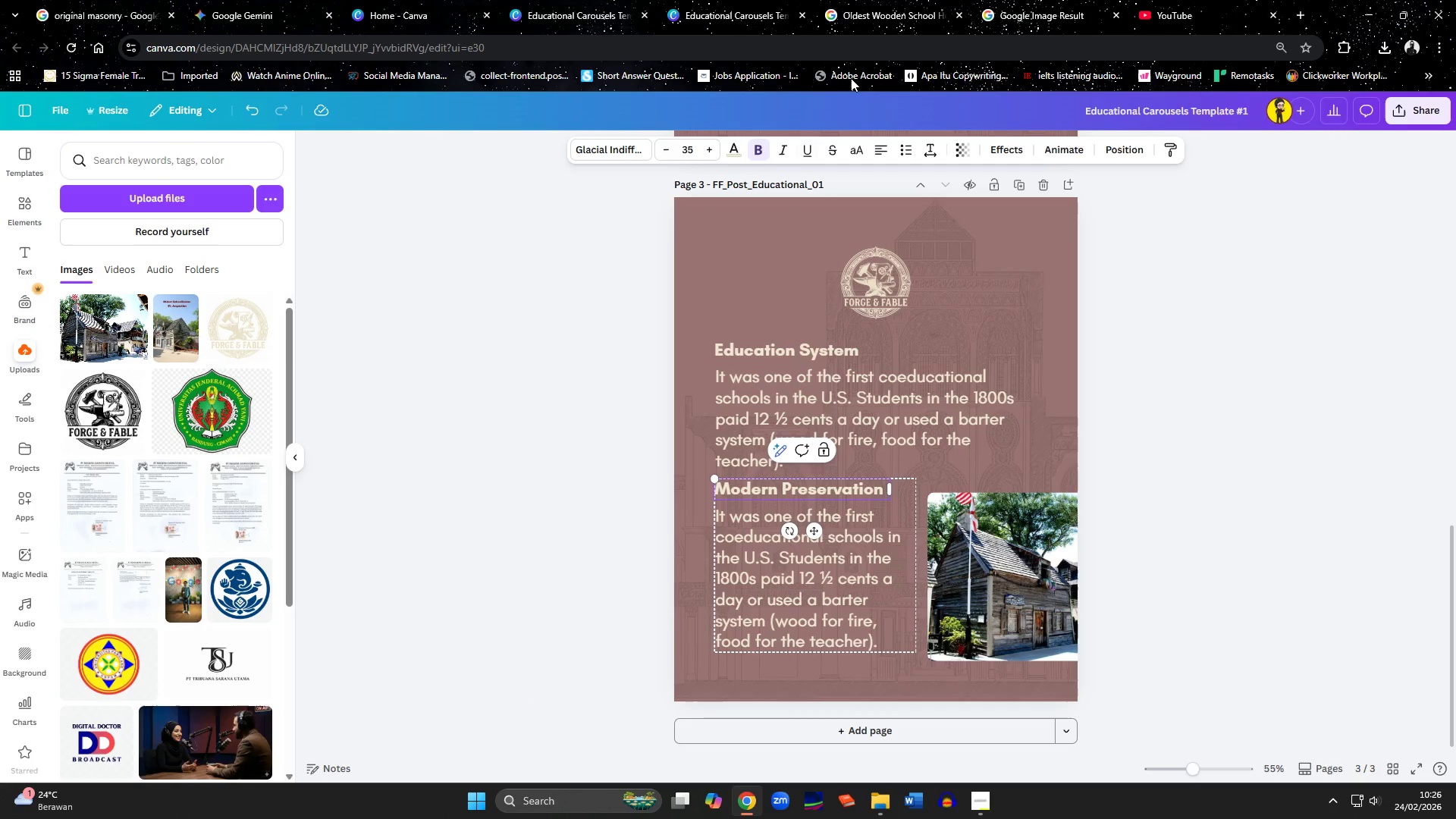 
left_click([874, 13])
 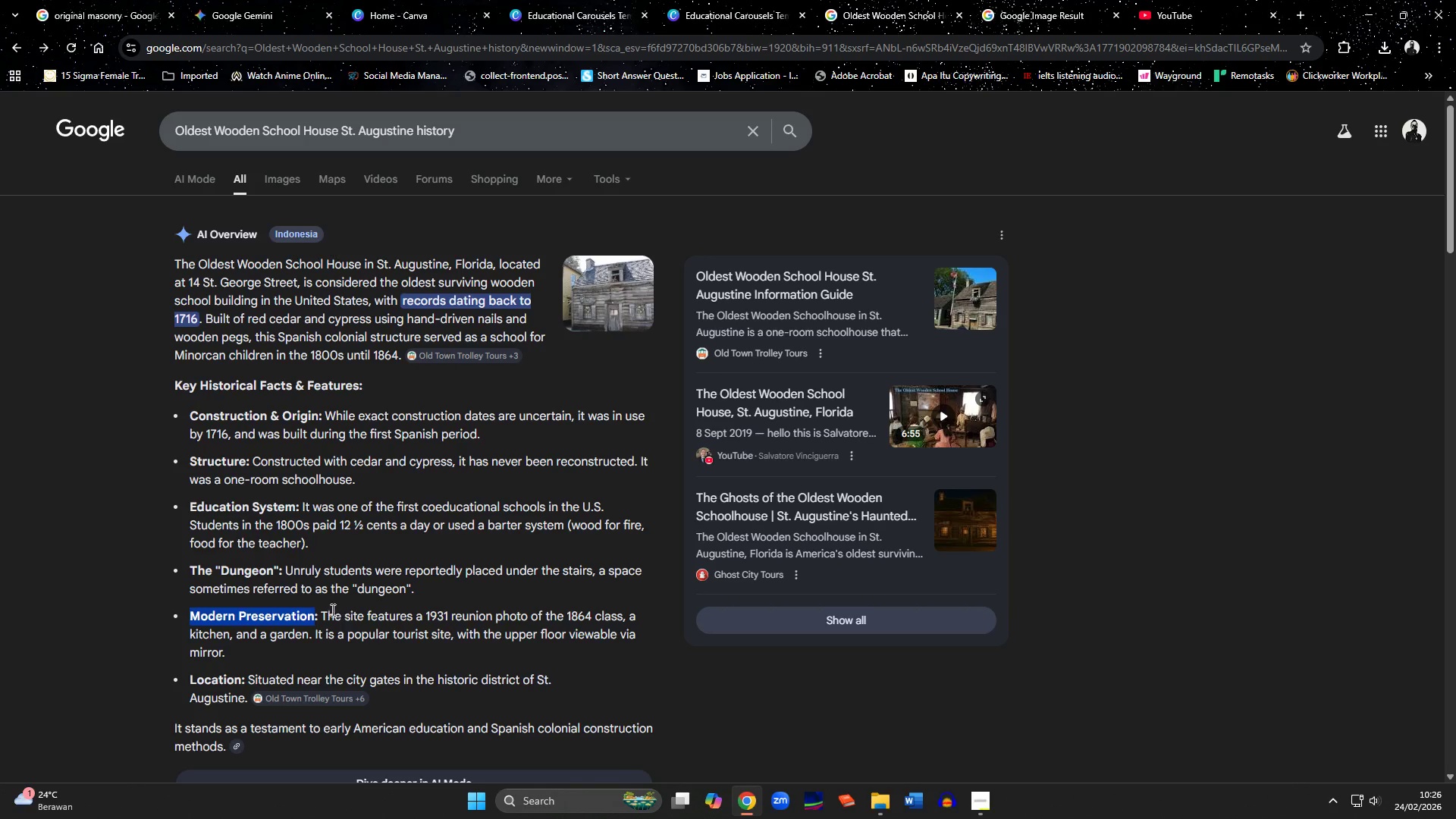 
left_click_drag(start_coordinate=[322, 615], to_coordinate=[363, 648])
 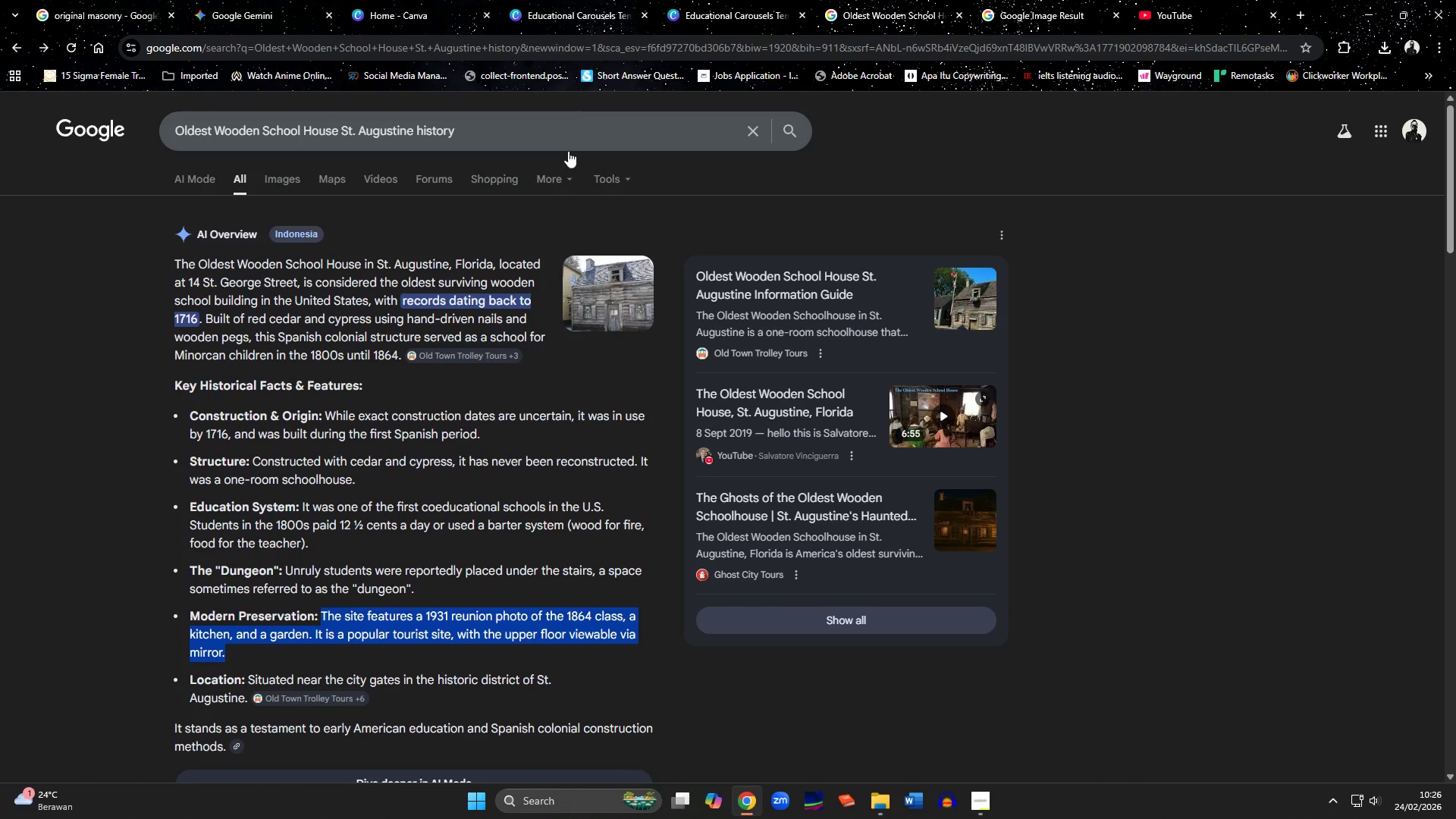 
key(Control+C)
 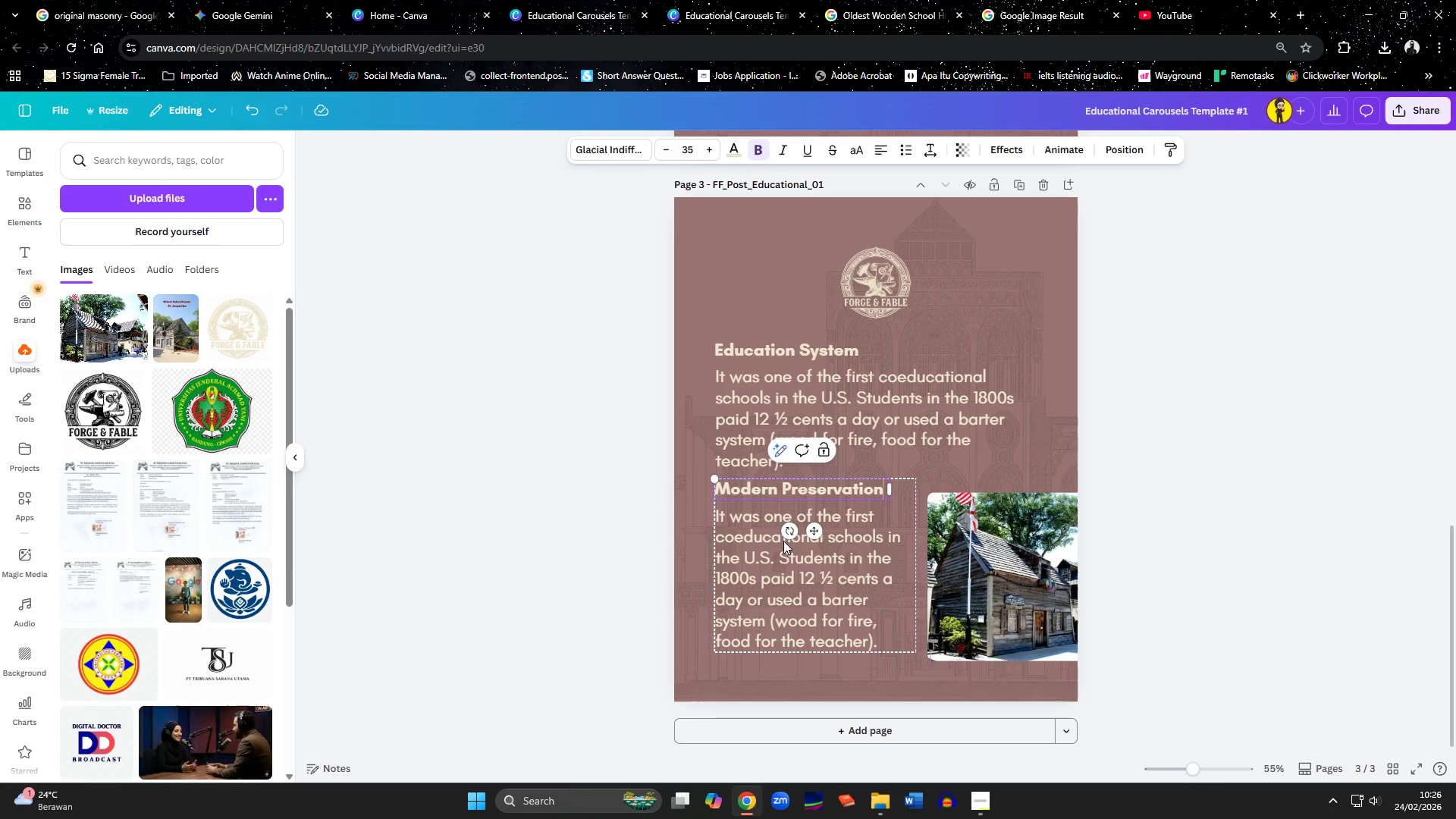 
double_click([789, 594])
 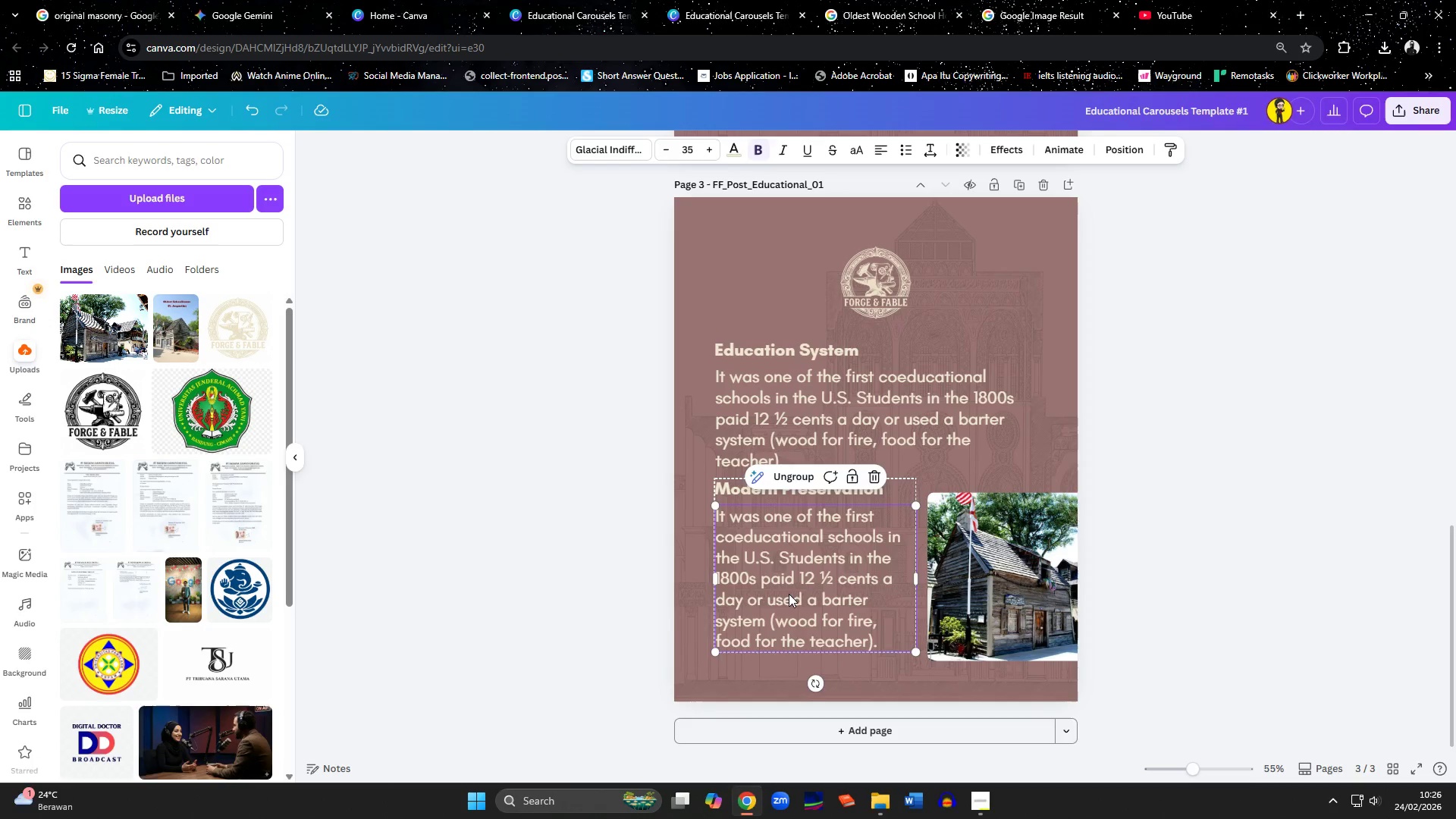 
key(Control+ControlLeft)
 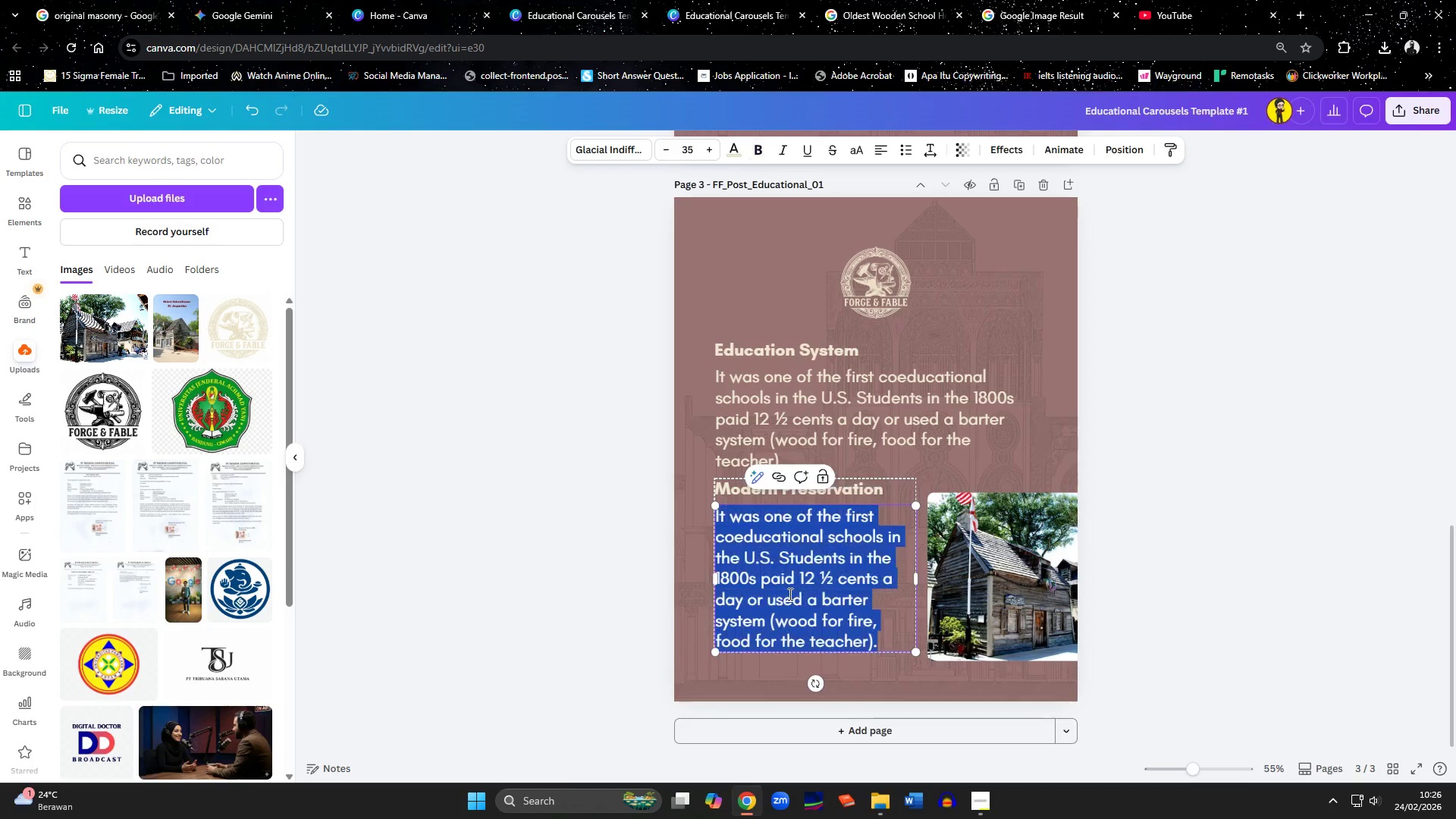 
key(Control+V)
 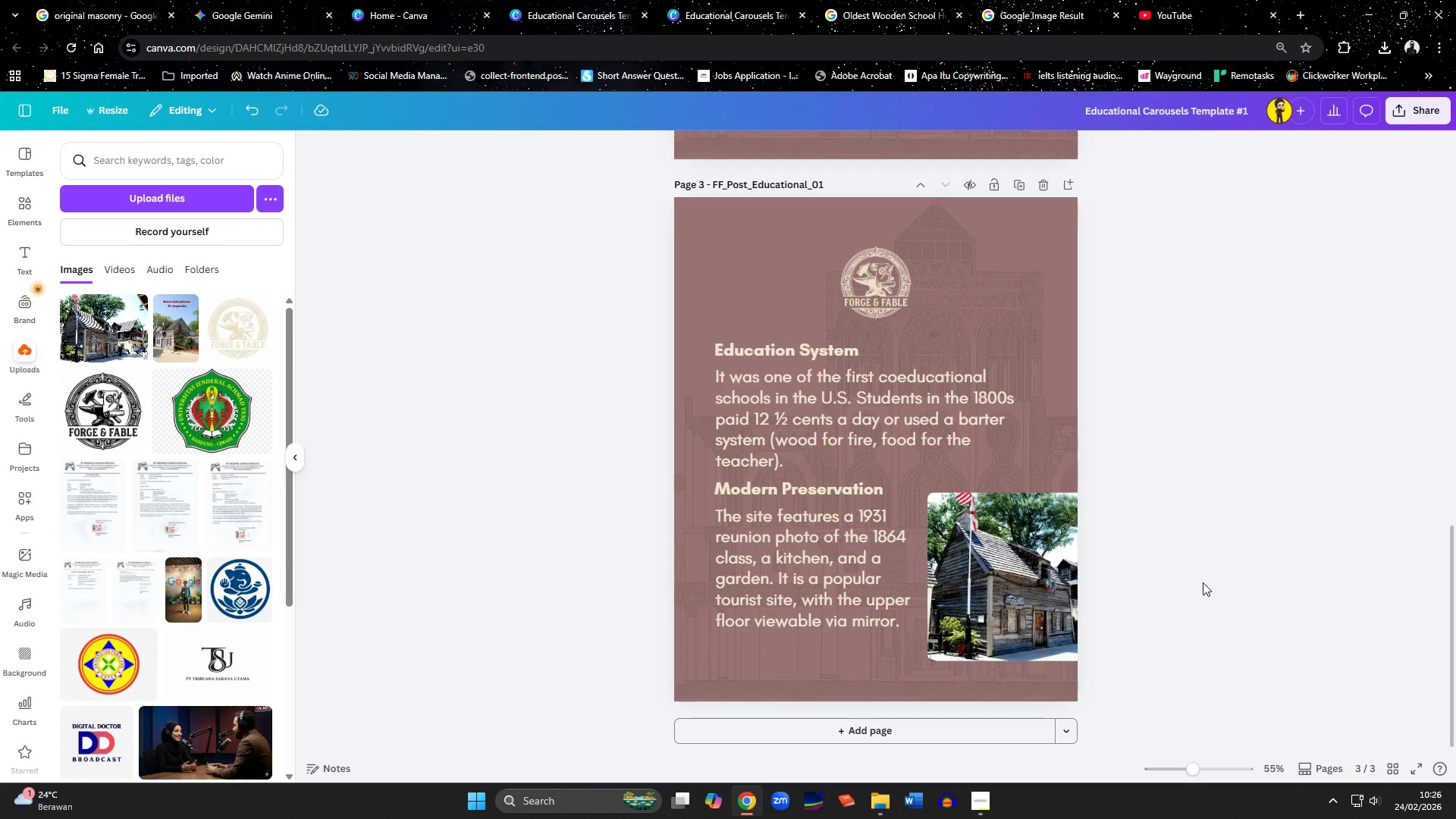 
left_click([1033, 593])
 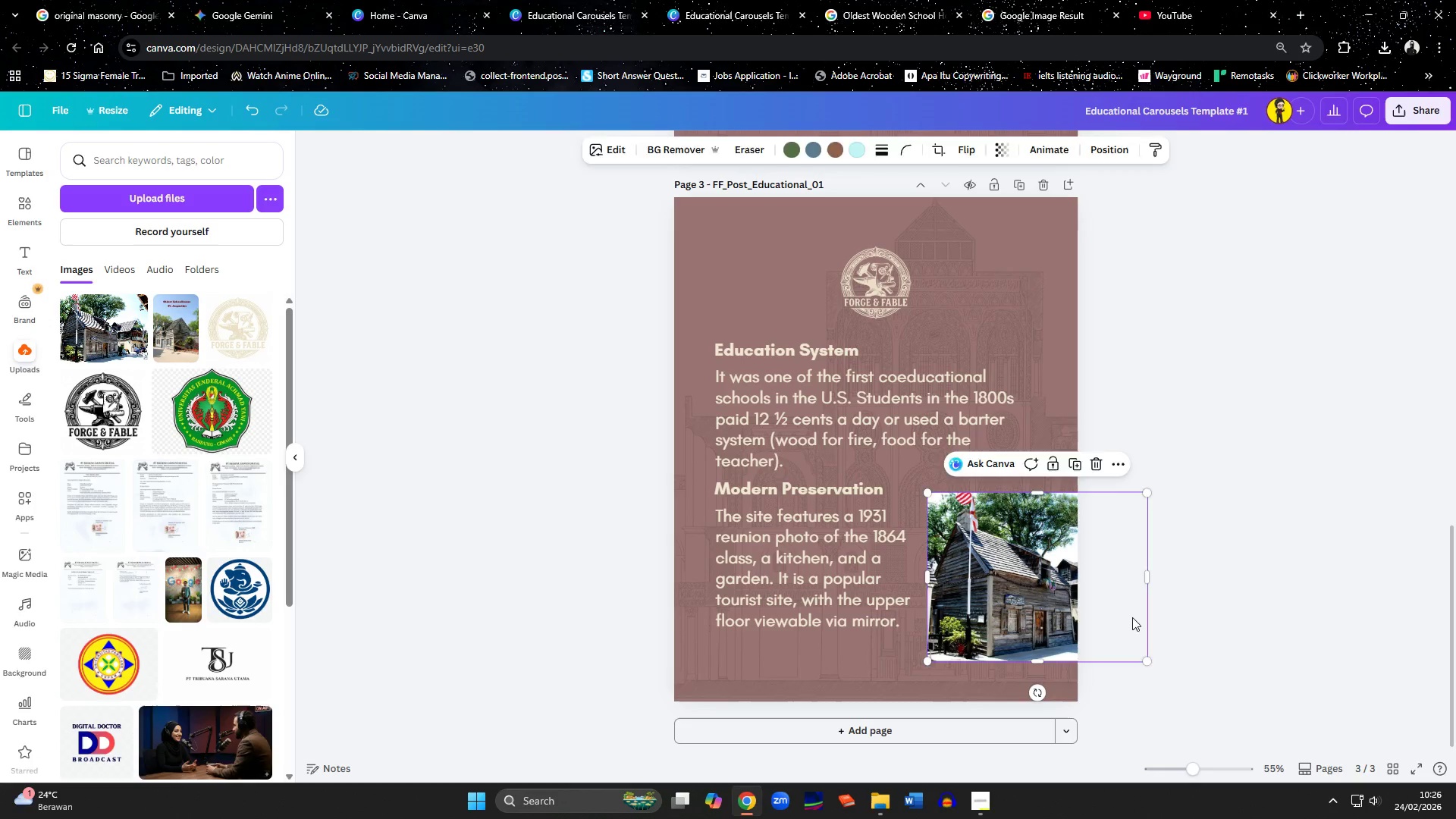 
double_click([1223, 639])
 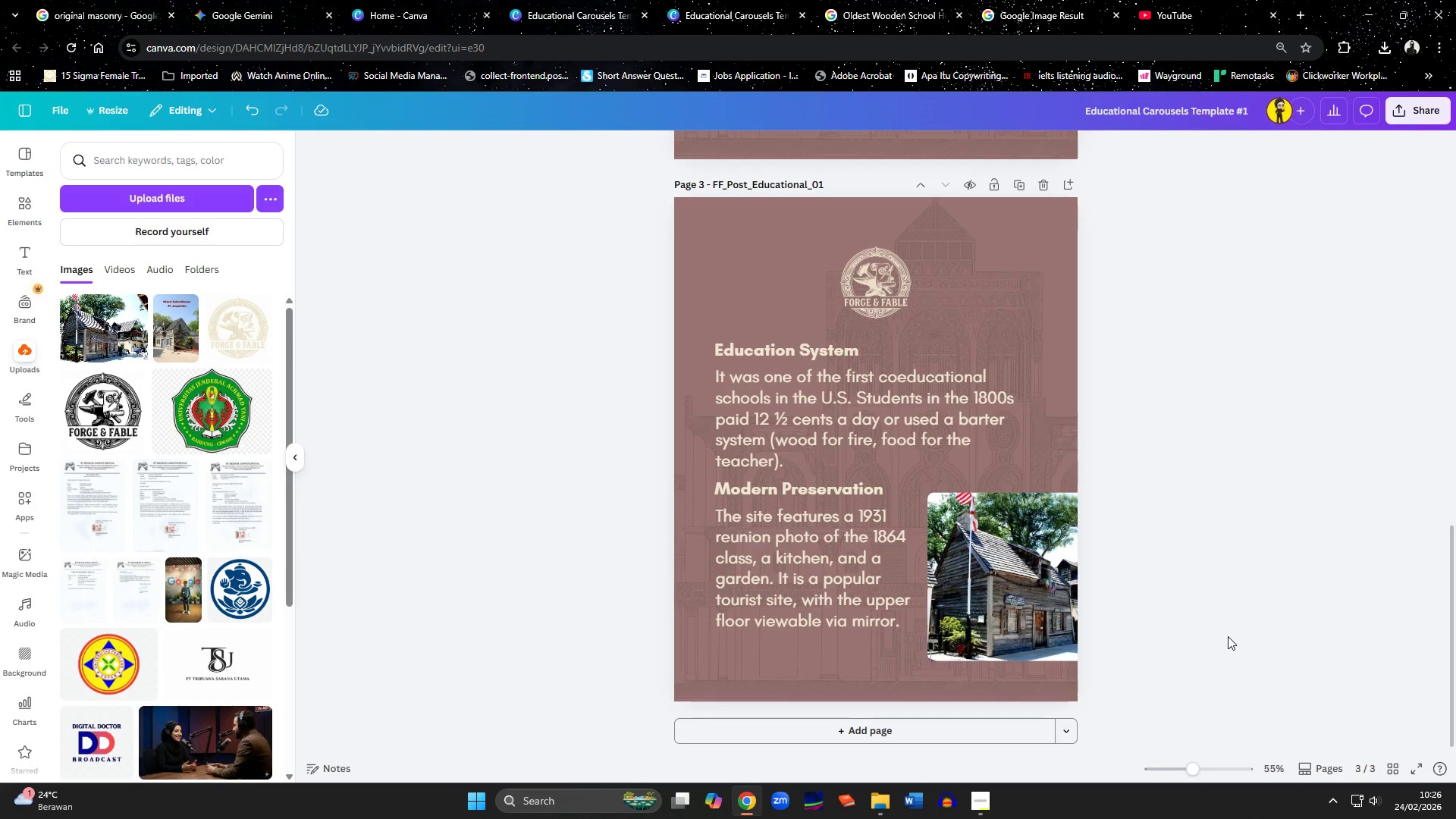 
scroll: coordinate [1197, 481], scroll_direction: up, amount: 14.0
 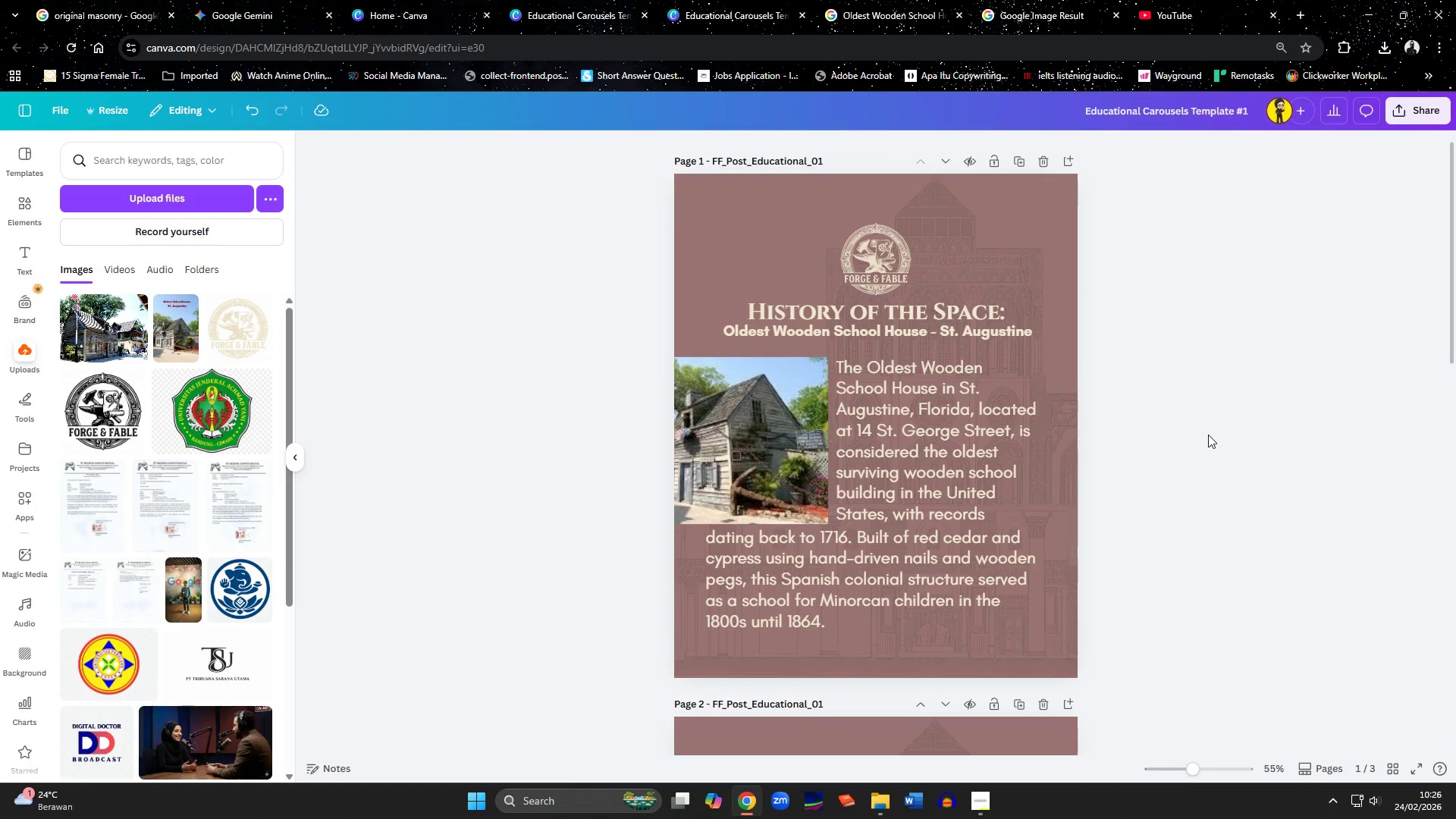 
scroll: coordinate [1209, 435], scroll_direction: down, amount: 10.0
 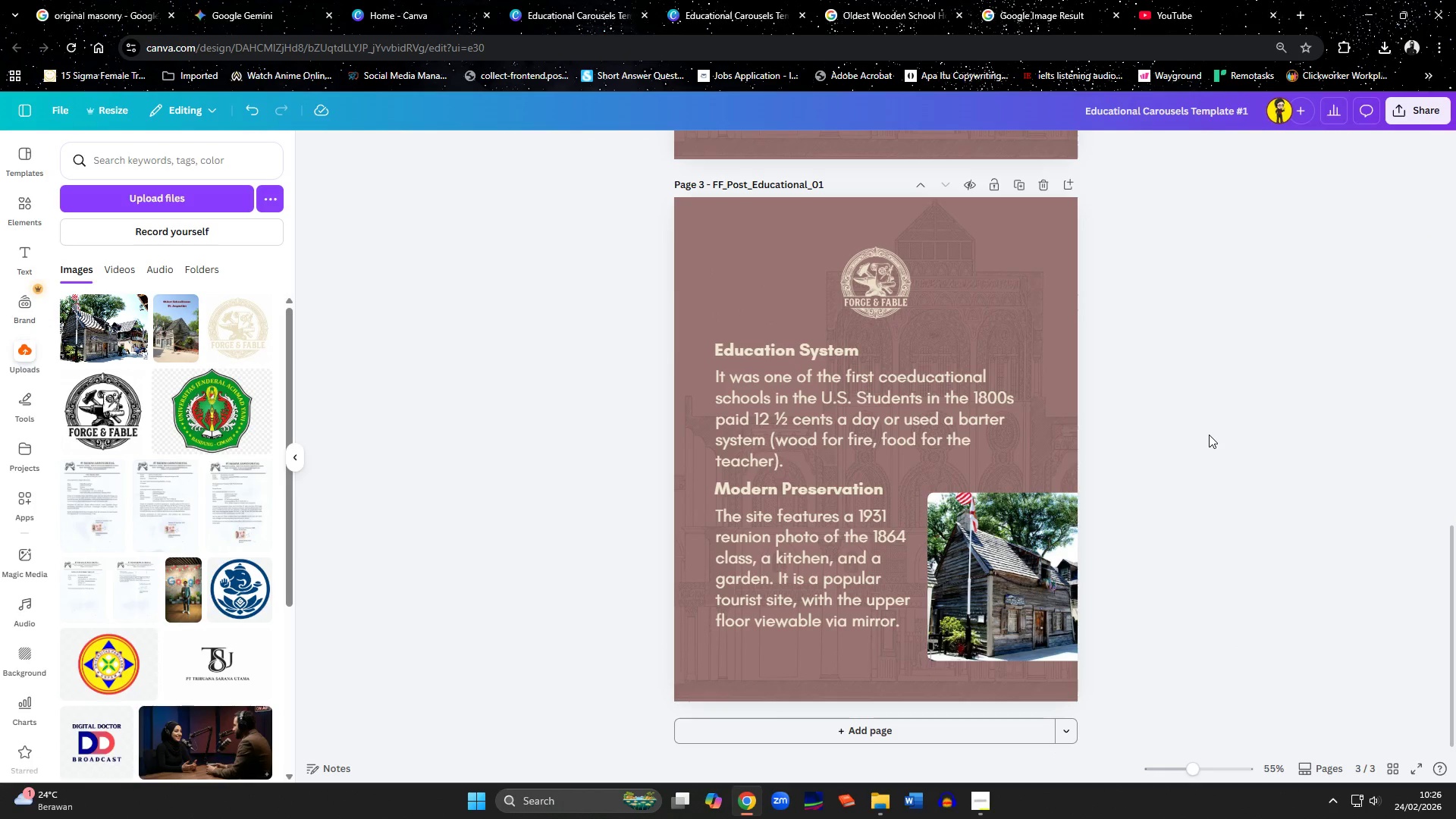 
scroll: coordinate [1209, 435], scroll_direction: up, amount: 1.0
 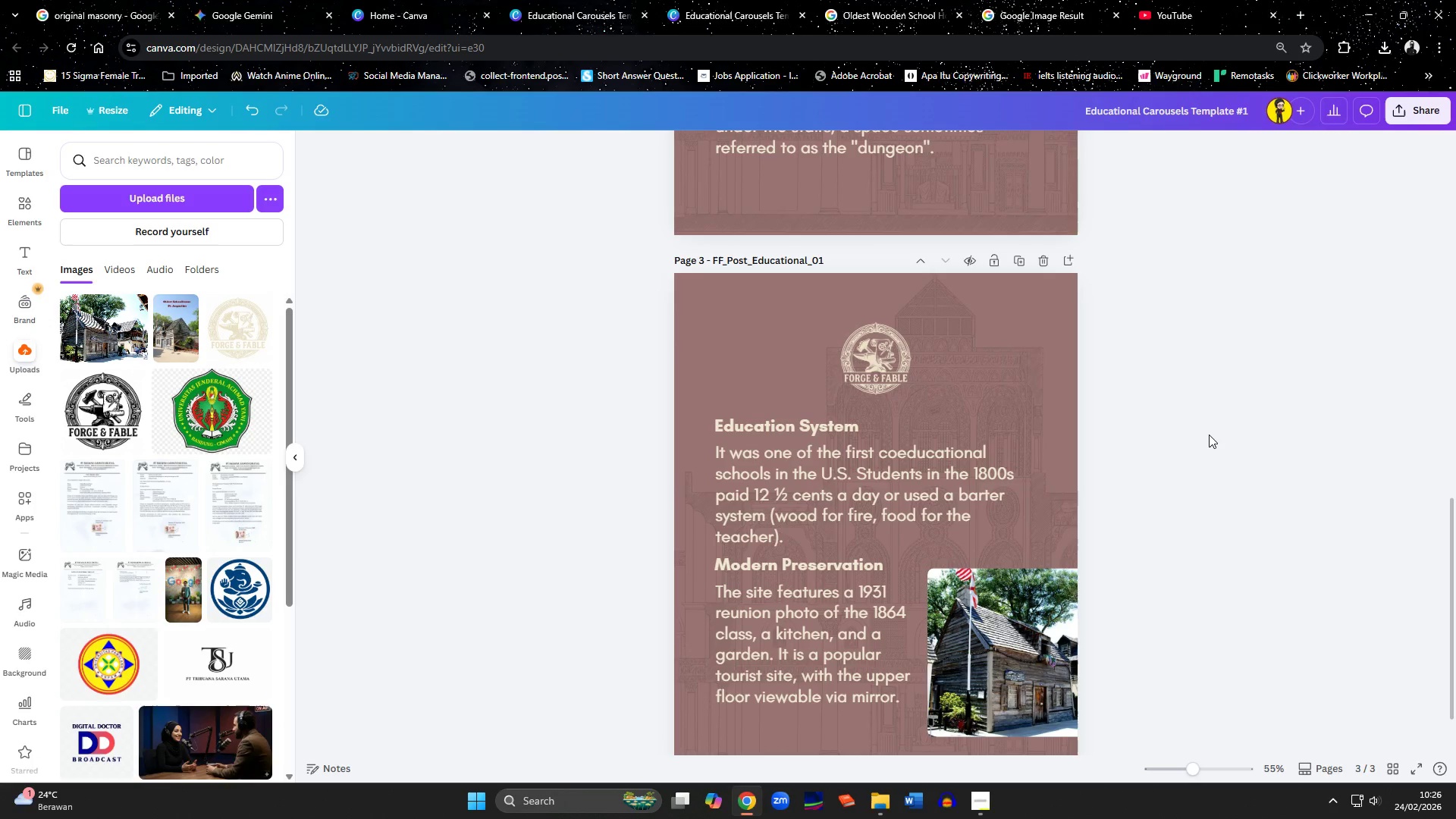 
scroll: coordinate [1209, 435], scroll_direction: down, amount: 2.0
 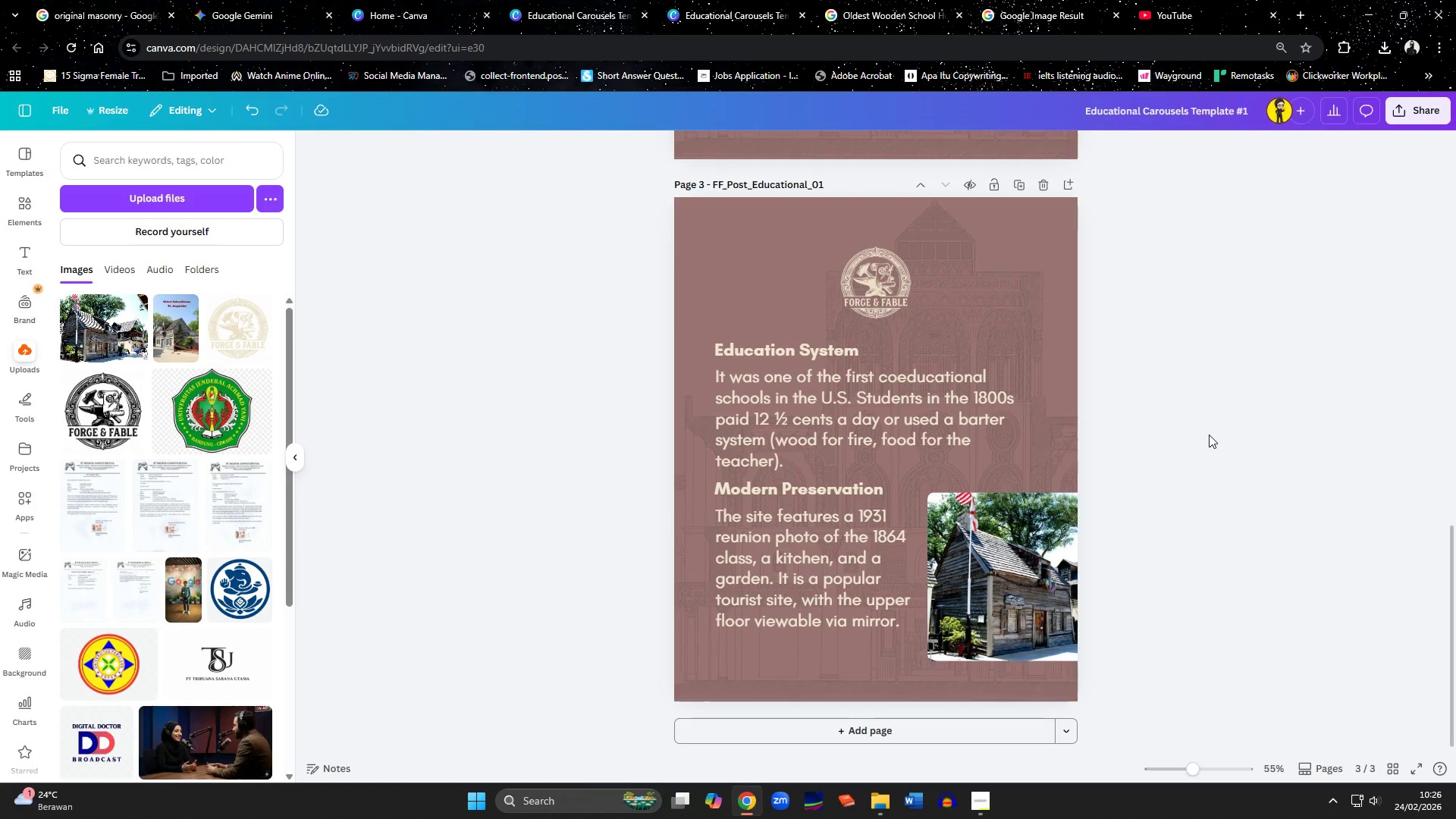 
scroll: coordinate [1209, 435], scroll_direction: up, amount: 6.0
 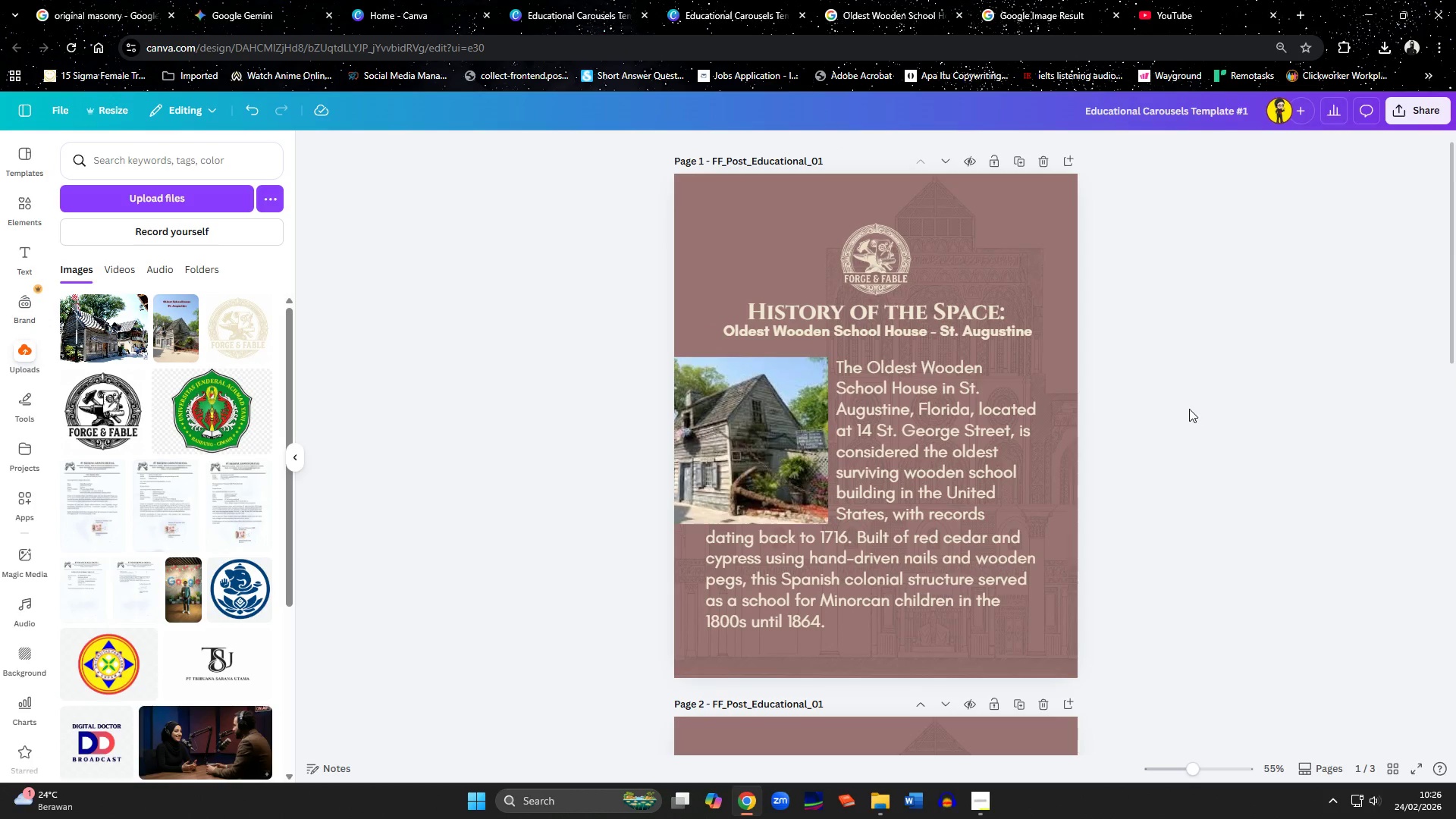 
scroll: coordinate [1189, 409], scroll_direction: down, amount: 3.0
 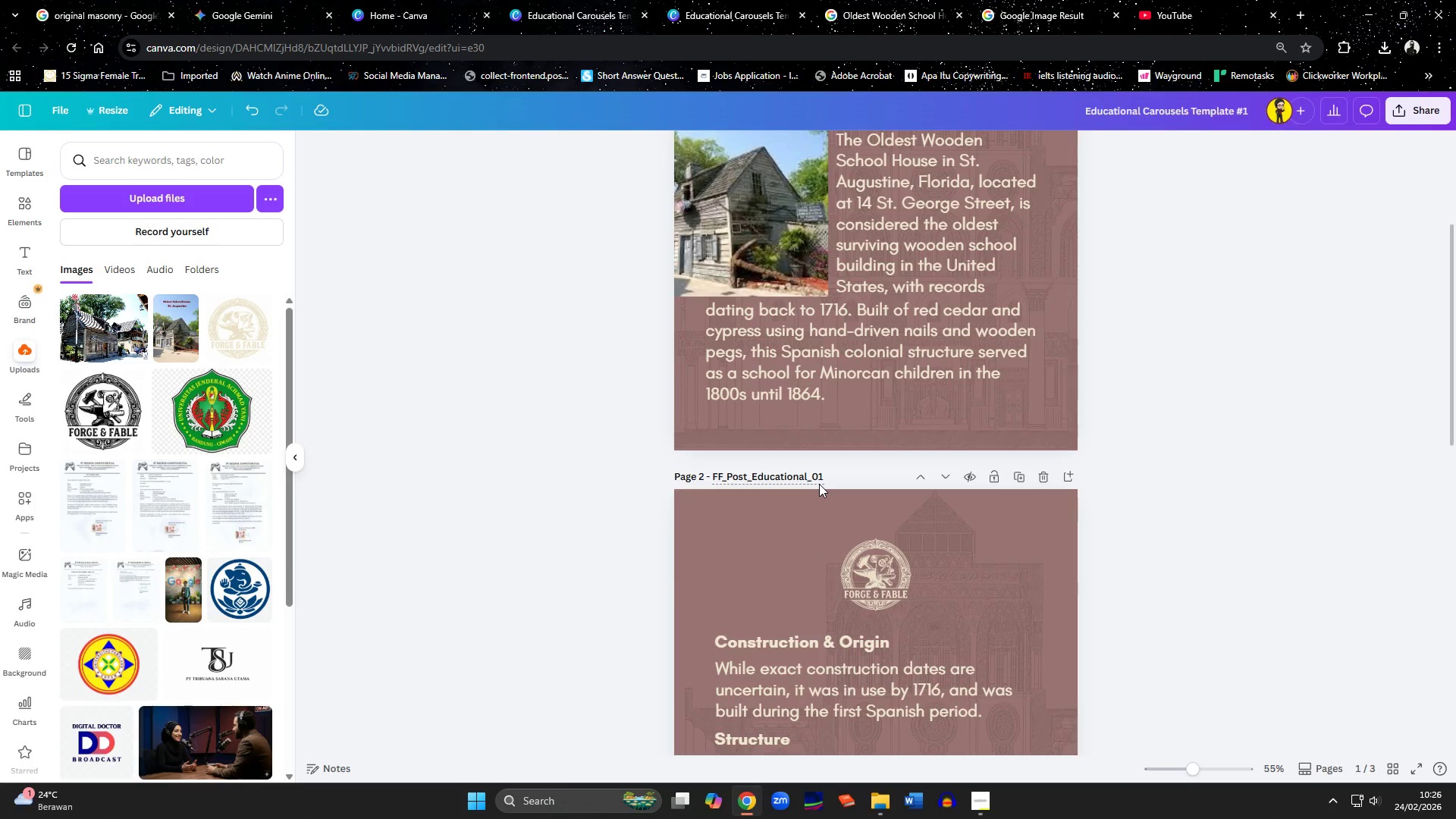 
double_click([819, 479])
 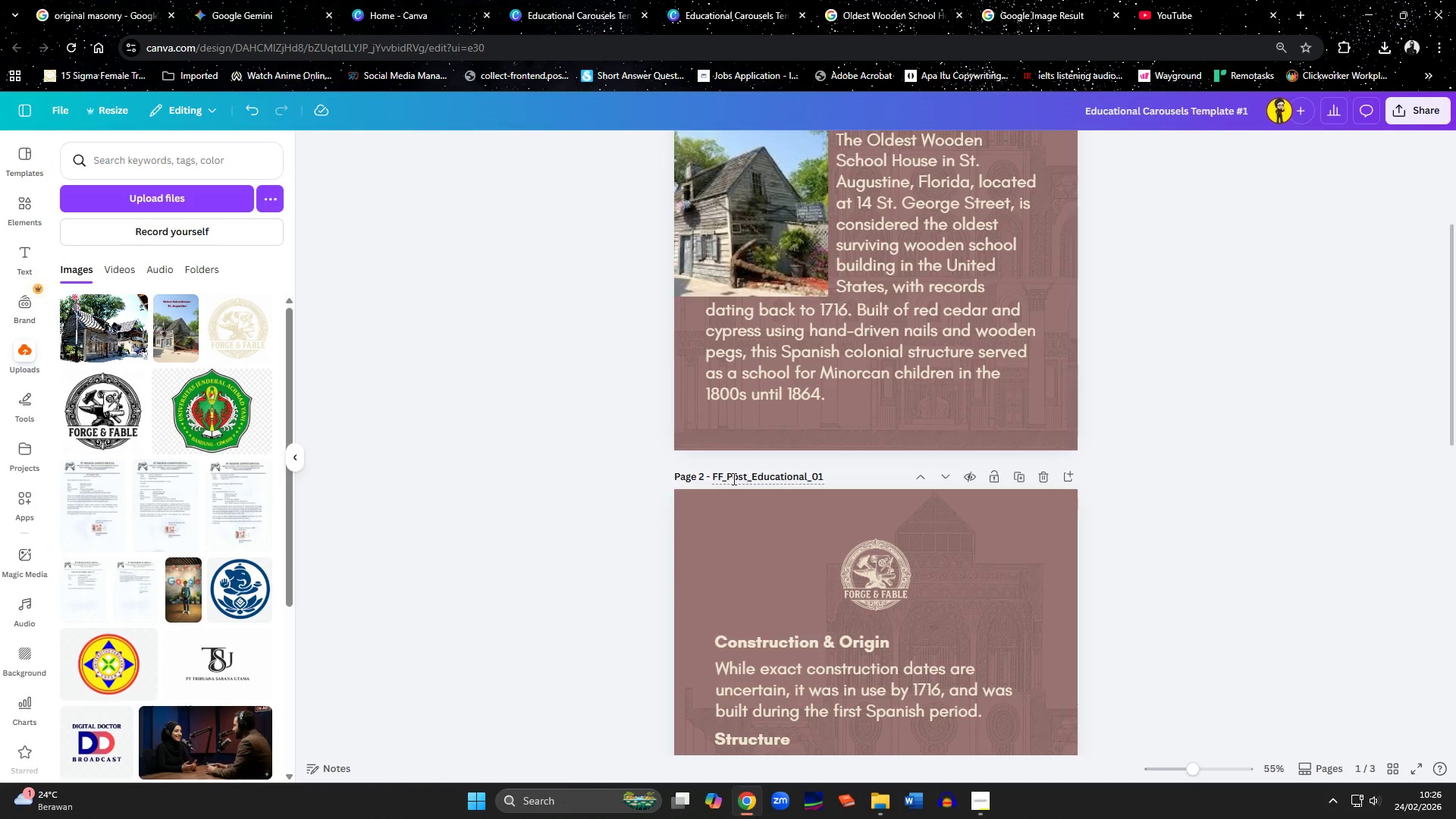 
left_click([725, 475])
 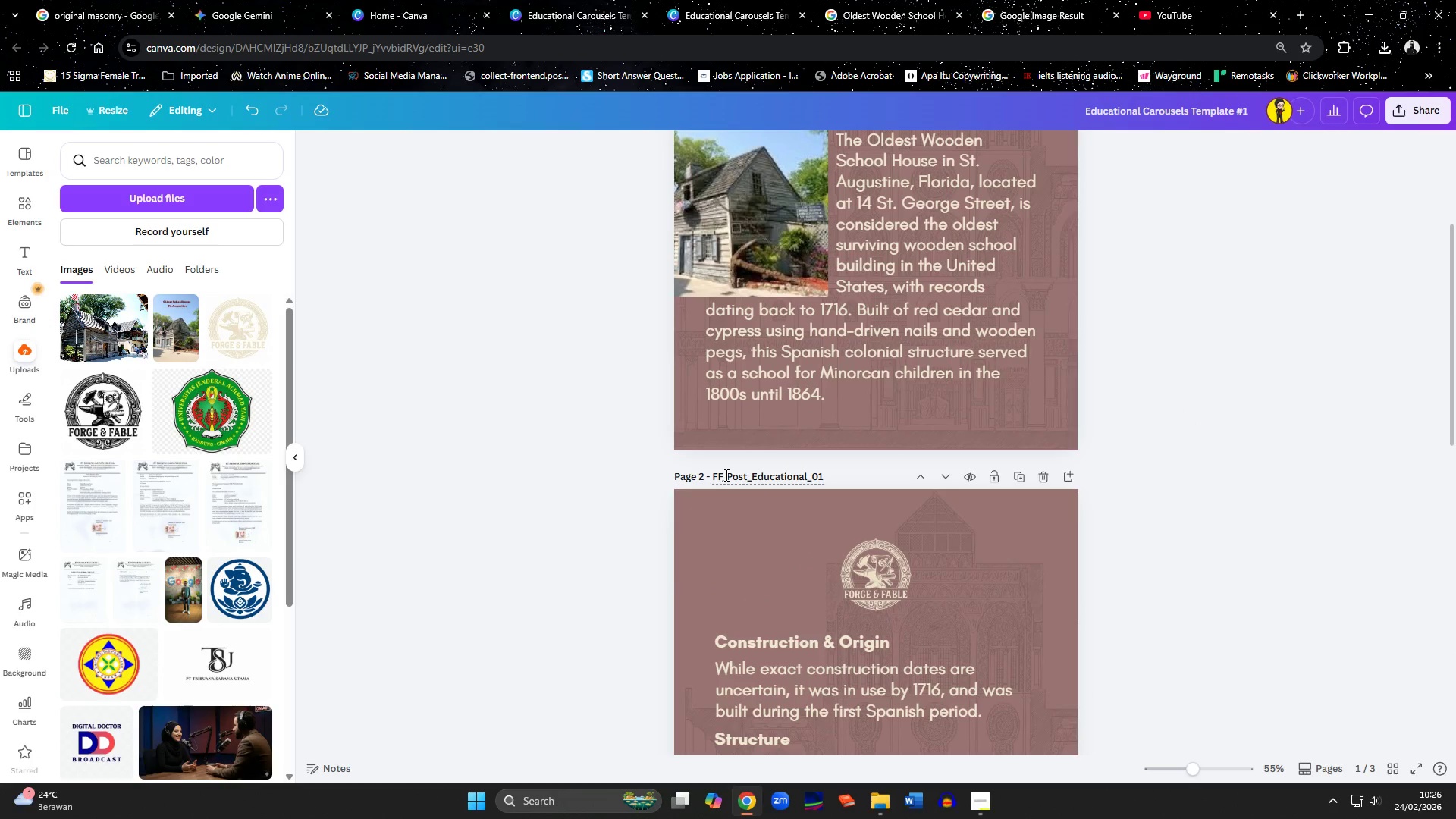 
key(ArrowLeft)
 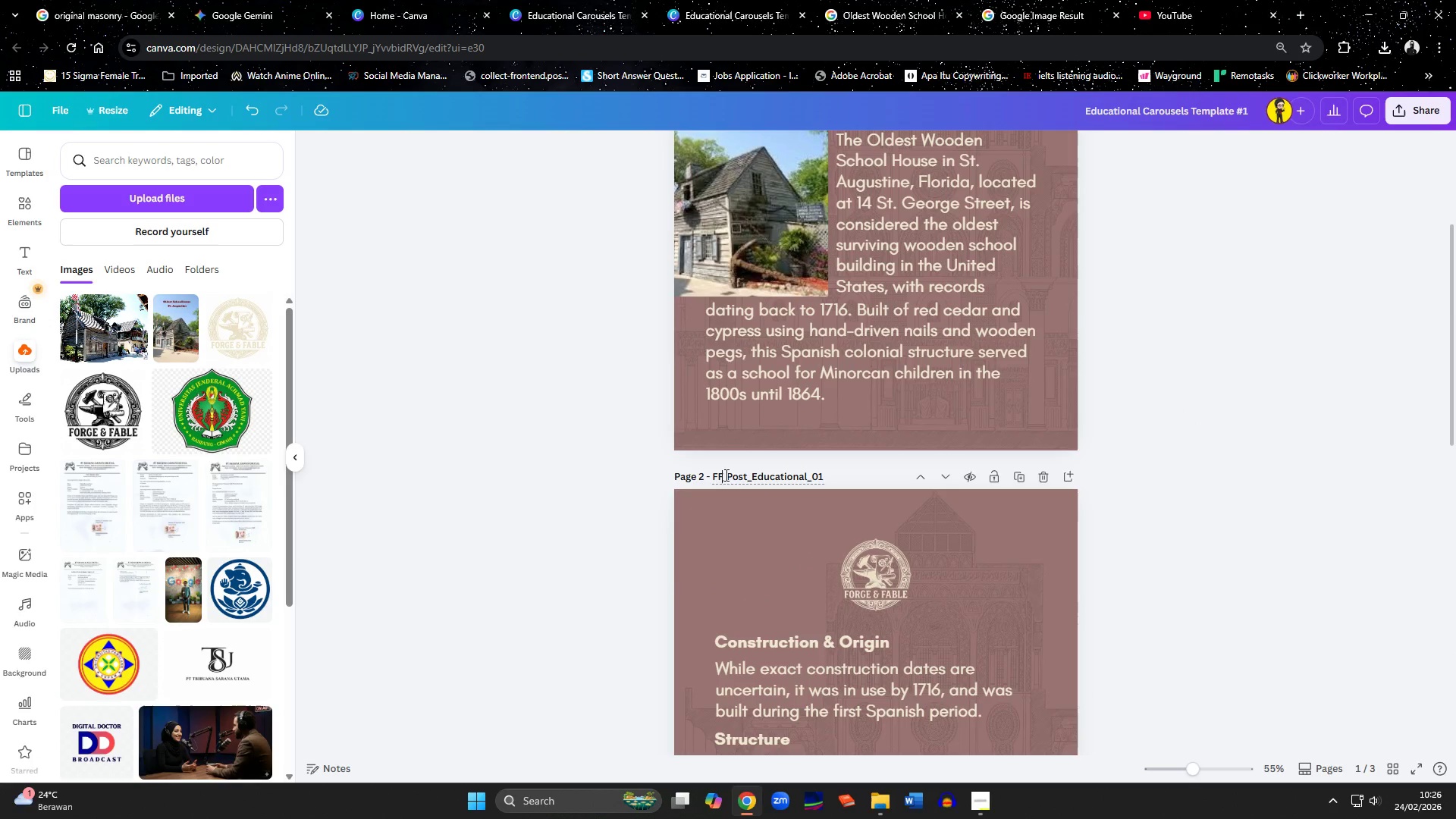 
key(ArrowLeft)
 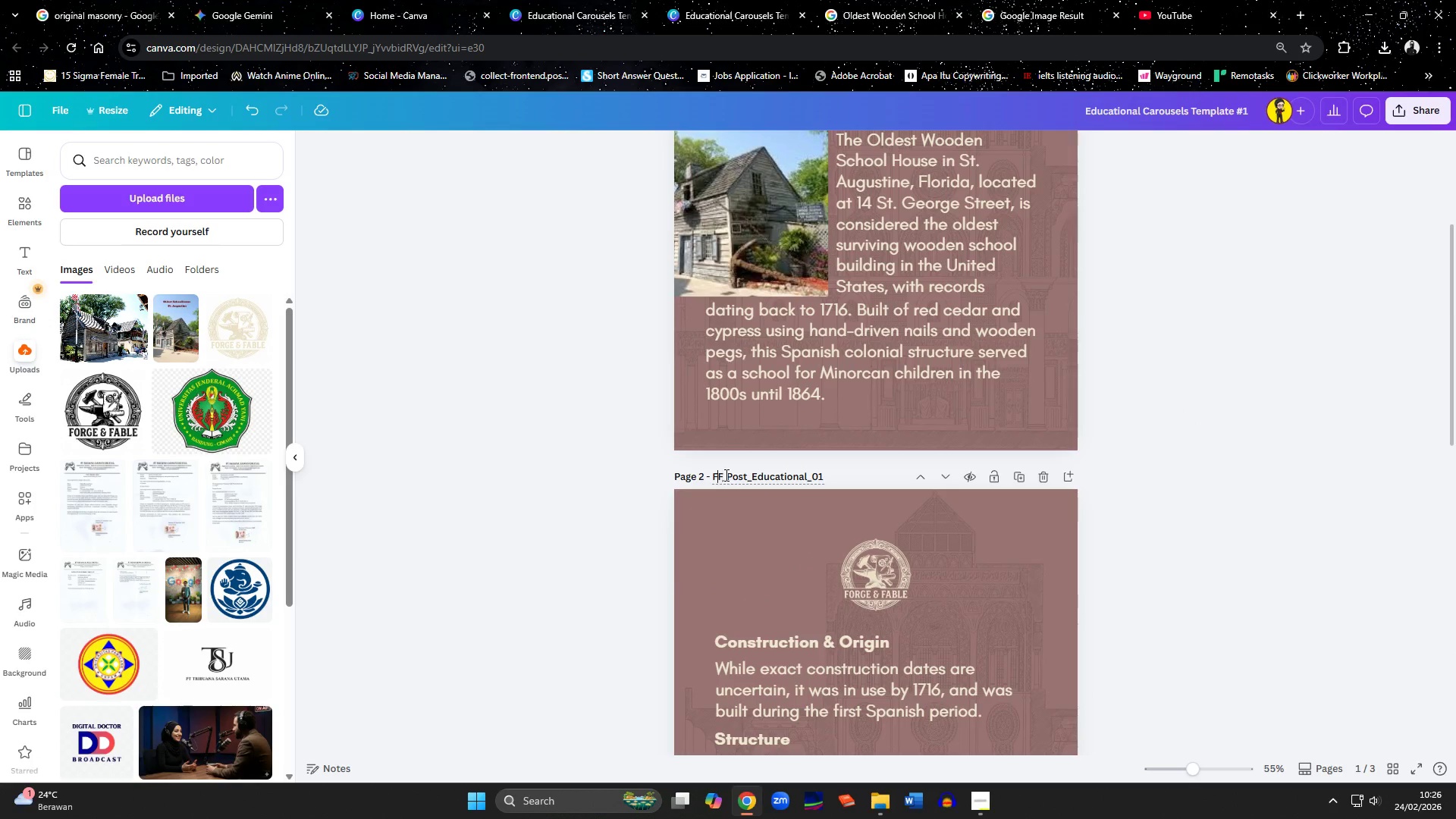 
key(ArrowLeft)
 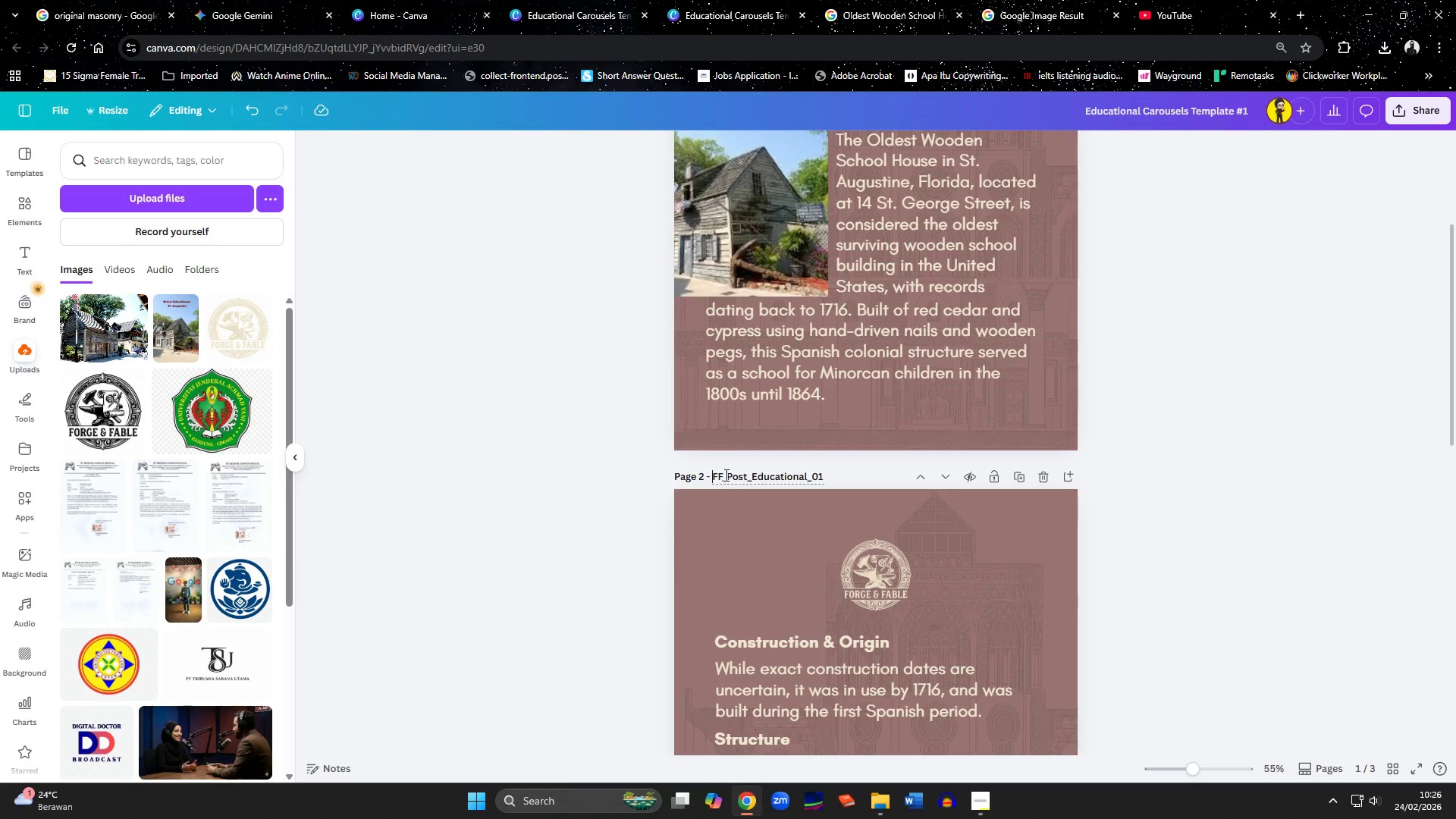 
hold_key(key=ArrowRight, duration=1.31)
 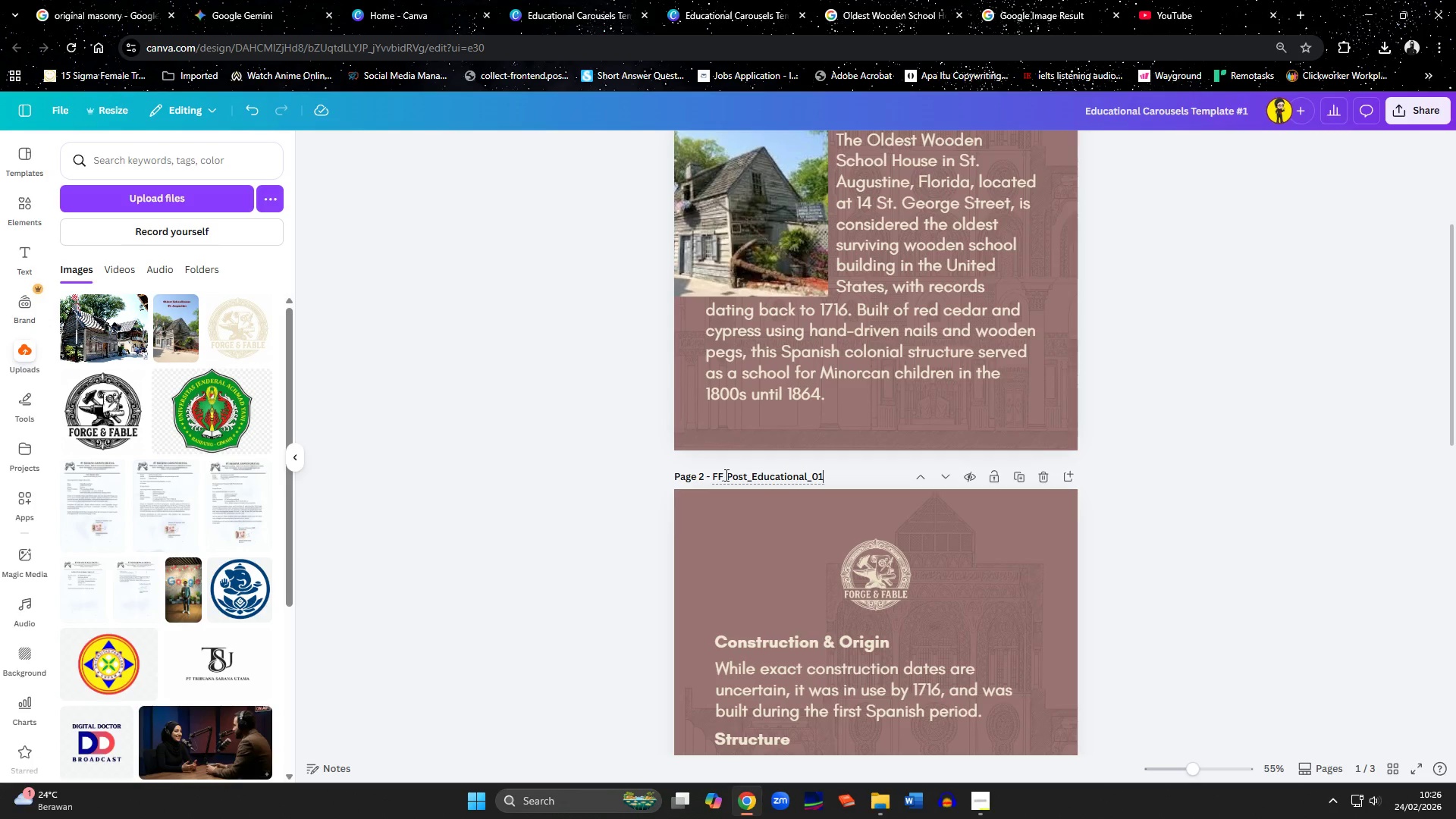 
type(-Psg)
key(Backspace)
key(Backspace)
type(age 2)
 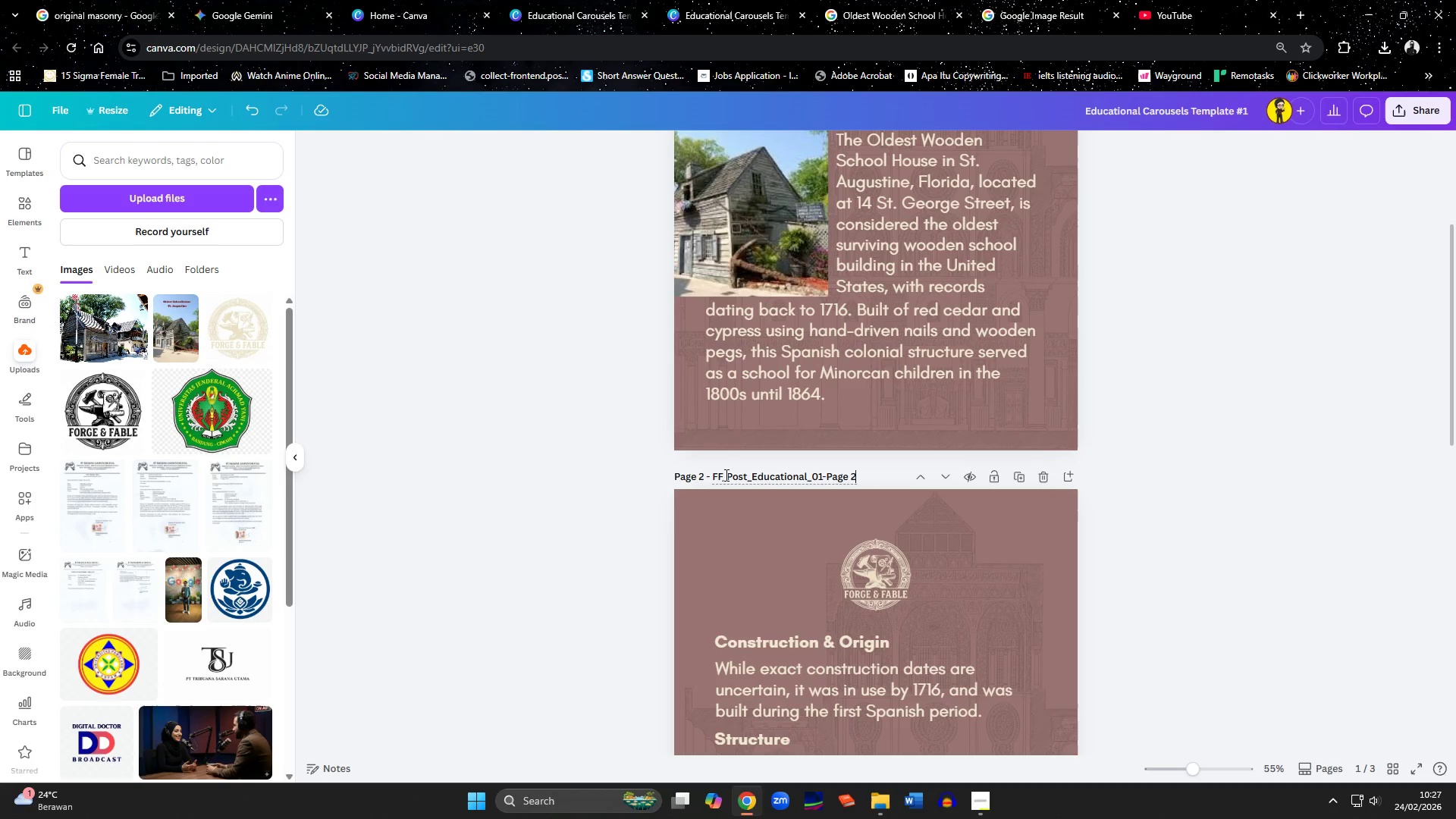 
key(ArrowLeft)
 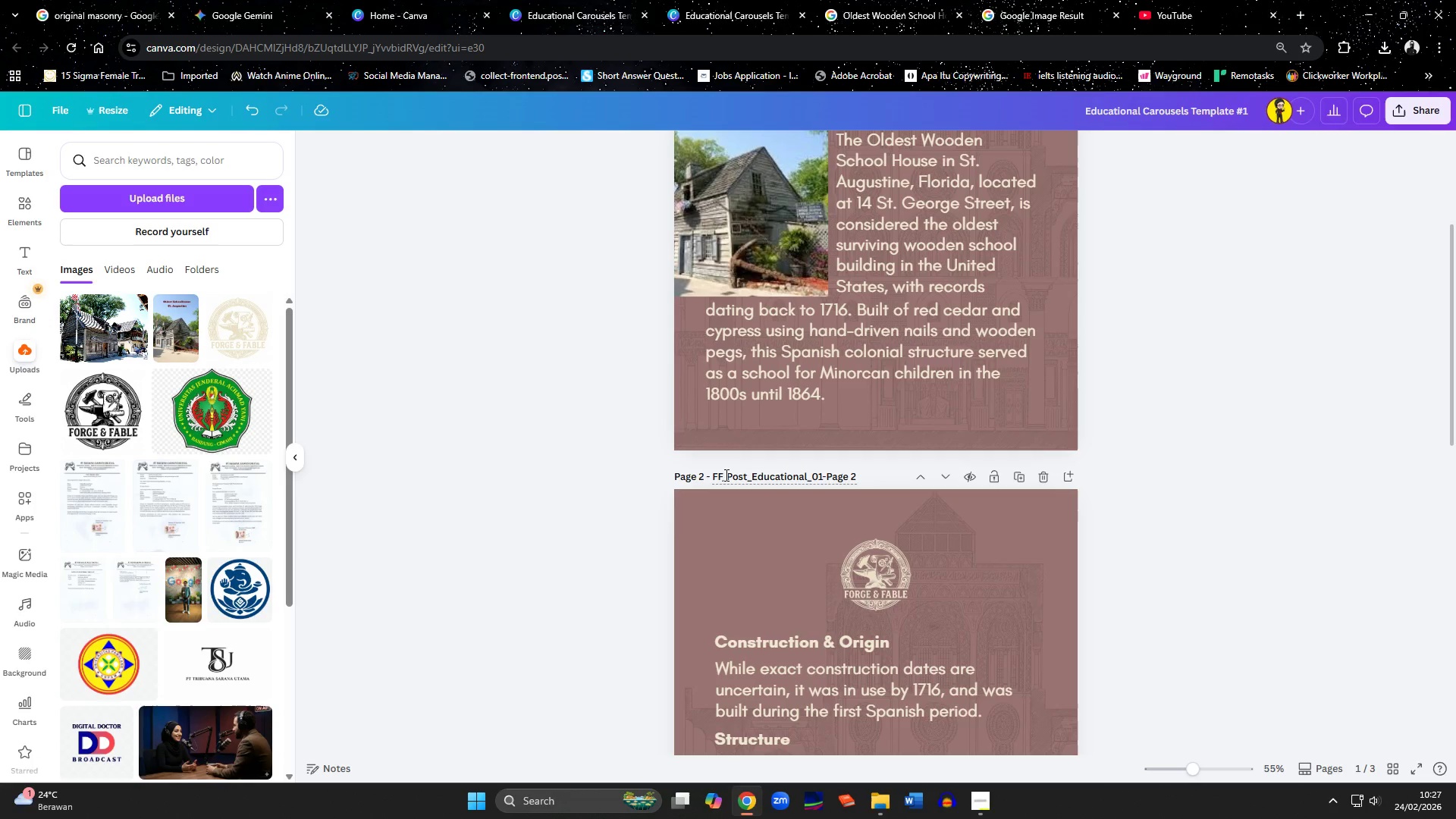 
key(Backspace)
 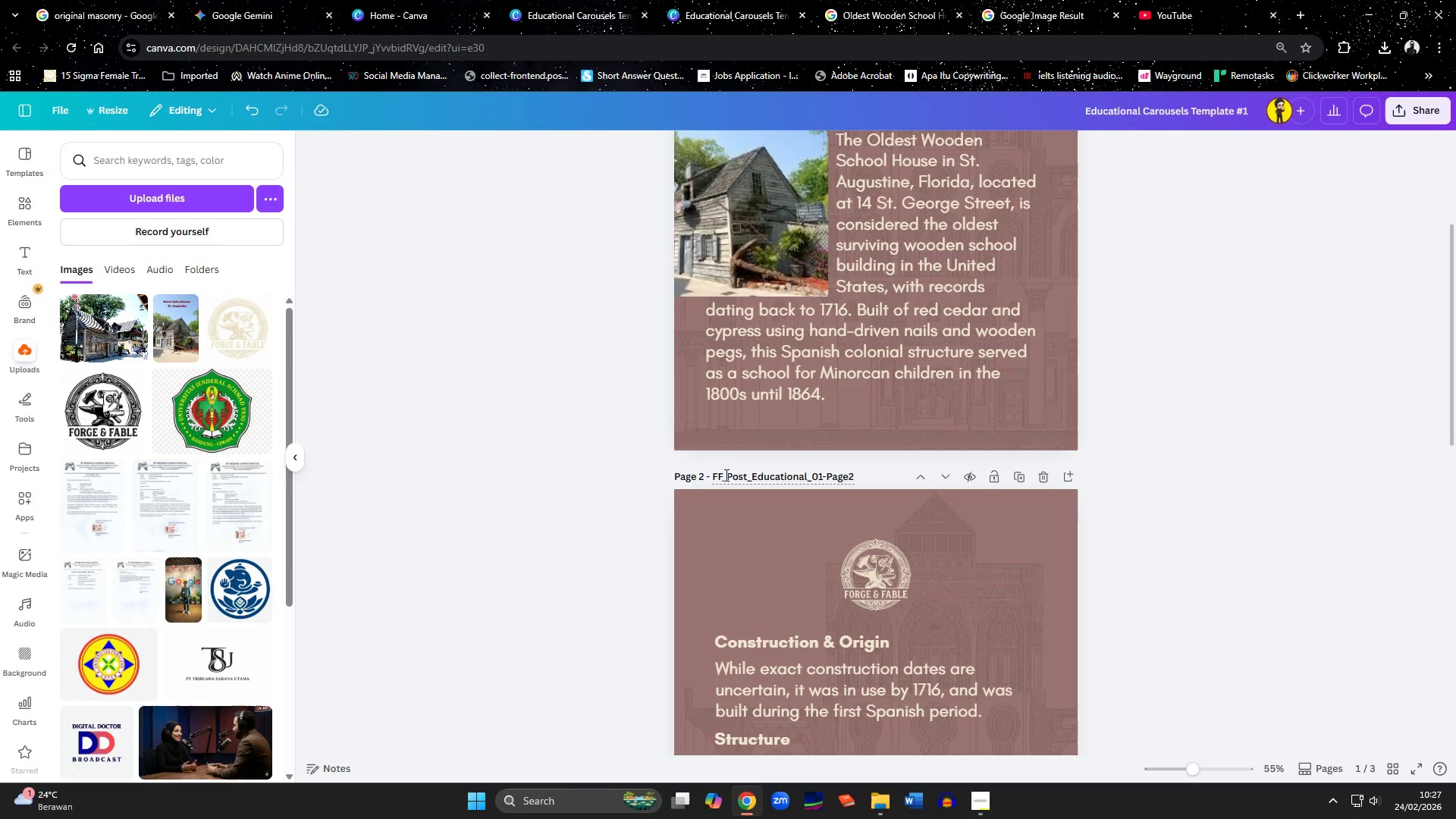 
key(Shift+ShiftLeft)
 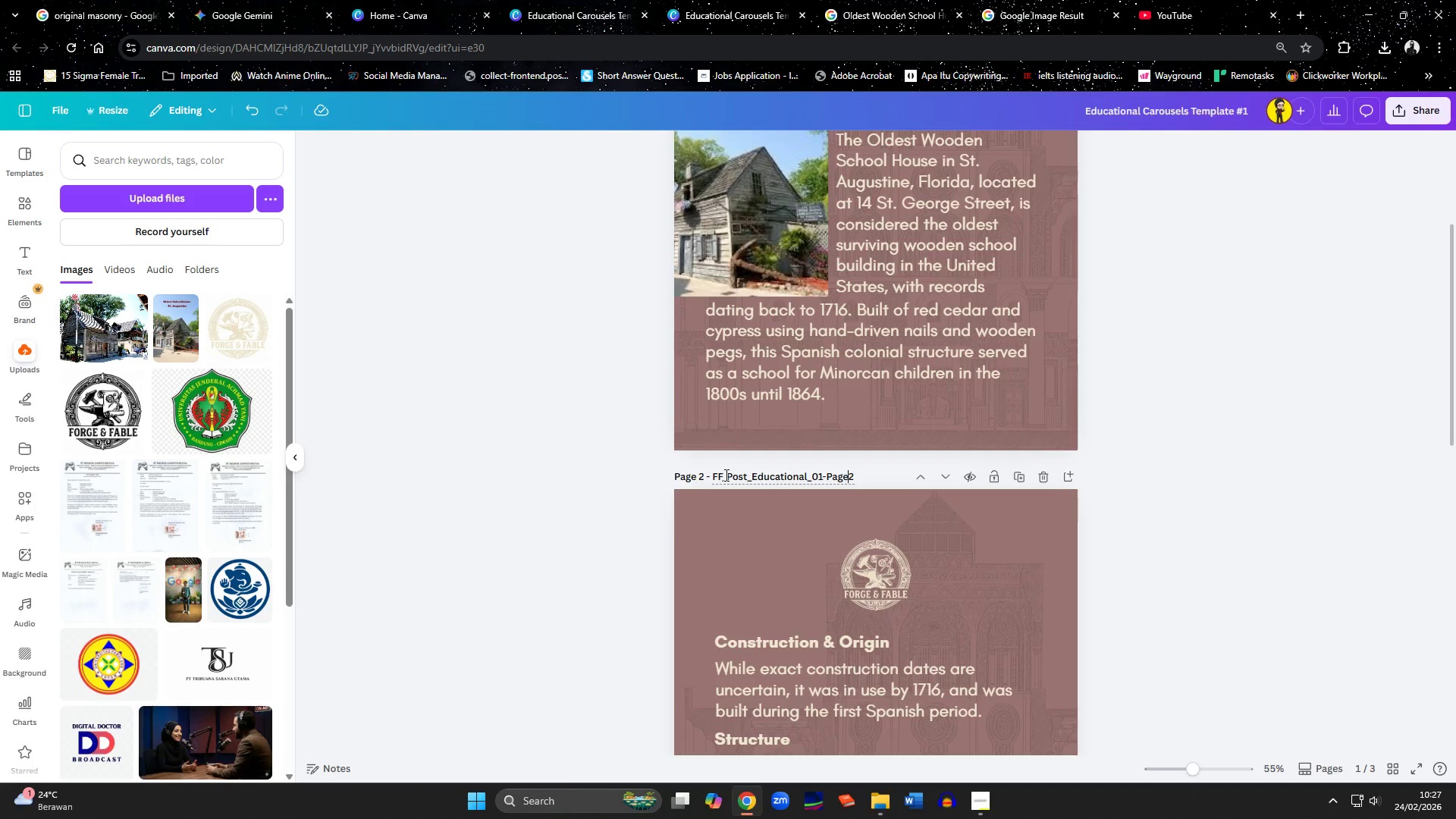 
key(Shift+Minus)
 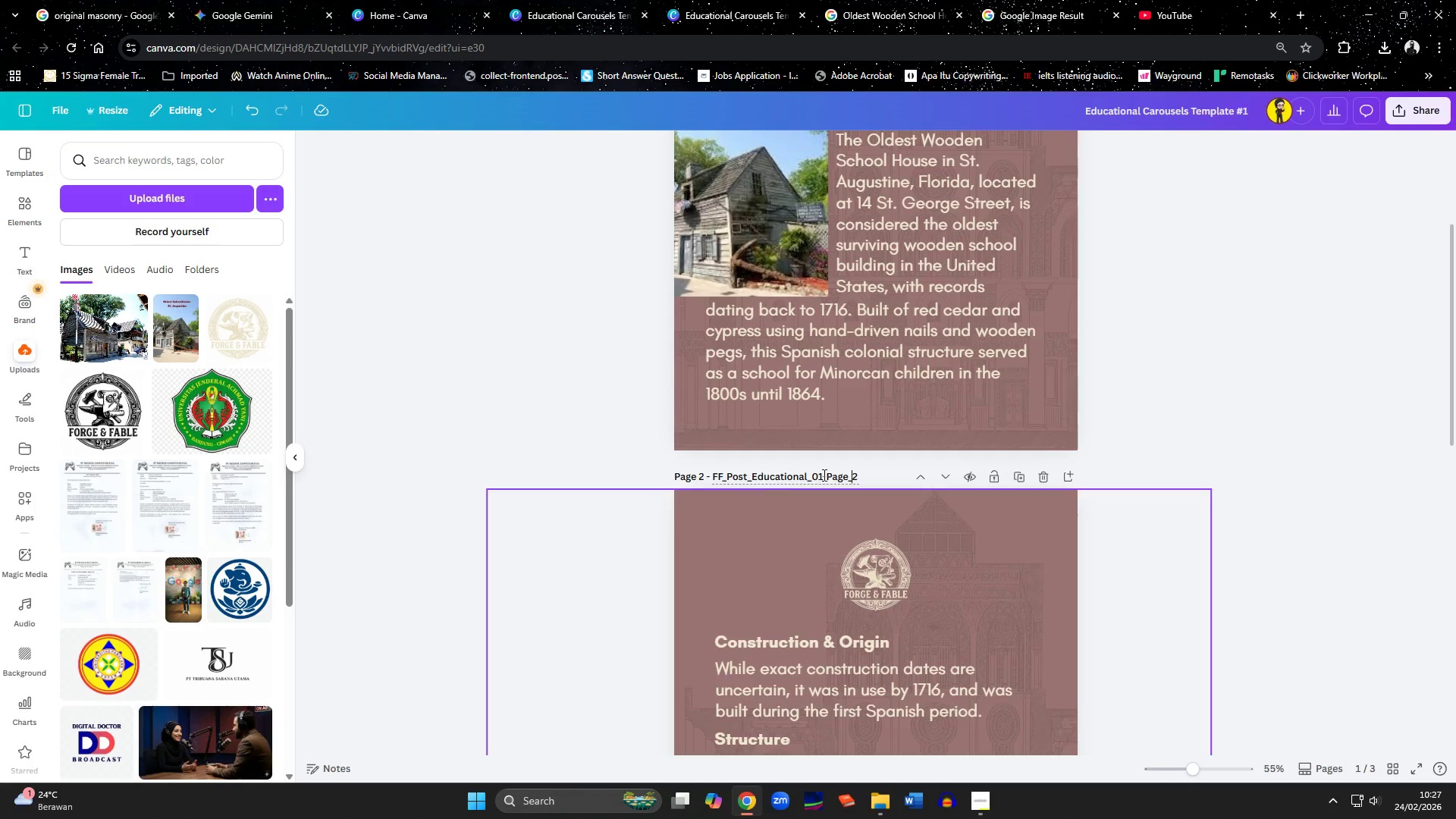 
left_click([854, 473])
 